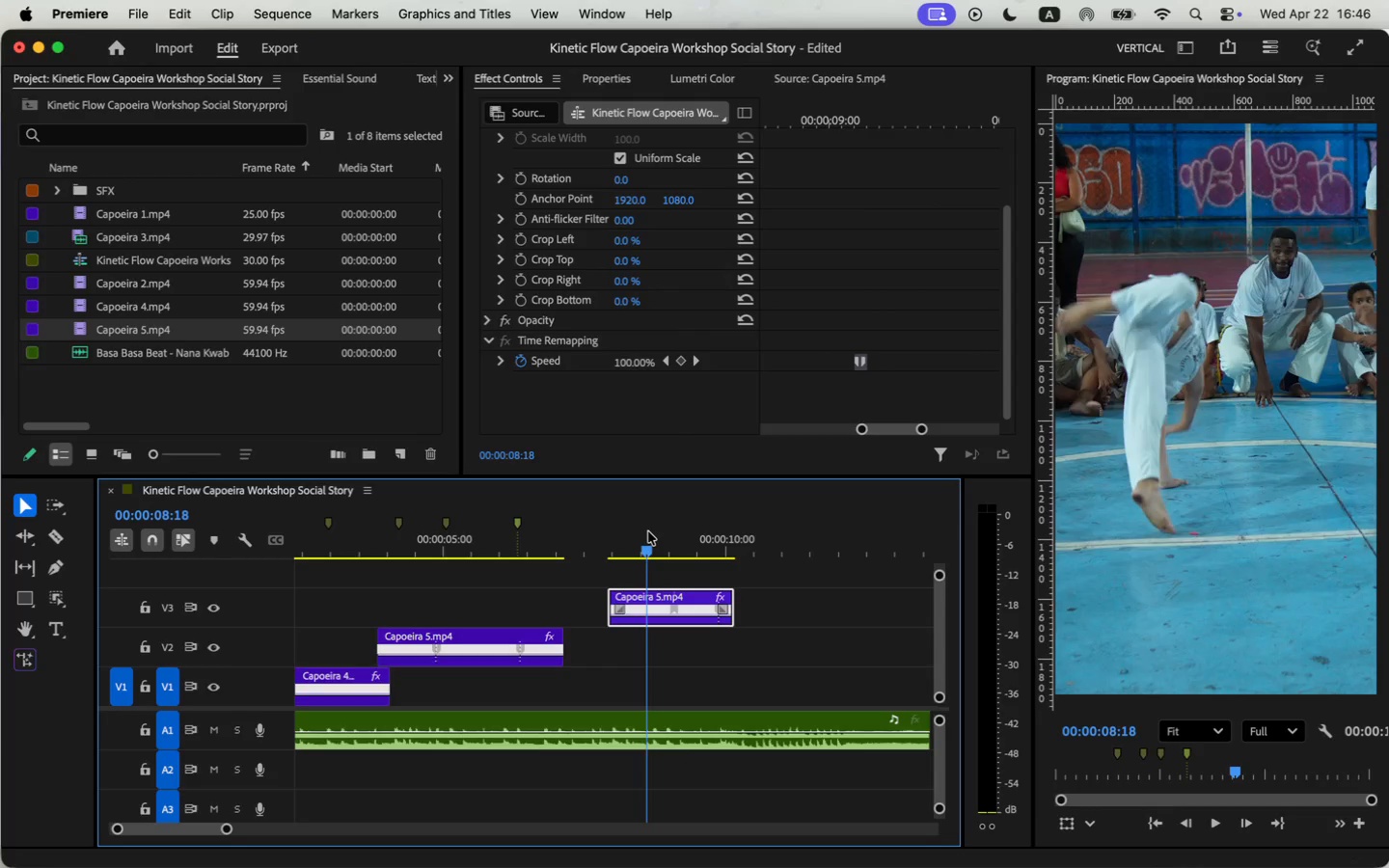 
key(Space)
 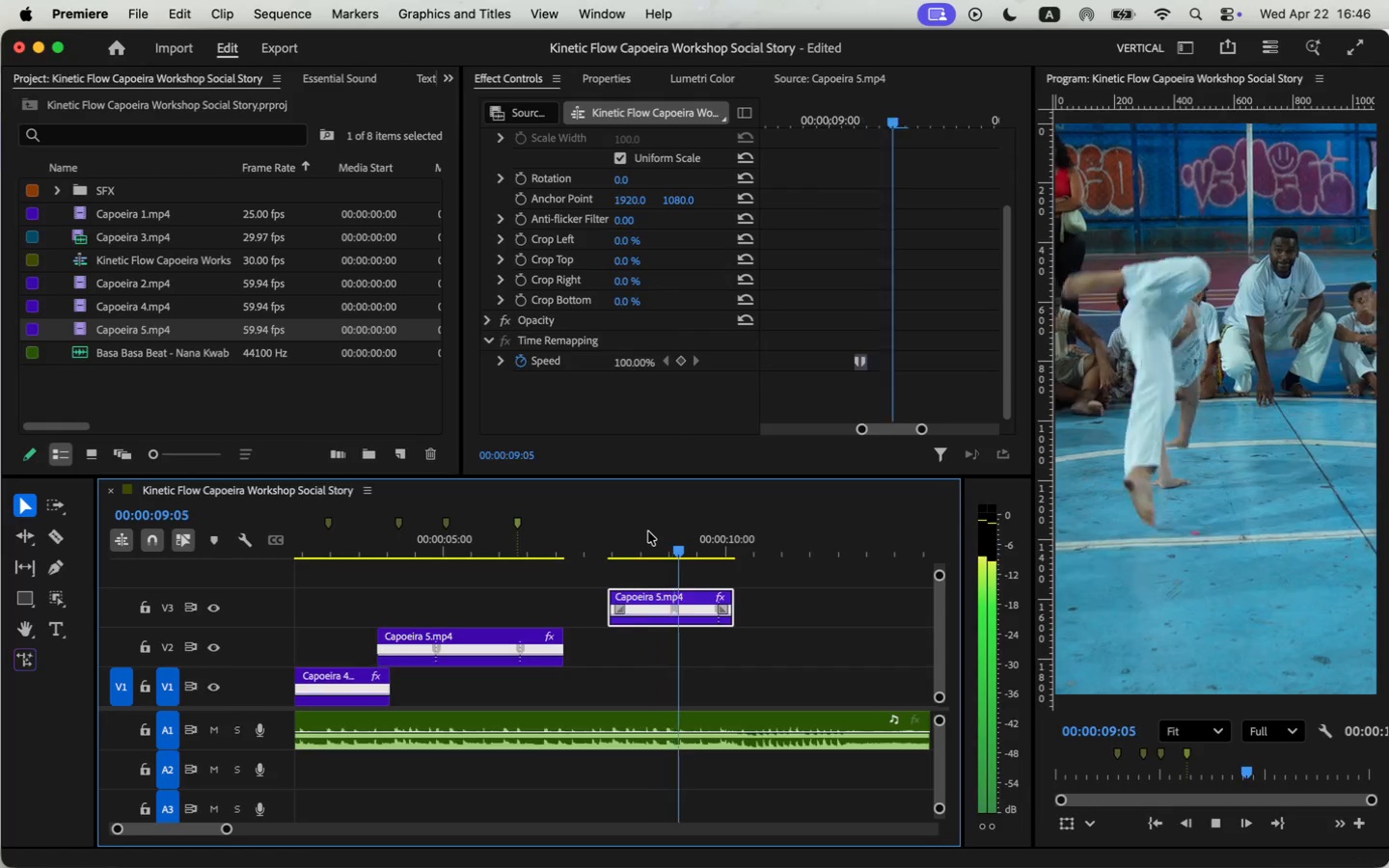 
key(Space)
 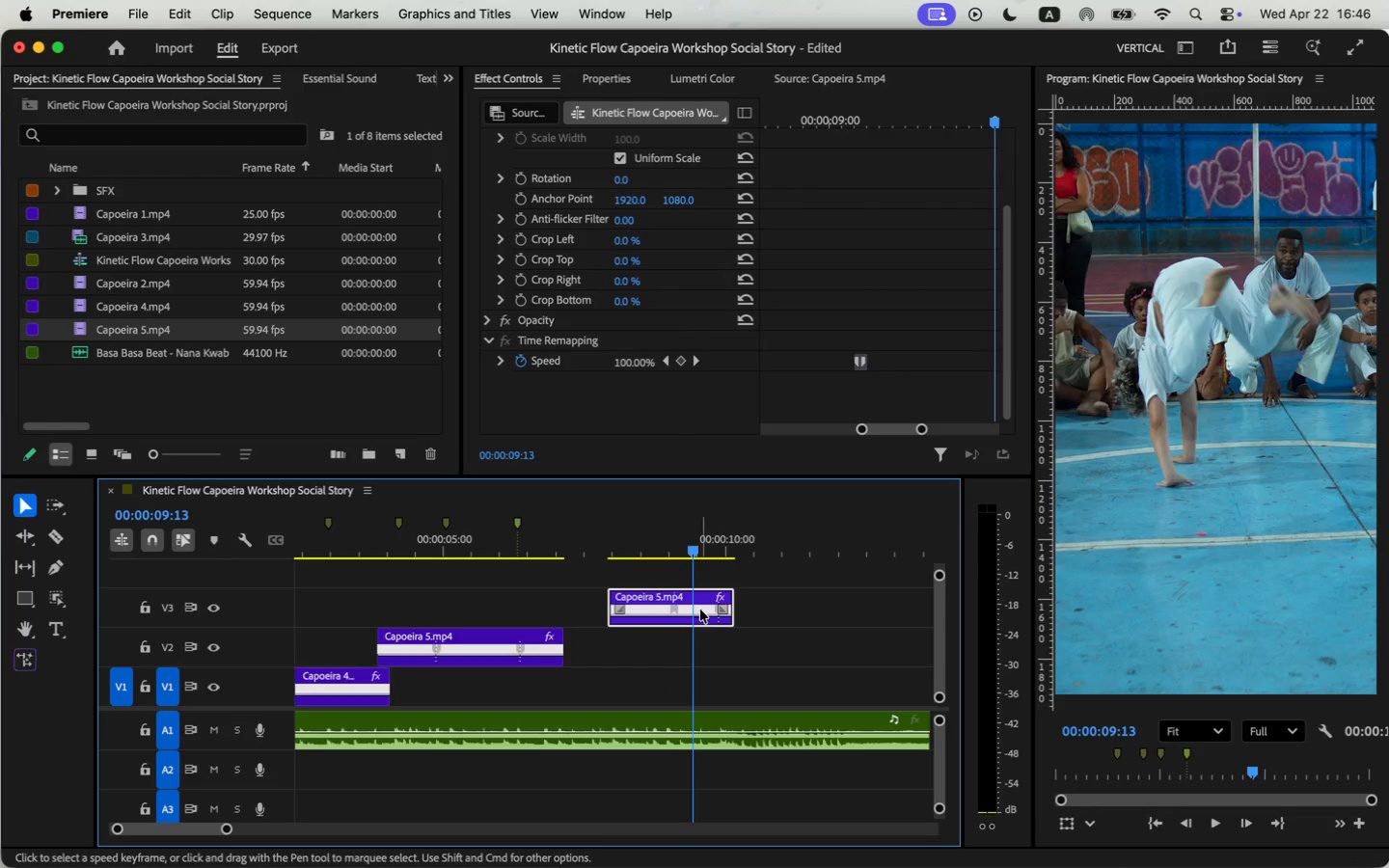 
left_click_drag(start_coordinate=[867, 431], to_coordinate=[824, 429])
 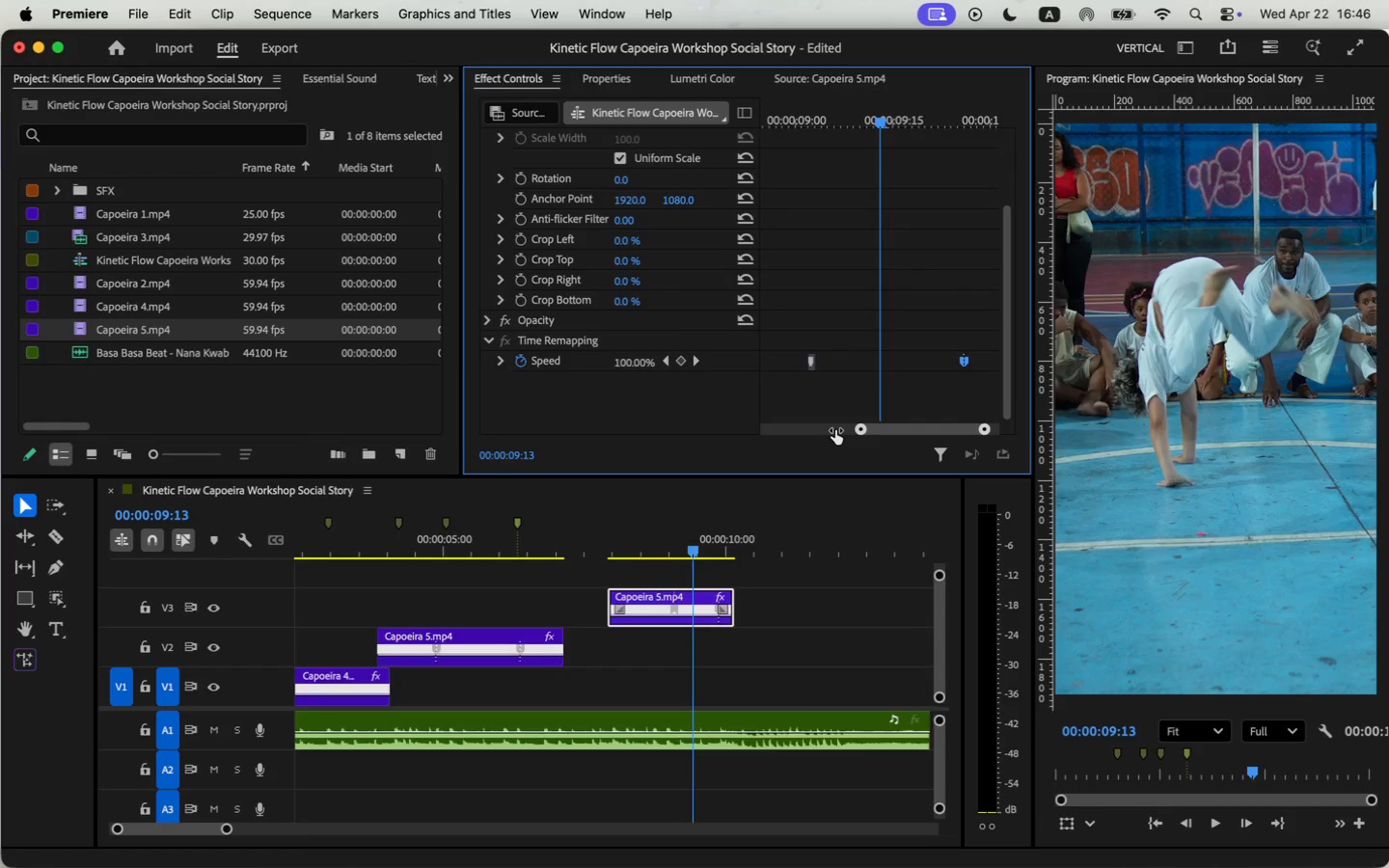 
left_click_drag(start_coordinate=[846, 424], to_coordinate=[886, 437])
 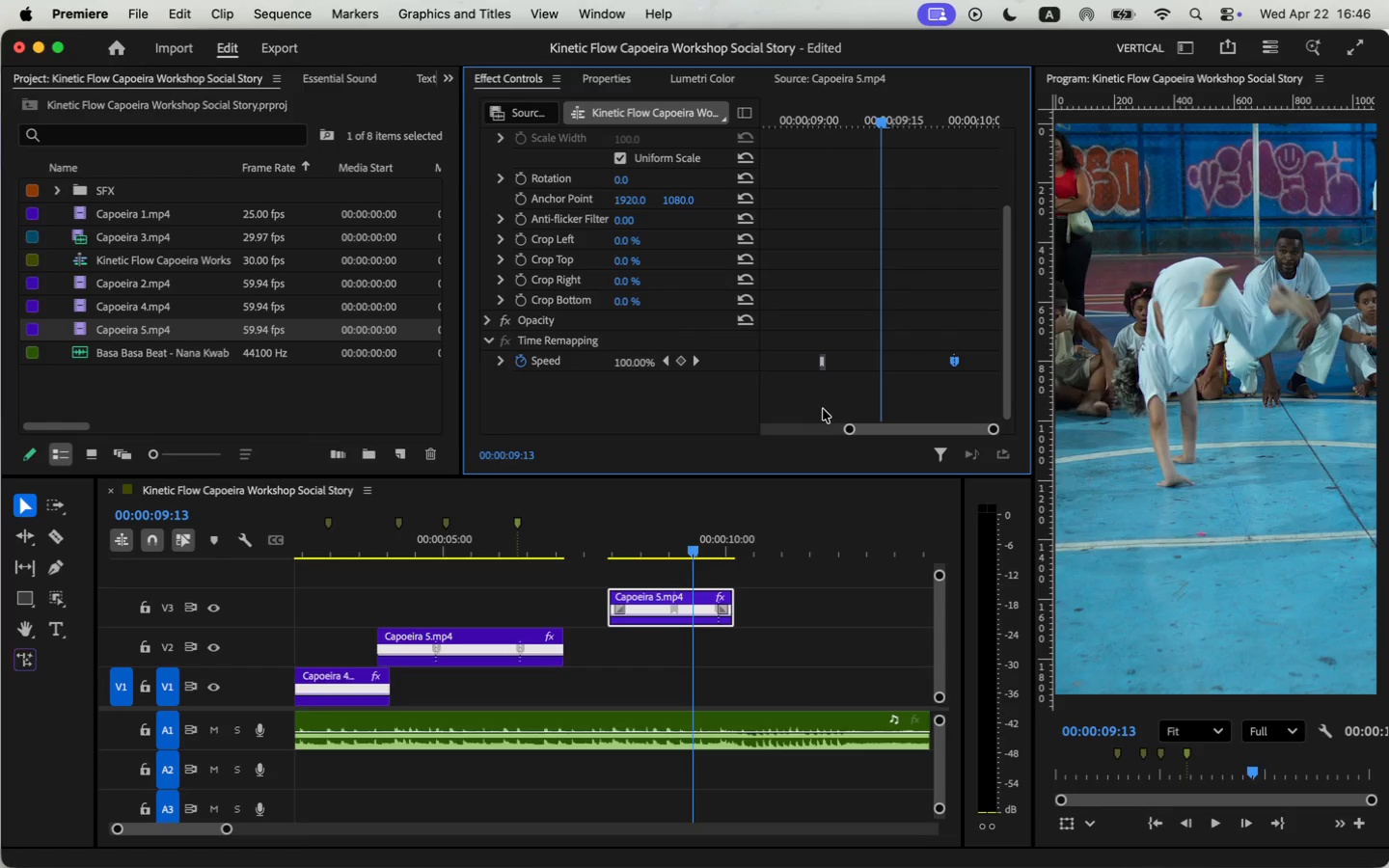 
left_click_drag(start_coordinate=[929, 428], to_coordinate=[904, 430])
 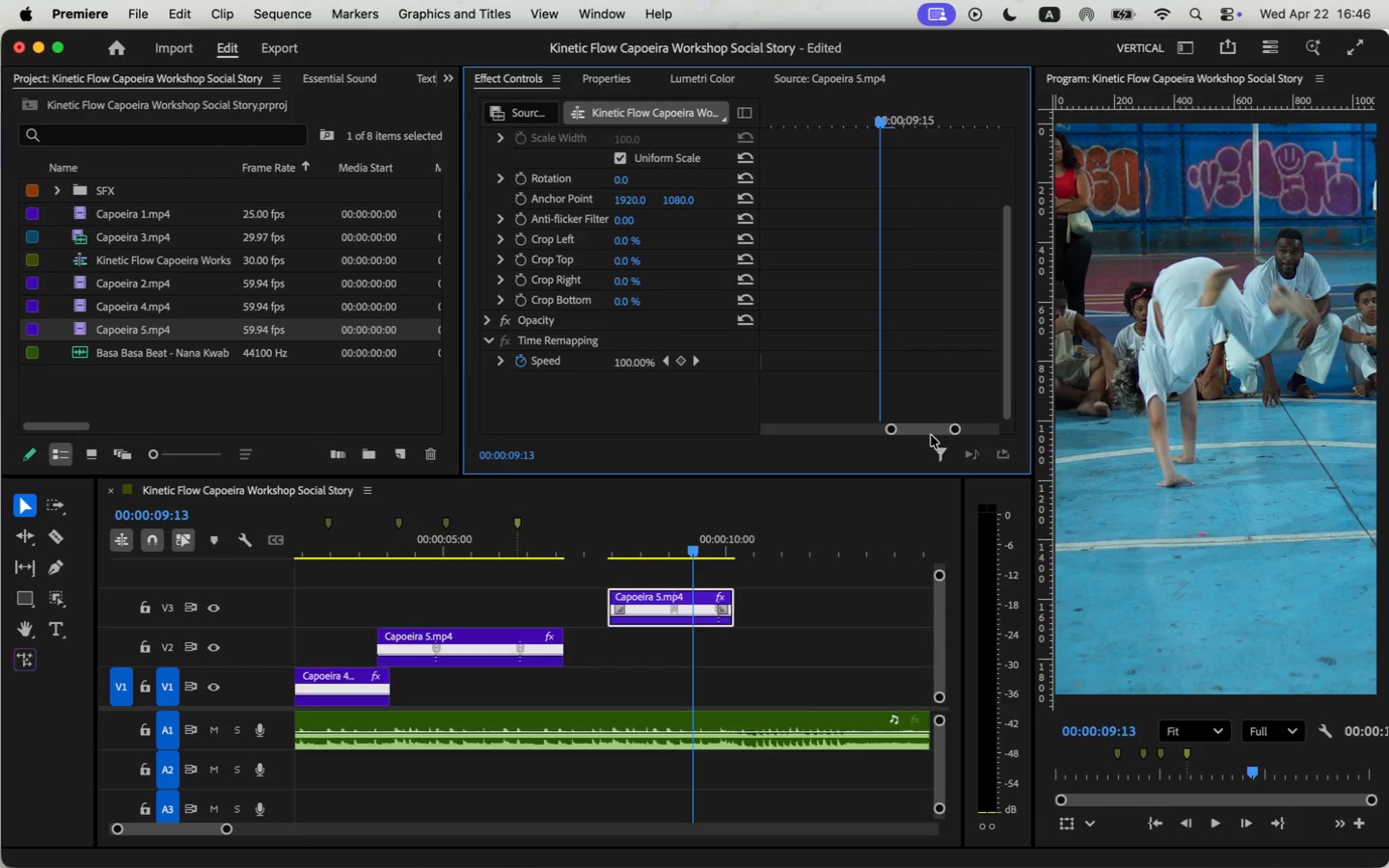 
left_click([838, 361])
 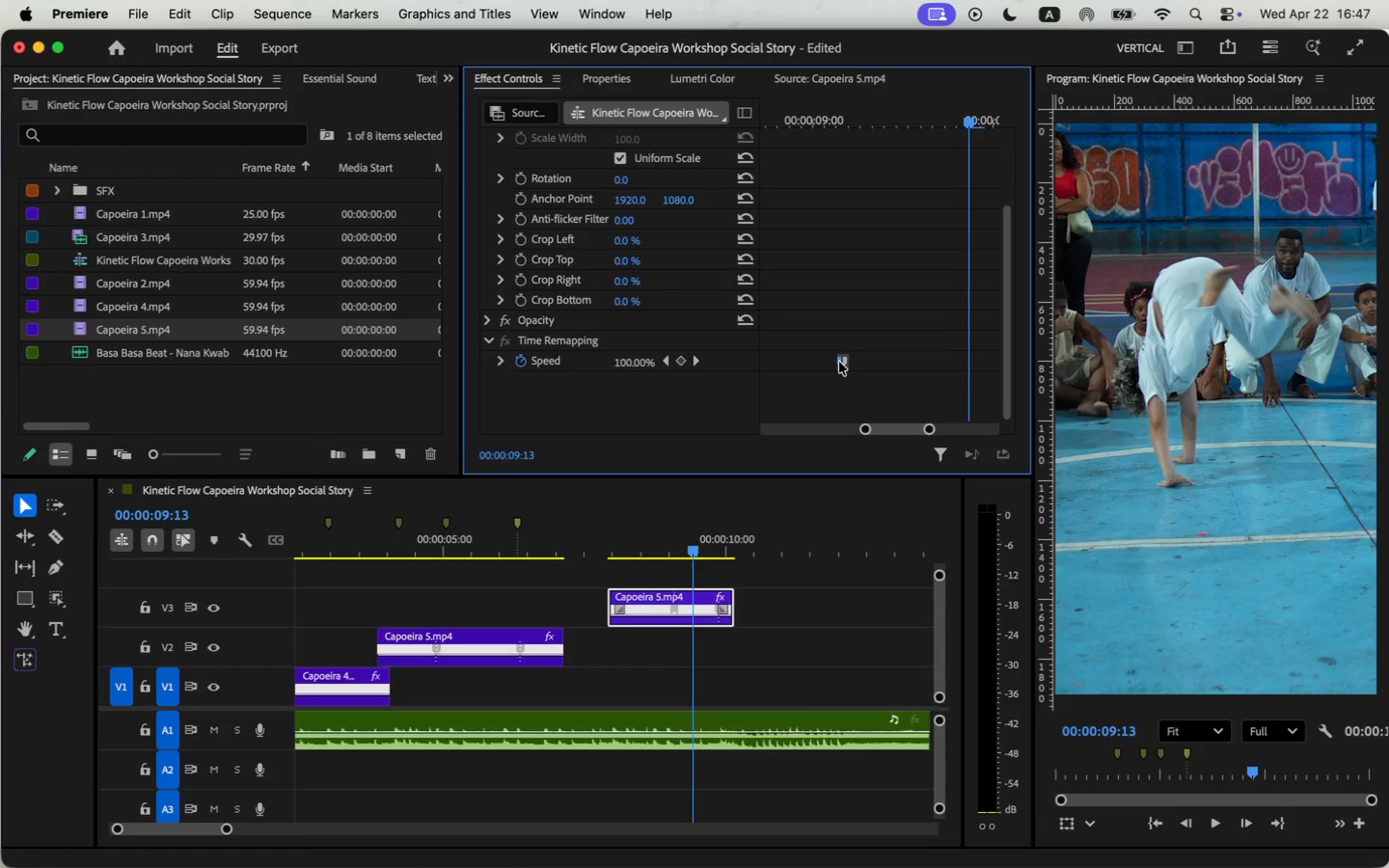 
left_click_drag(start_coordinate=[839, 362], to_coordinate=[852, 362])
 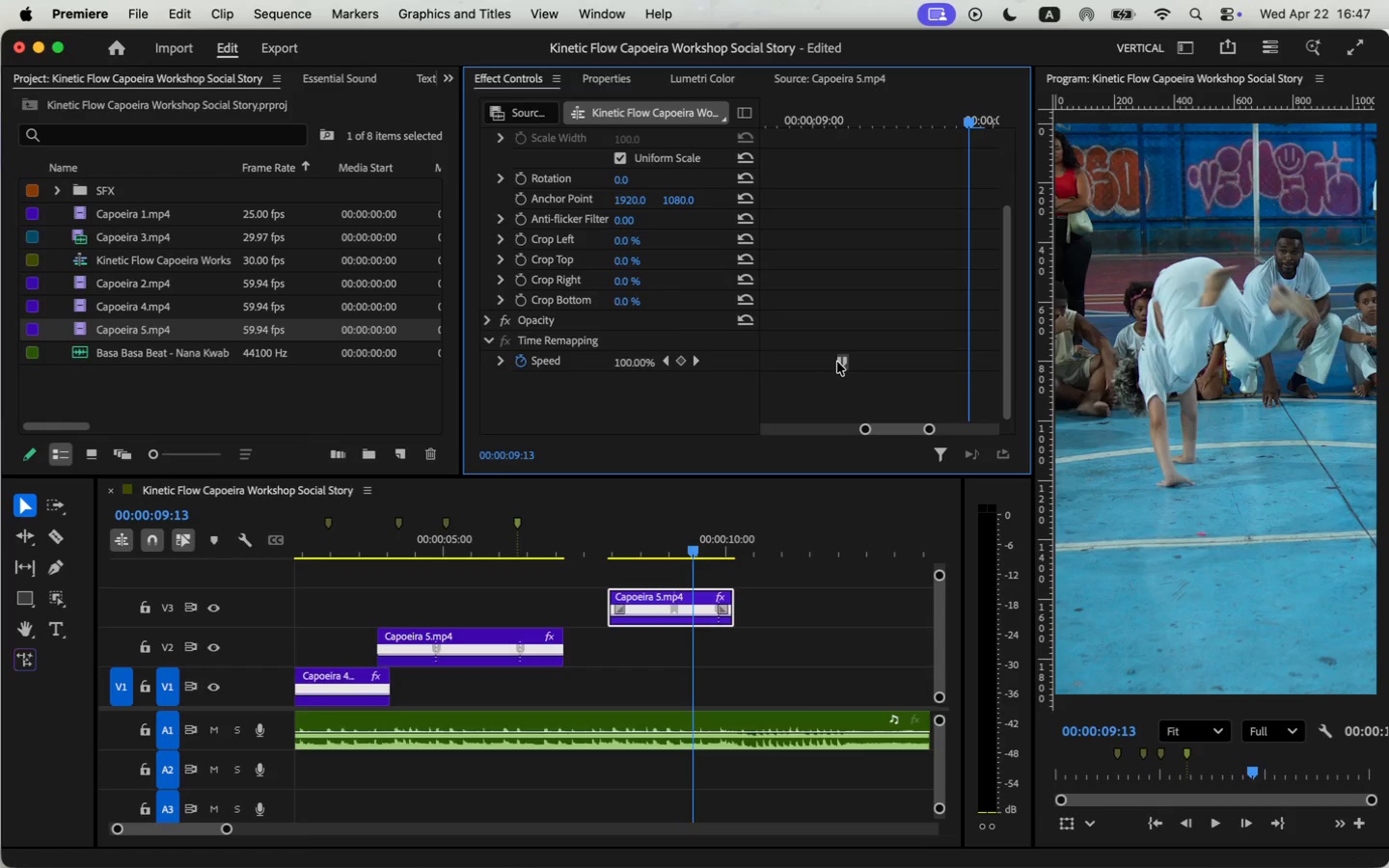 
left_click([846, 362])
 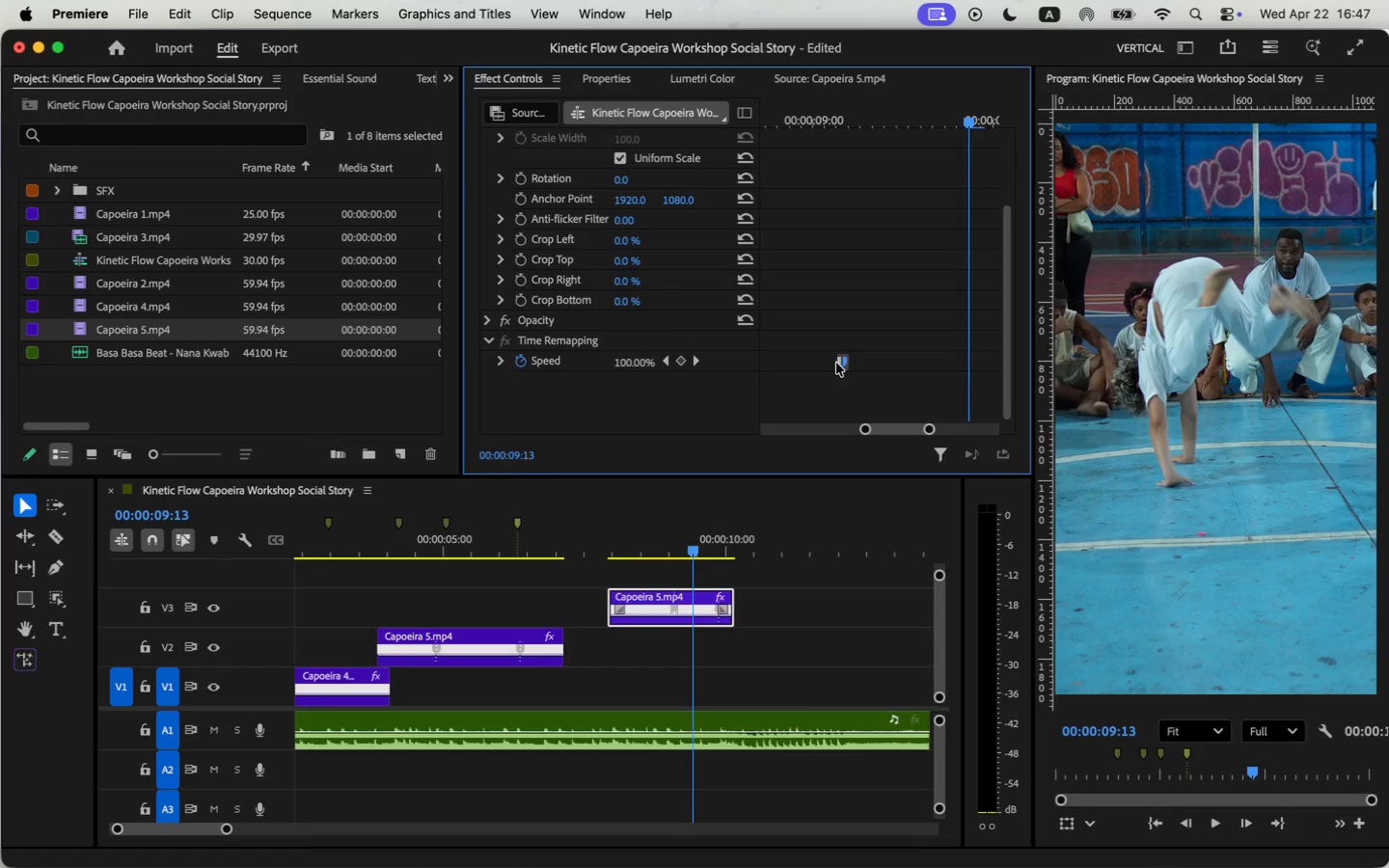 
left_click_drag(start_coordinate=[845, 363], to_coordinate=[836, 362])
 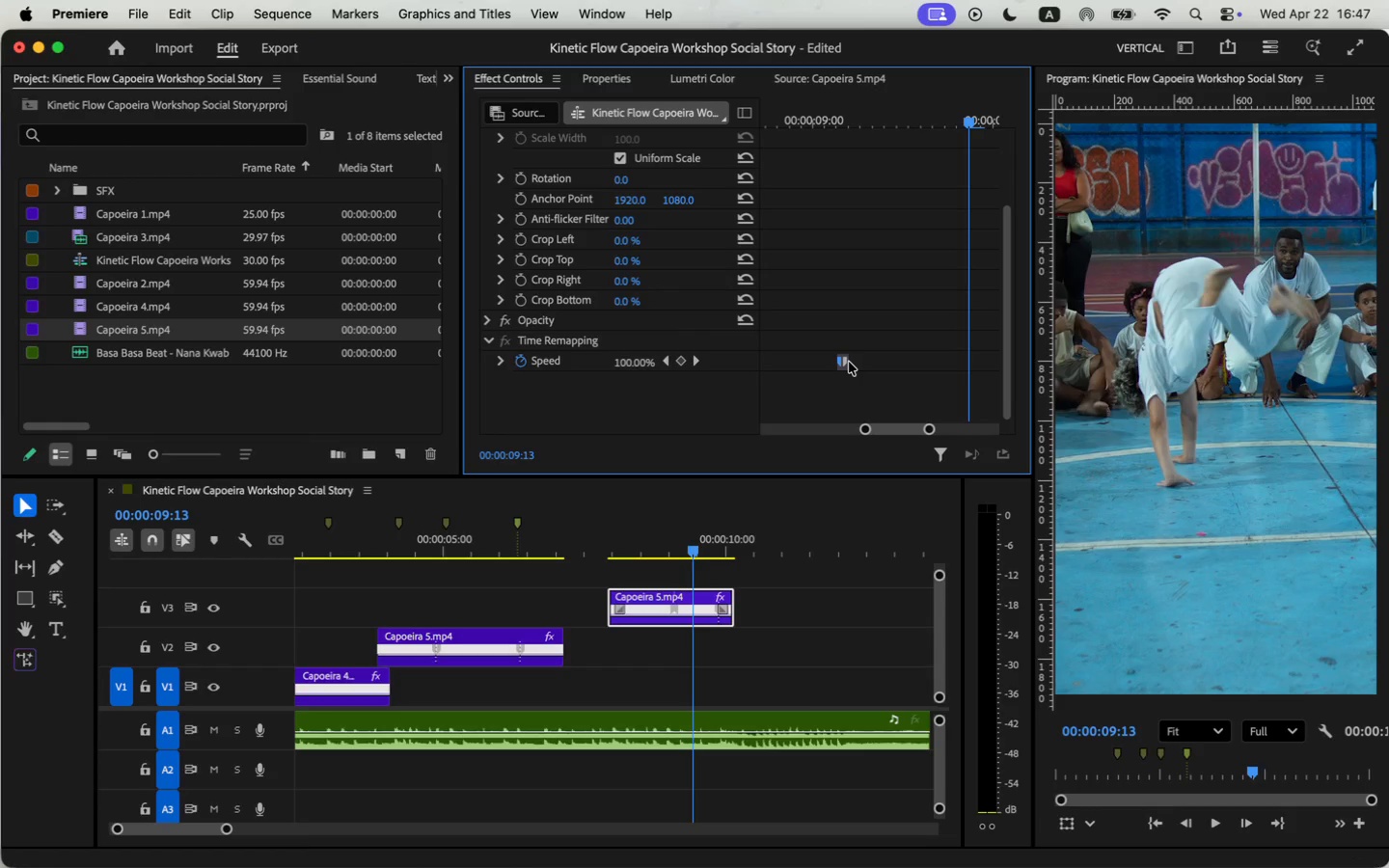 
mouse_move([698, 682])
 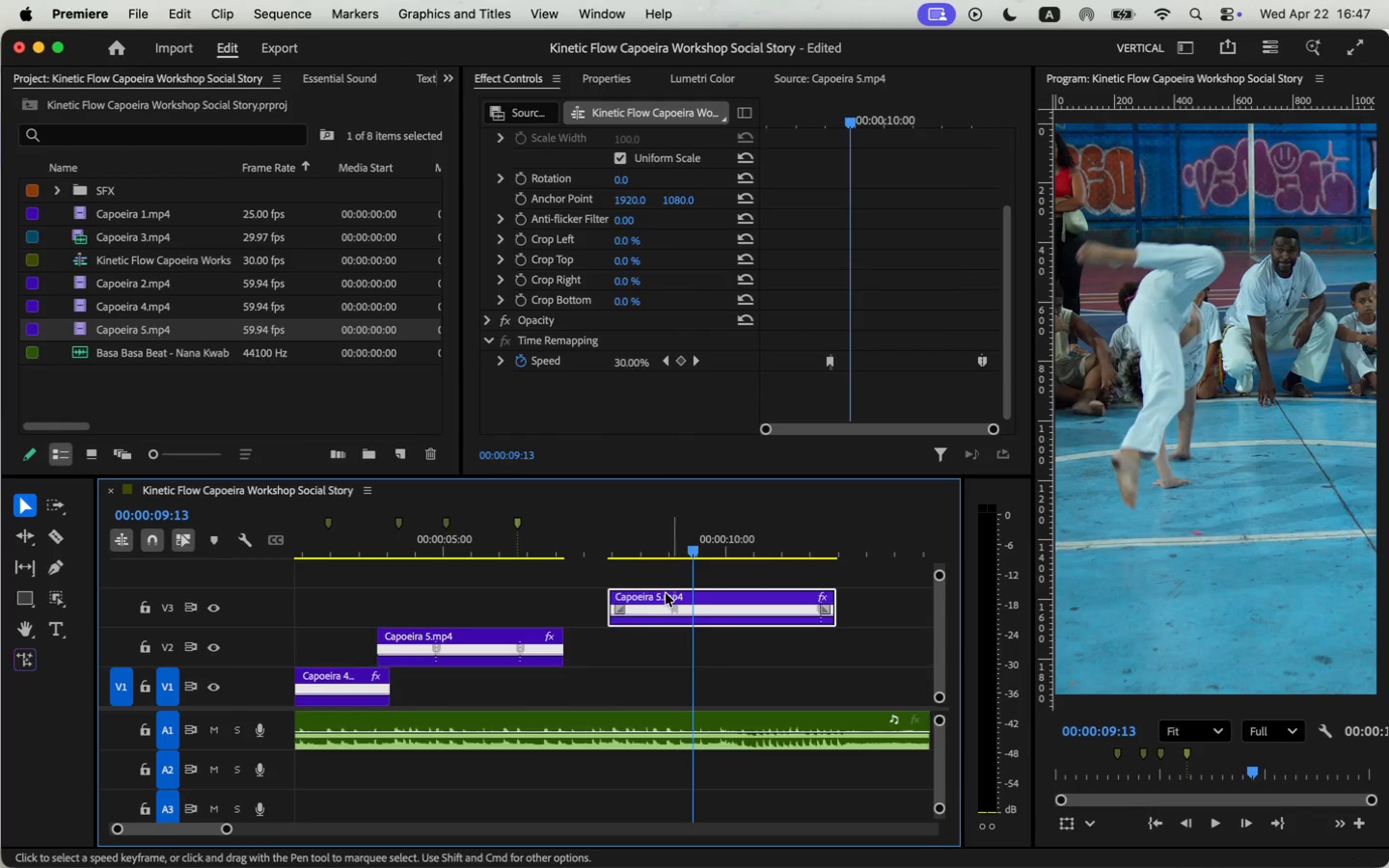 
left_click([524, 550])
 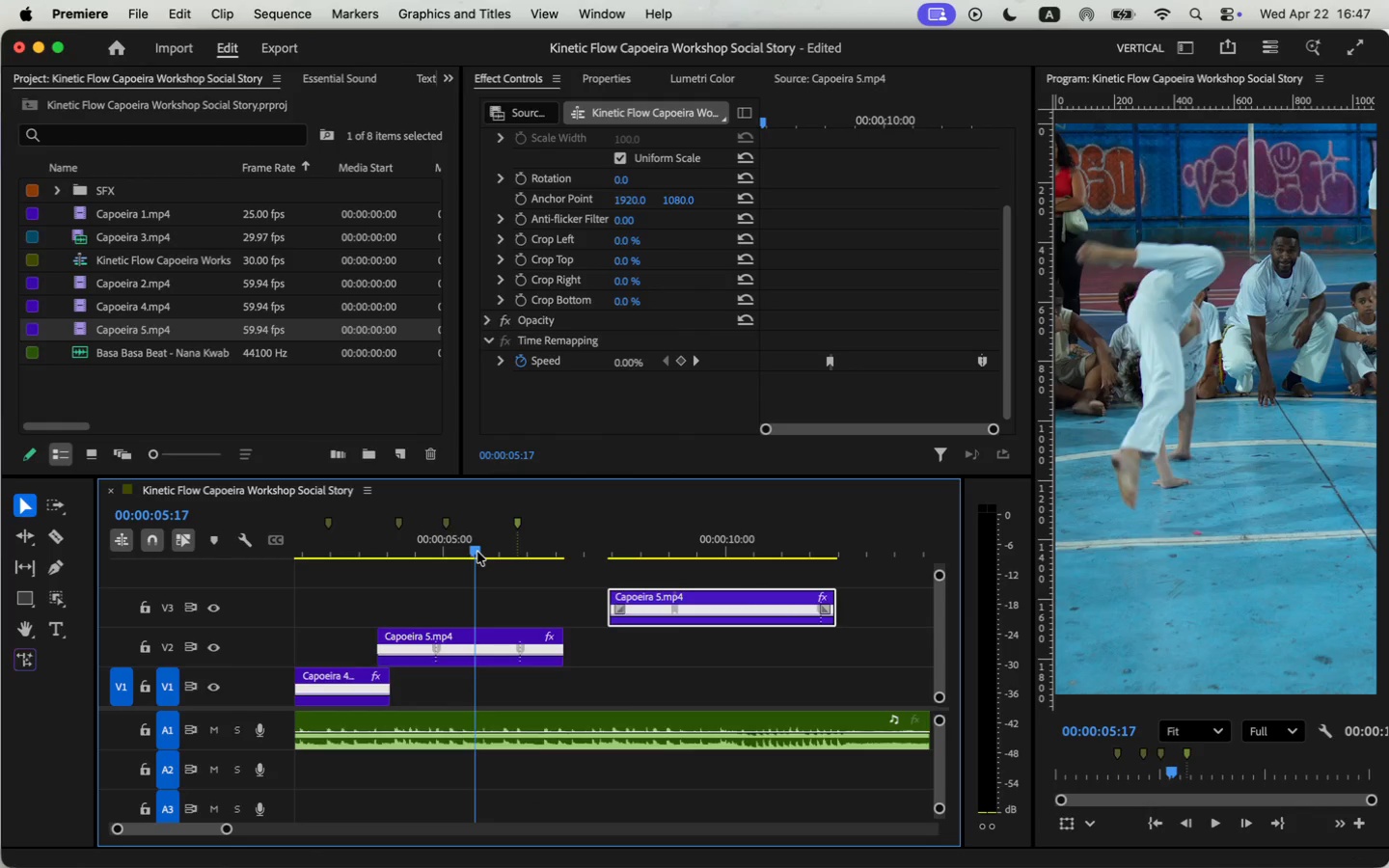 
key(Space)
 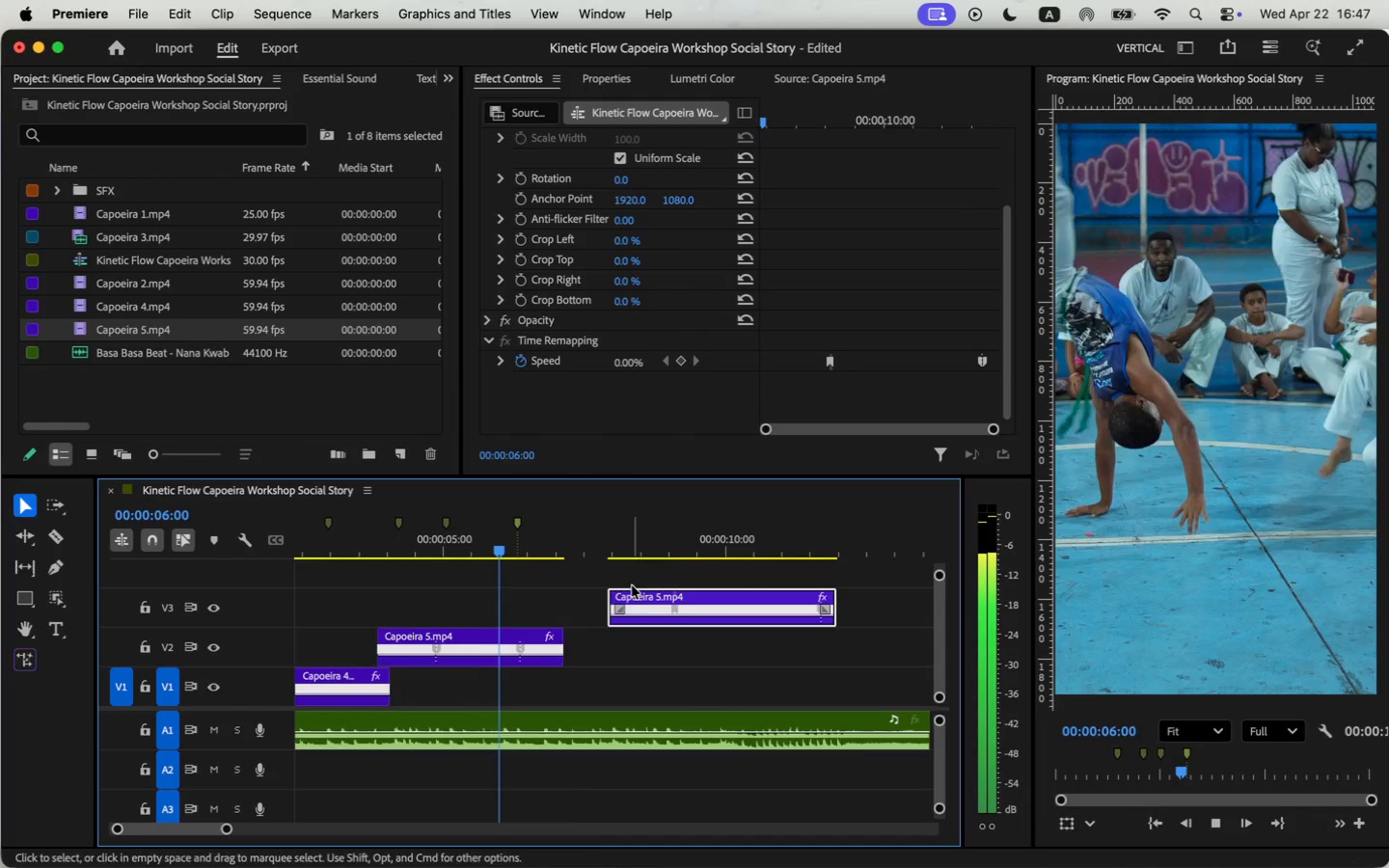 
key(Space)
 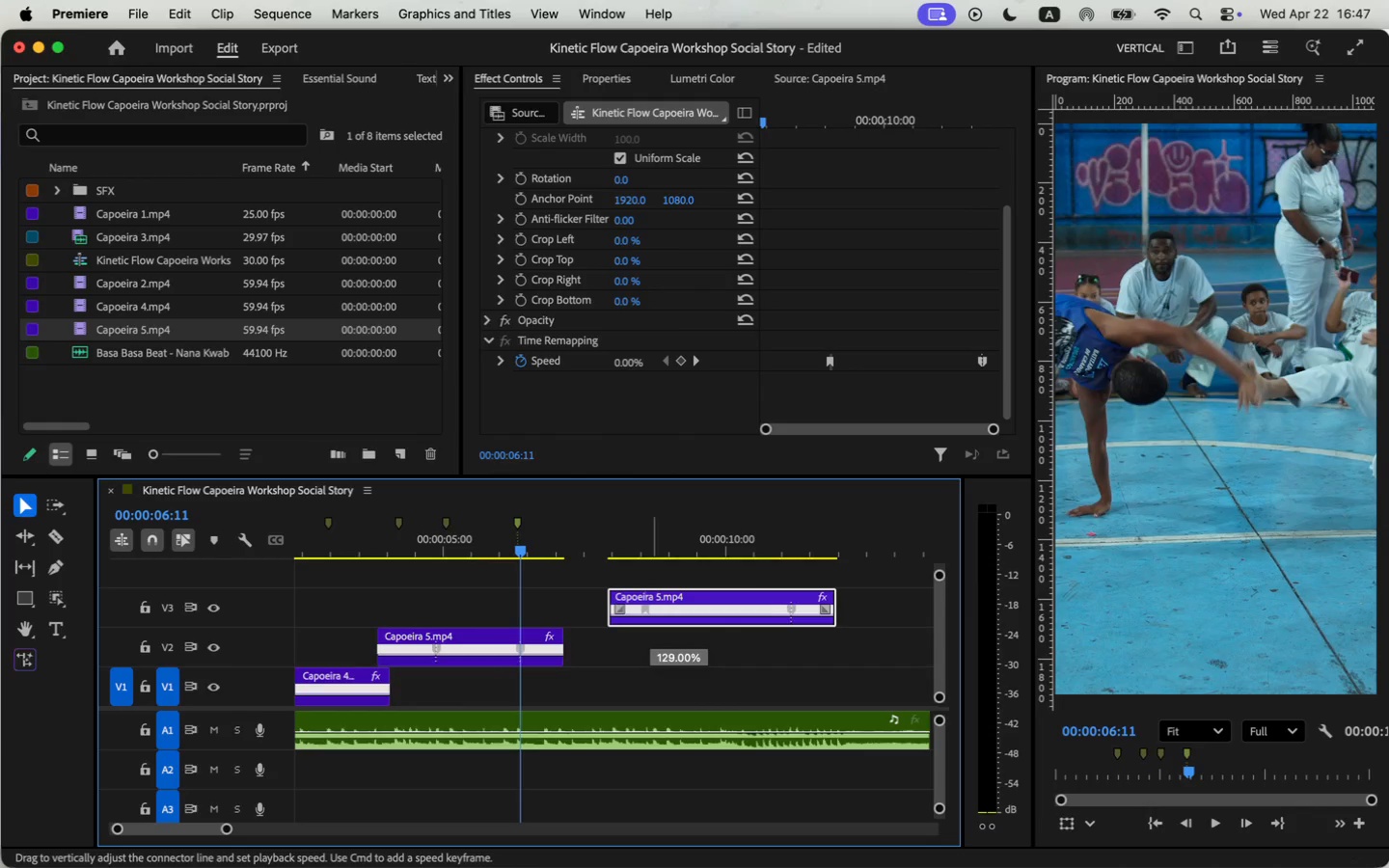 
wait(5.72)
 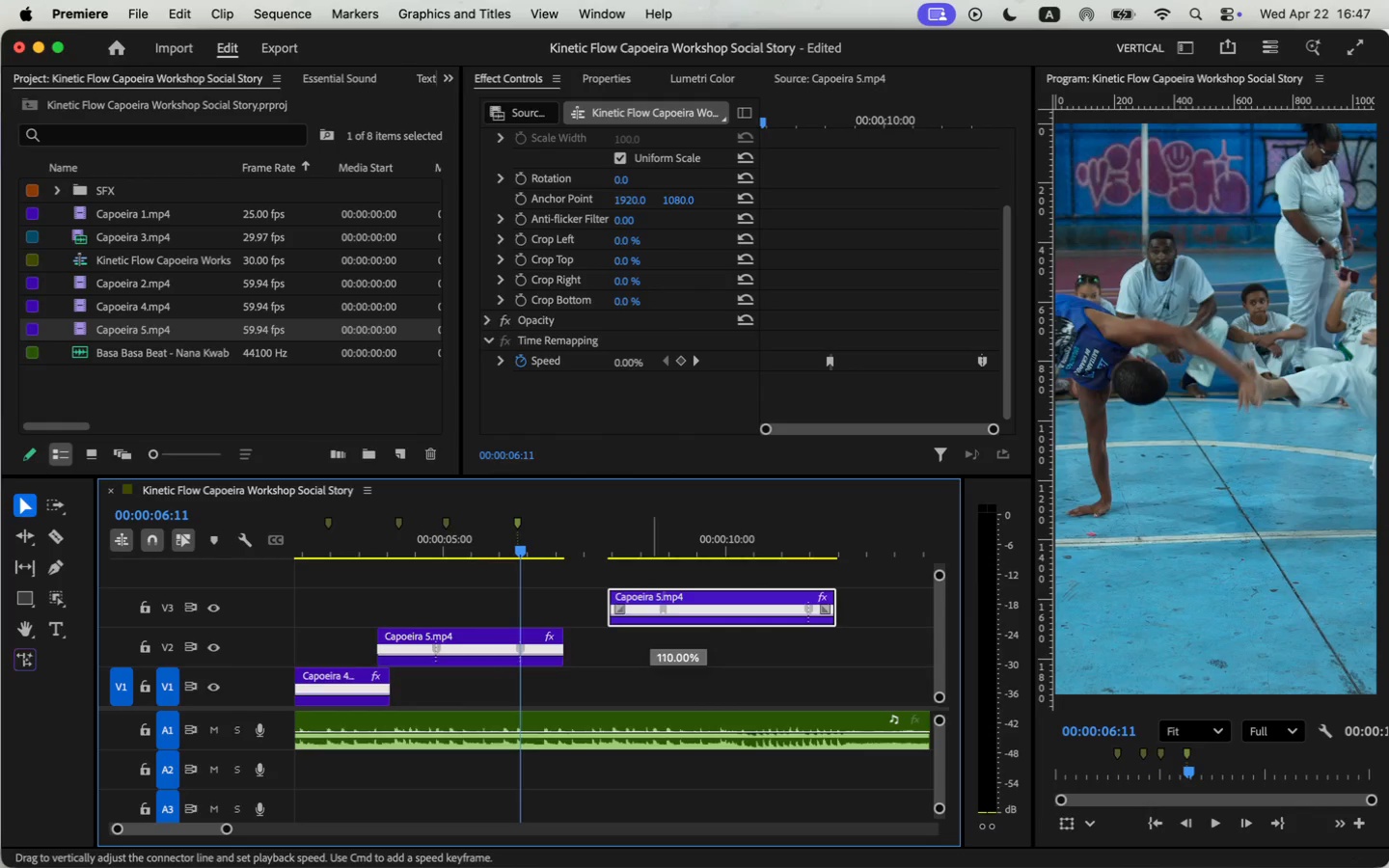 
mouse_move([553, 659])
 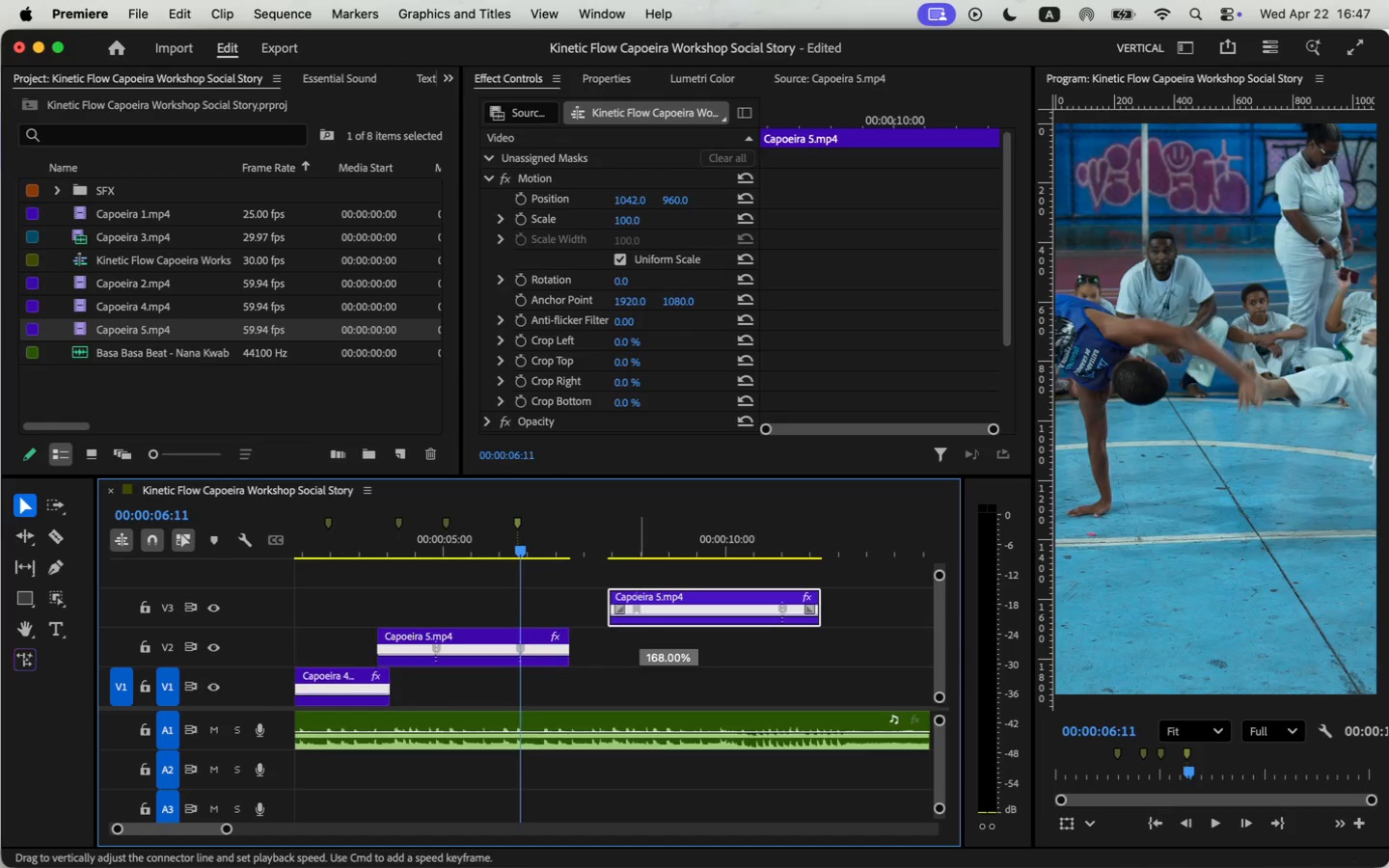 
wait(13.18)
 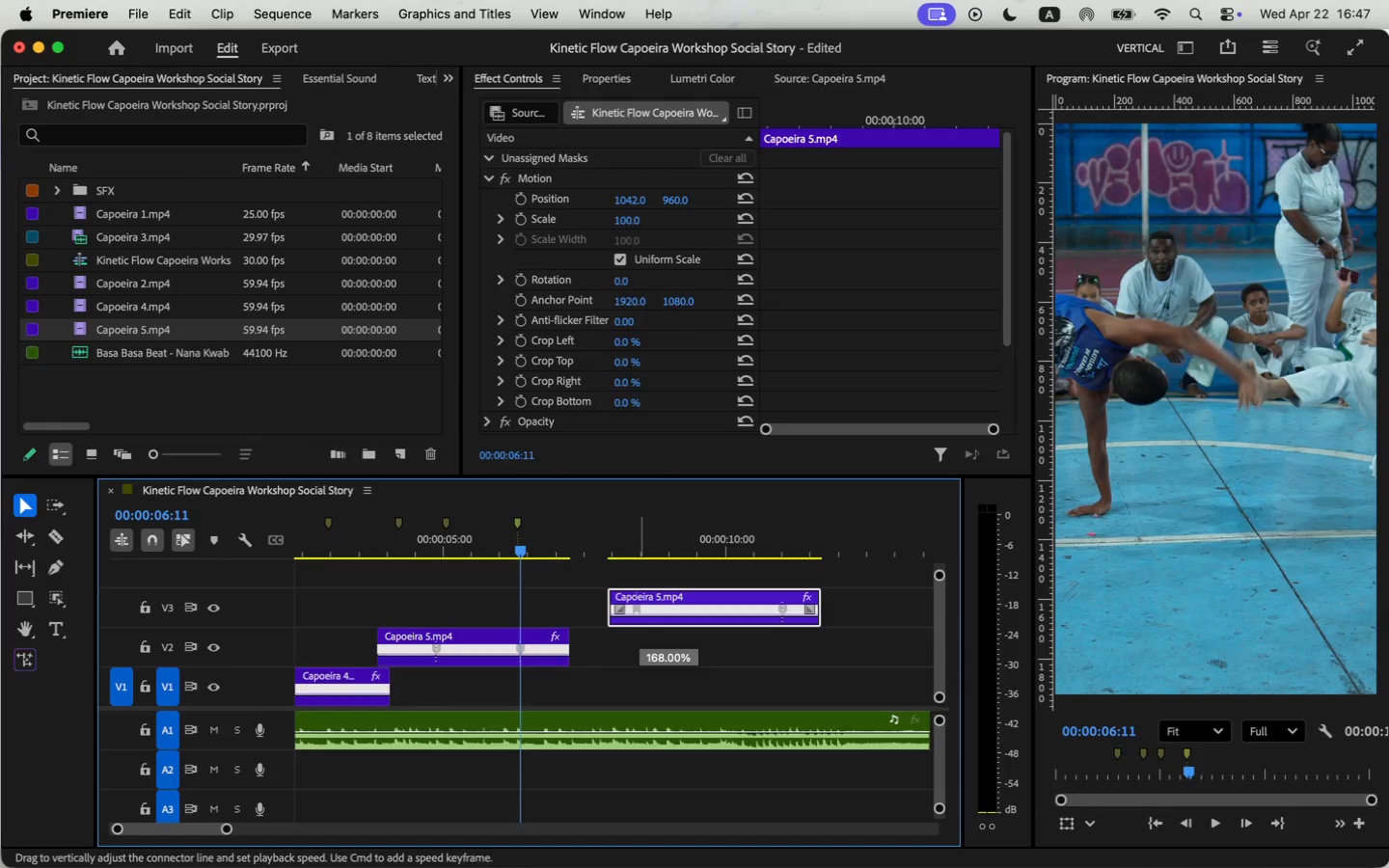 
left_click_drag(start_coordinate=[687, 592], to_coordinate=[675, 646])
 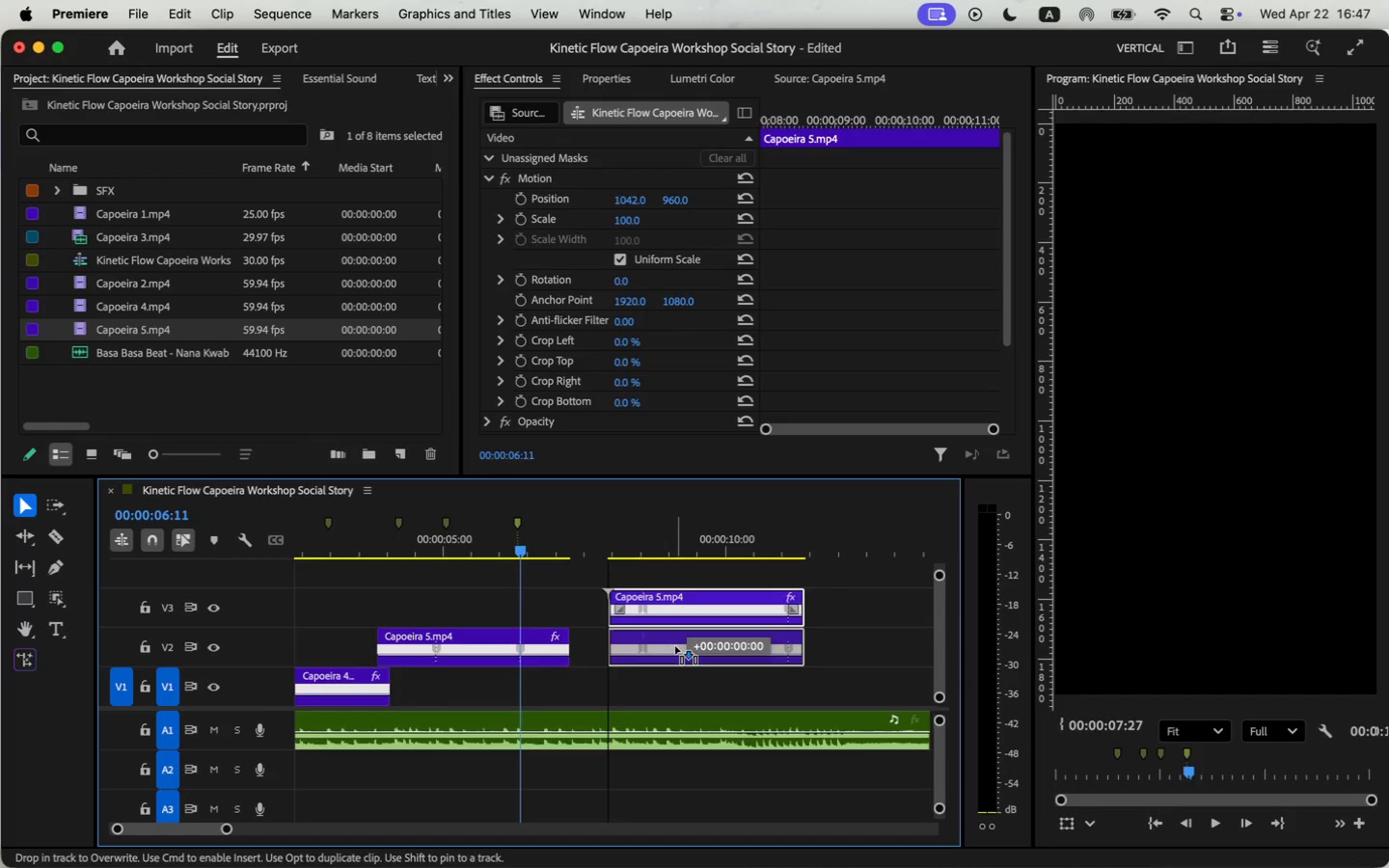 
left_click_drag(start_coordinate=[694, 643], to_coordinate=[664, 645])
 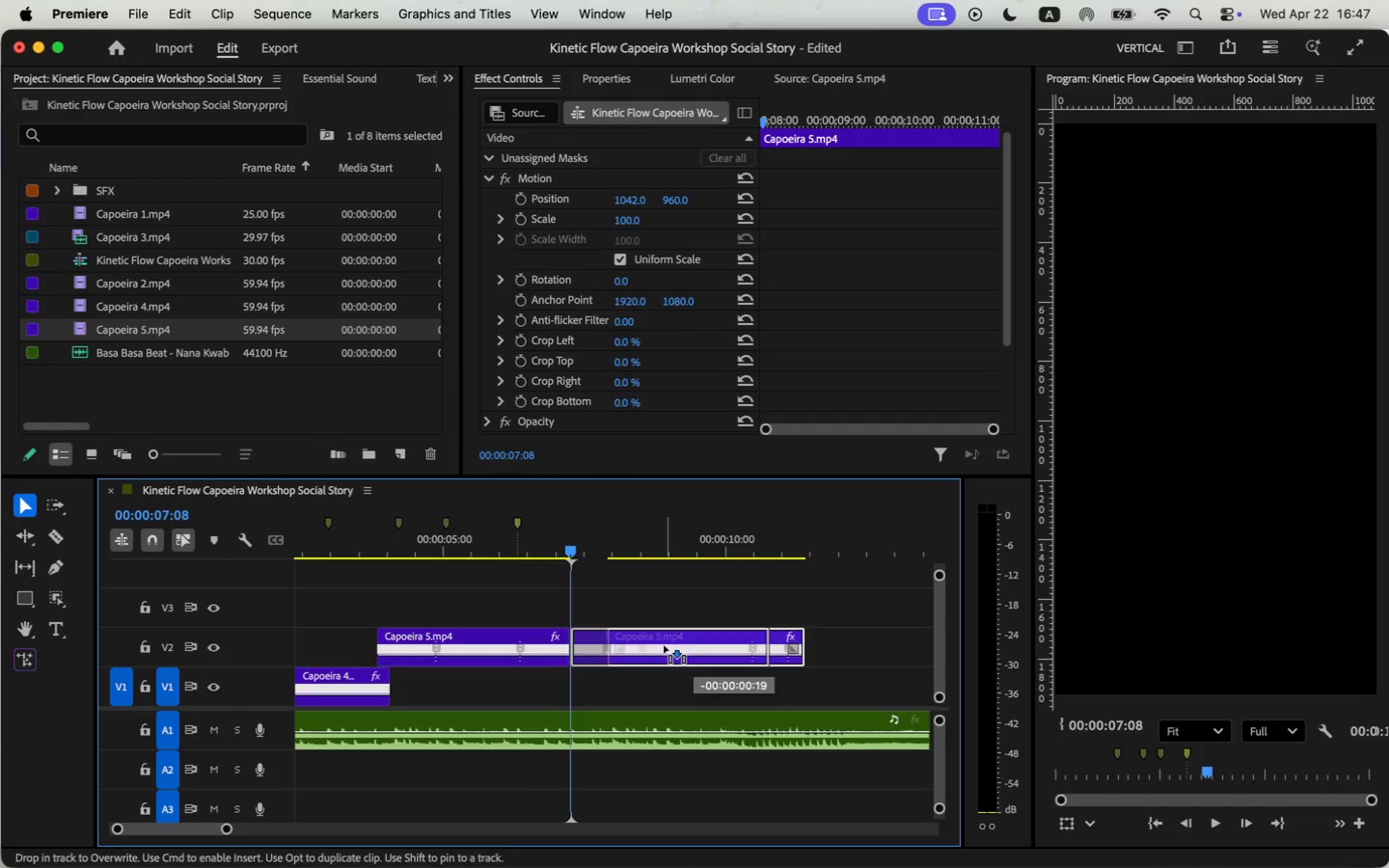 
left_click([501, 542])
 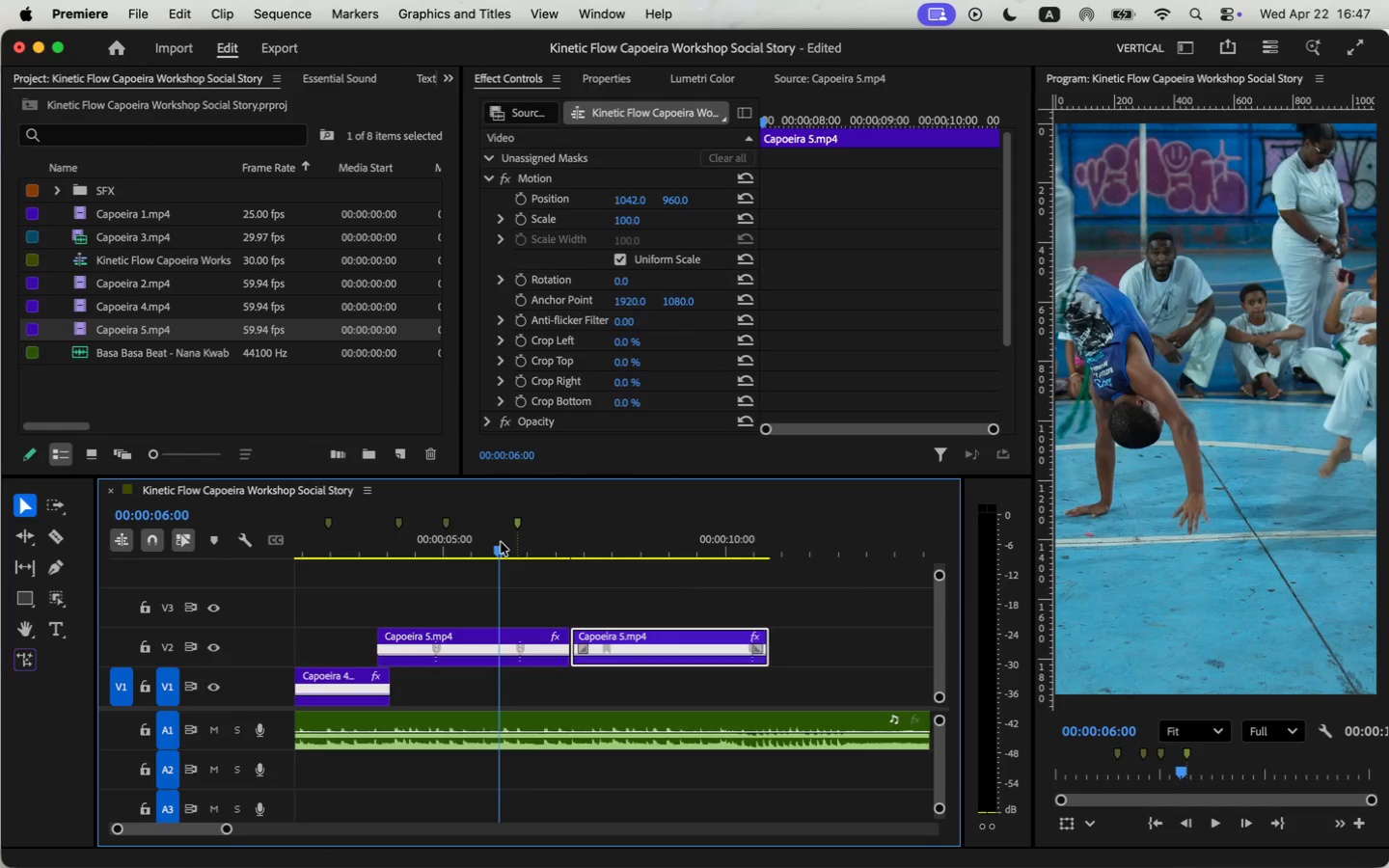 
key(Space)
 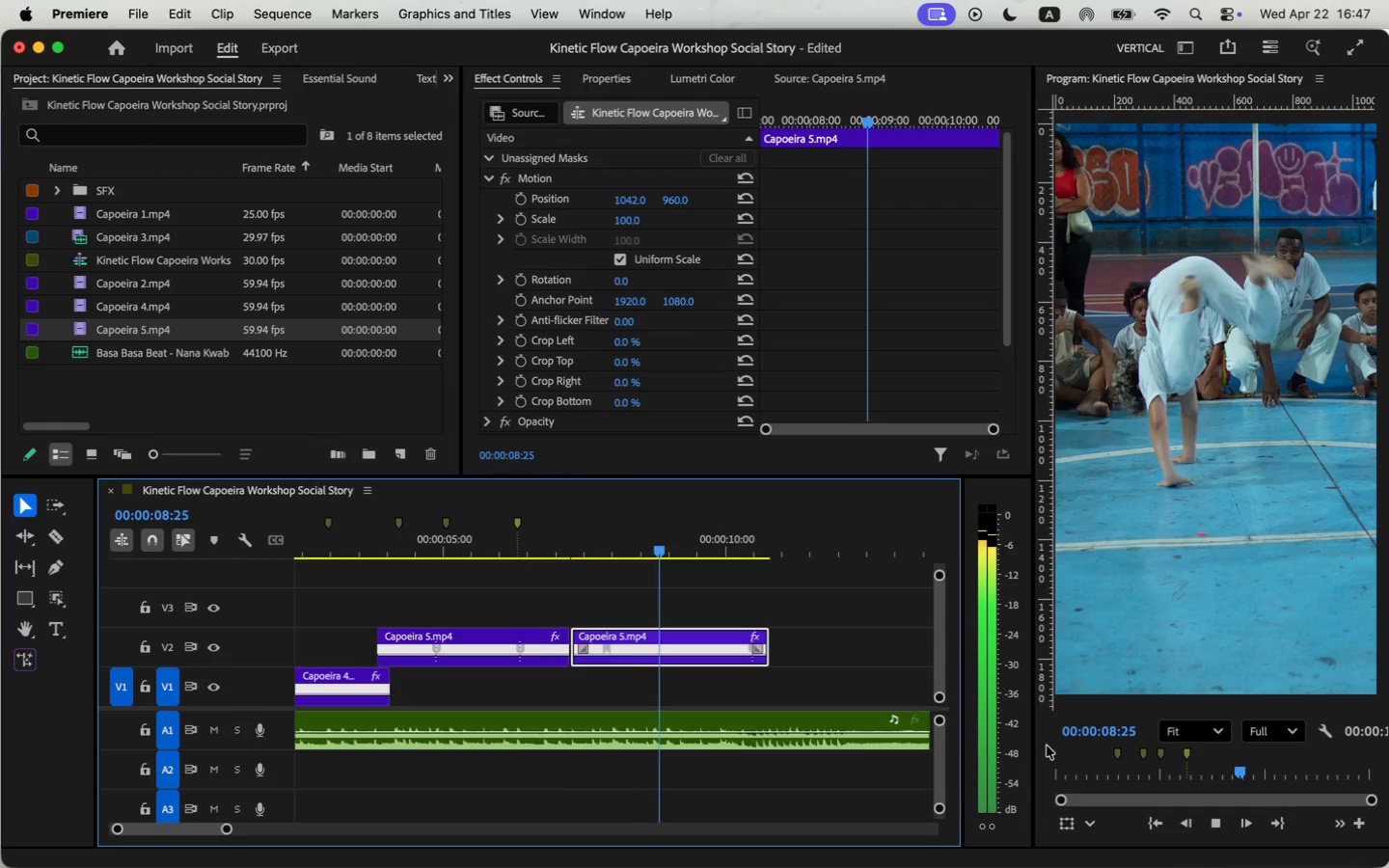 
wait(5.15)
 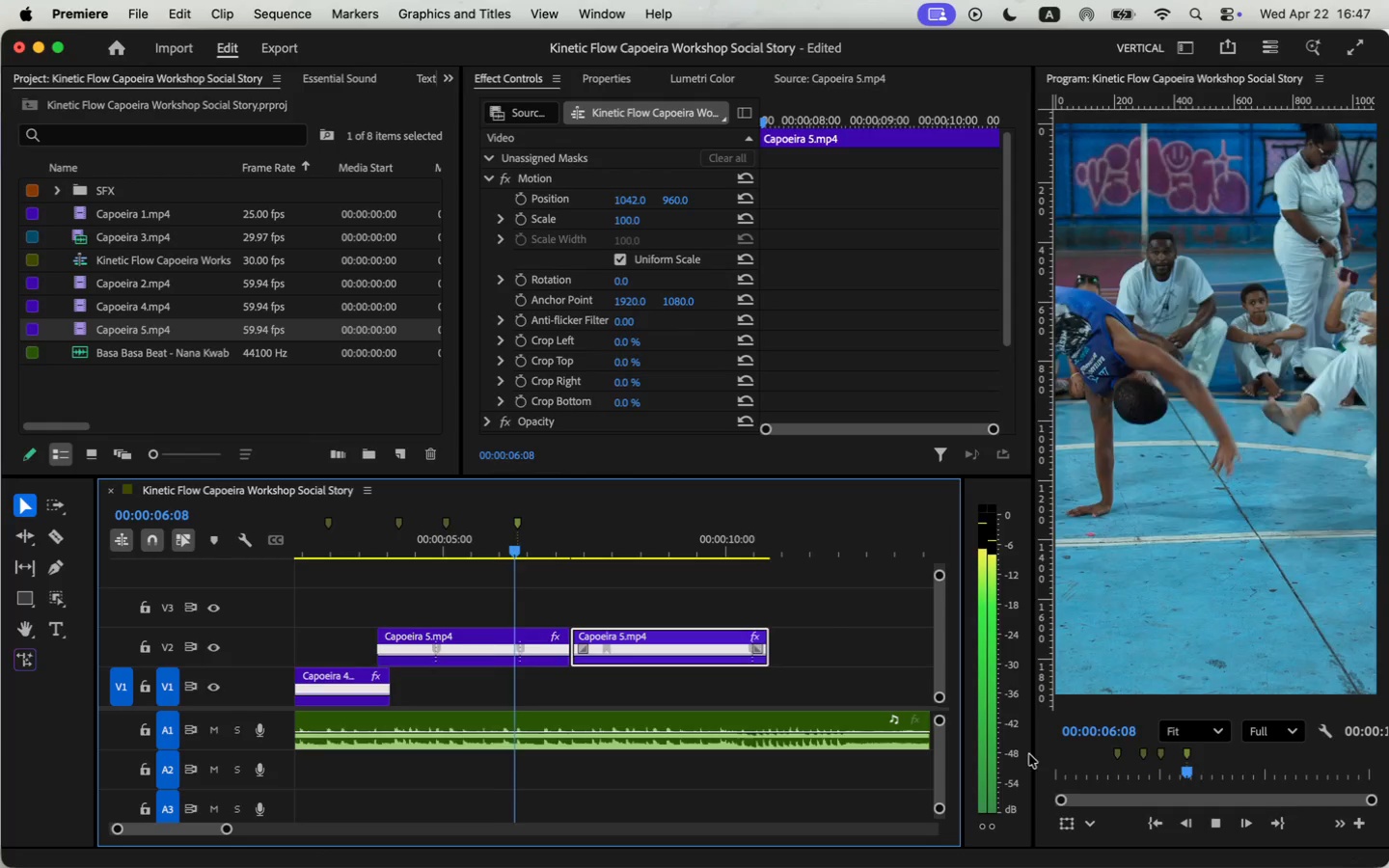 
key(Space)
 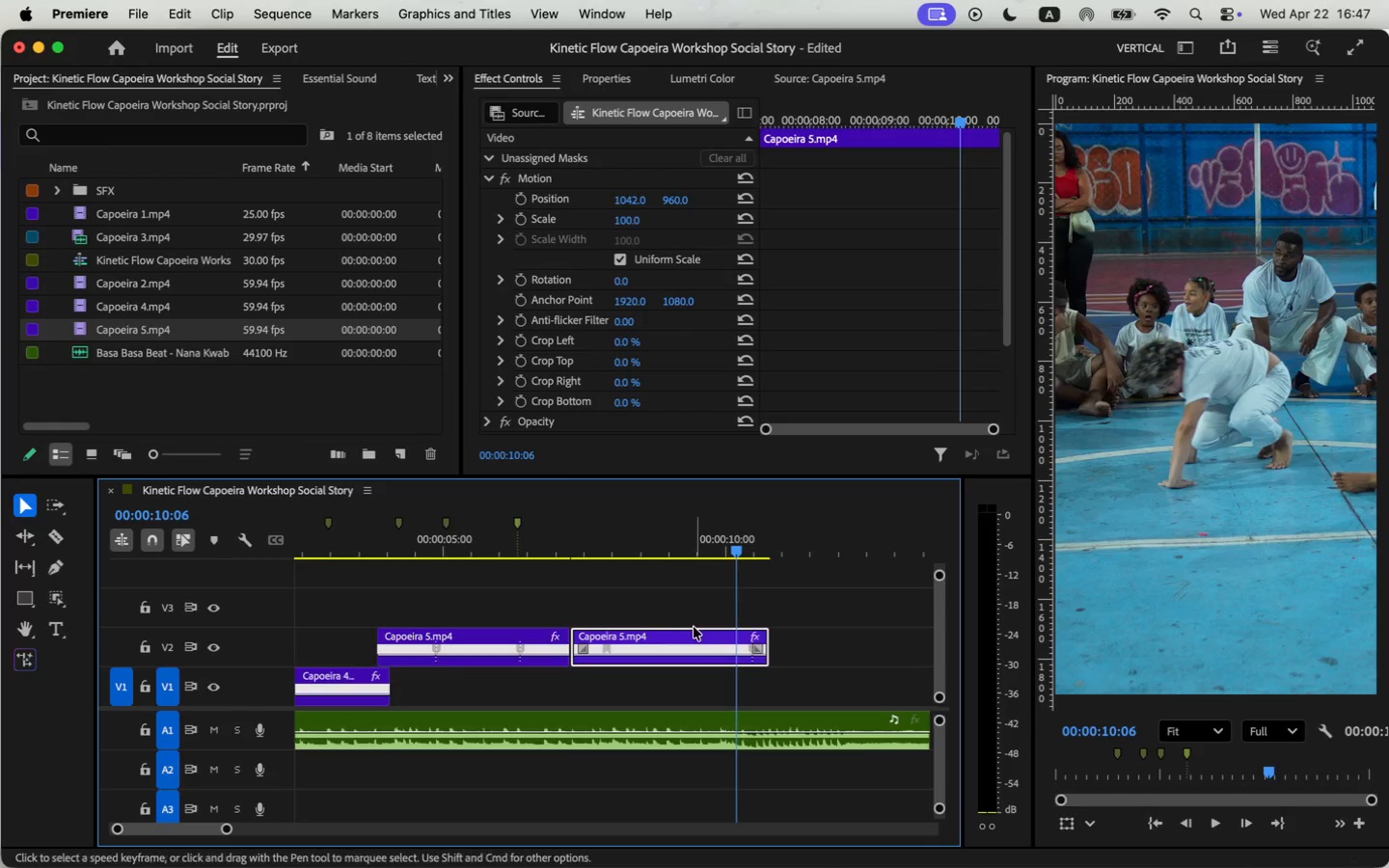 
left_click_drag(start_coordinate=[733, 548], to_coordinate=[710, 550])
 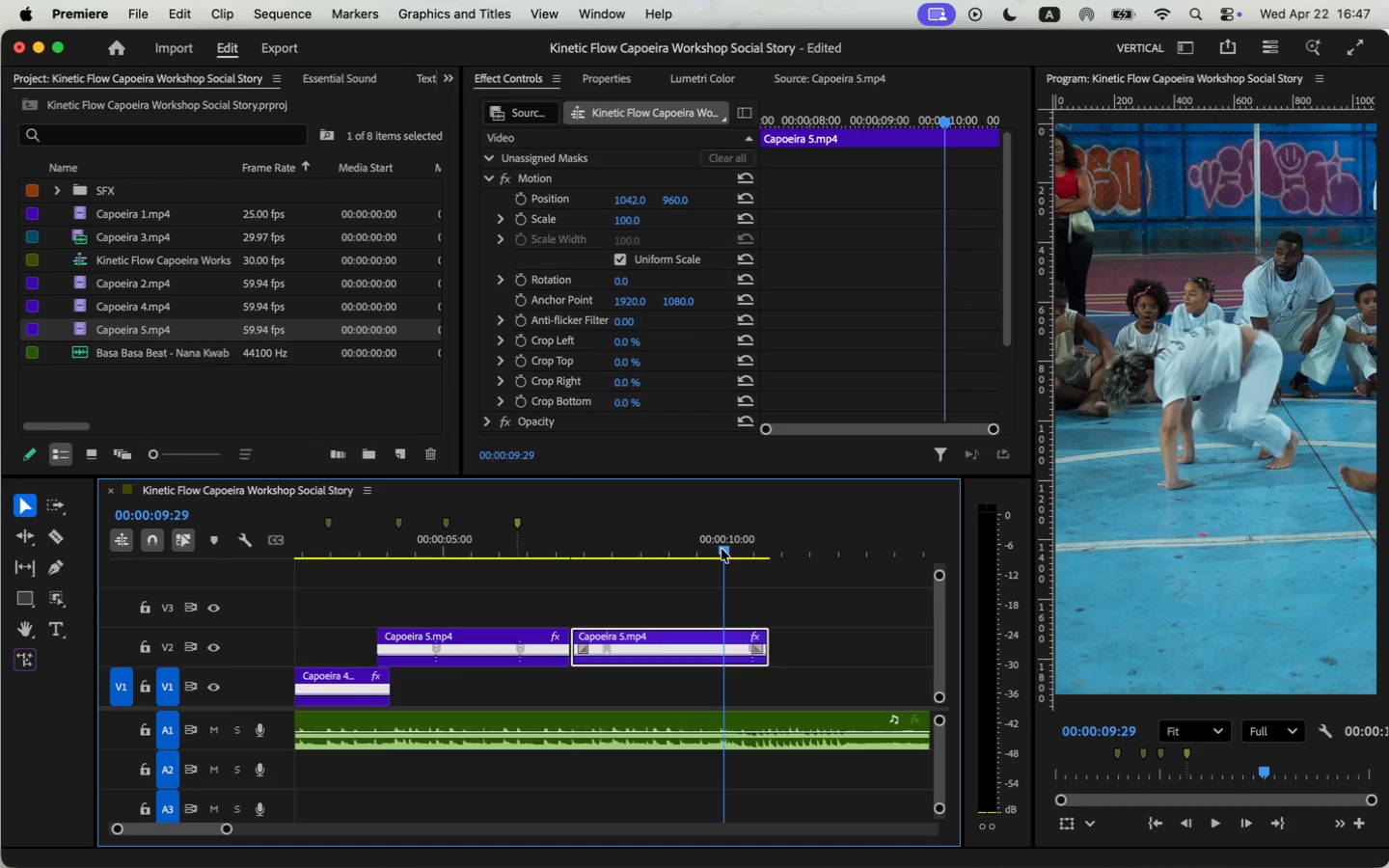 
key(Space)
 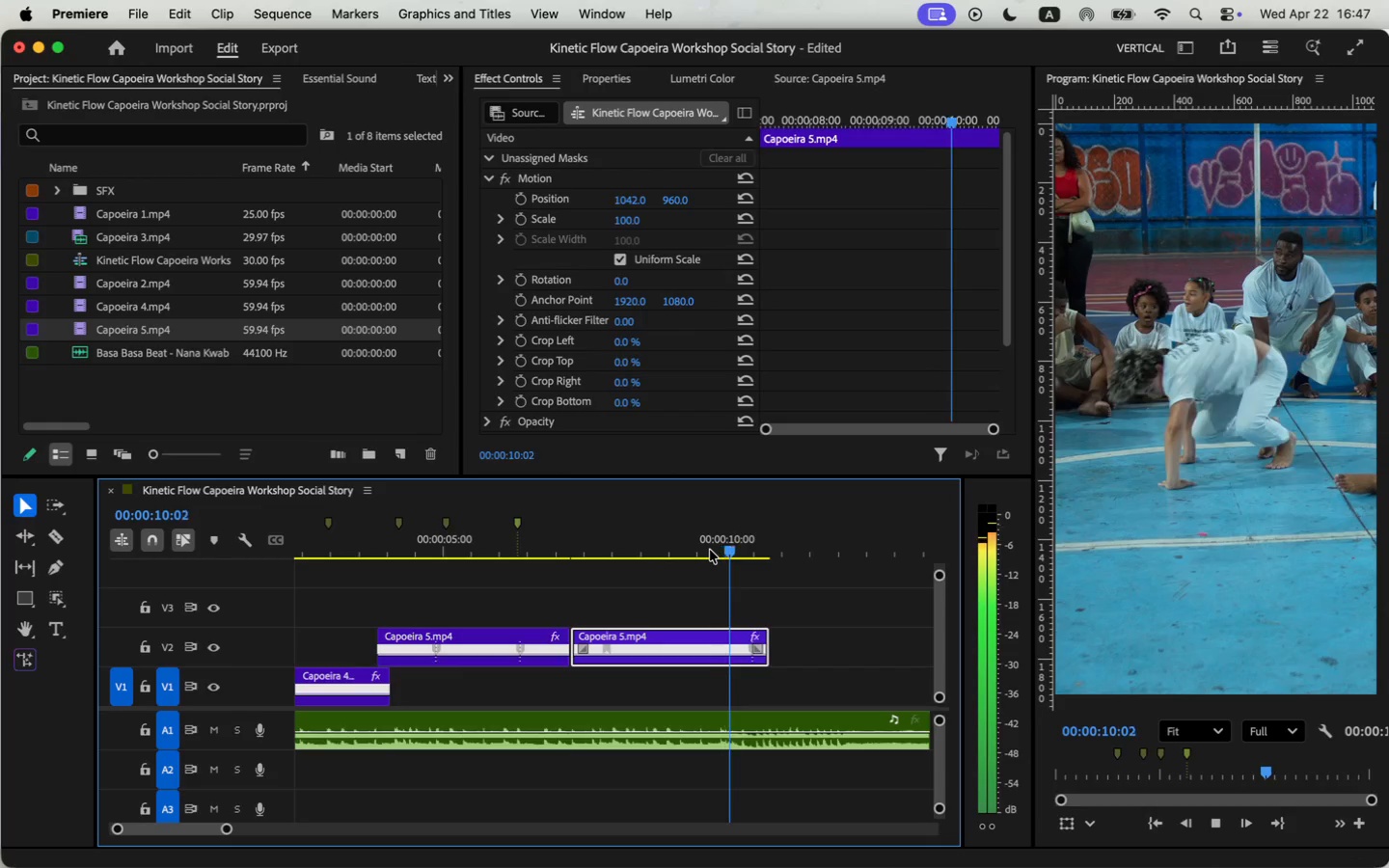 
key(Space)
 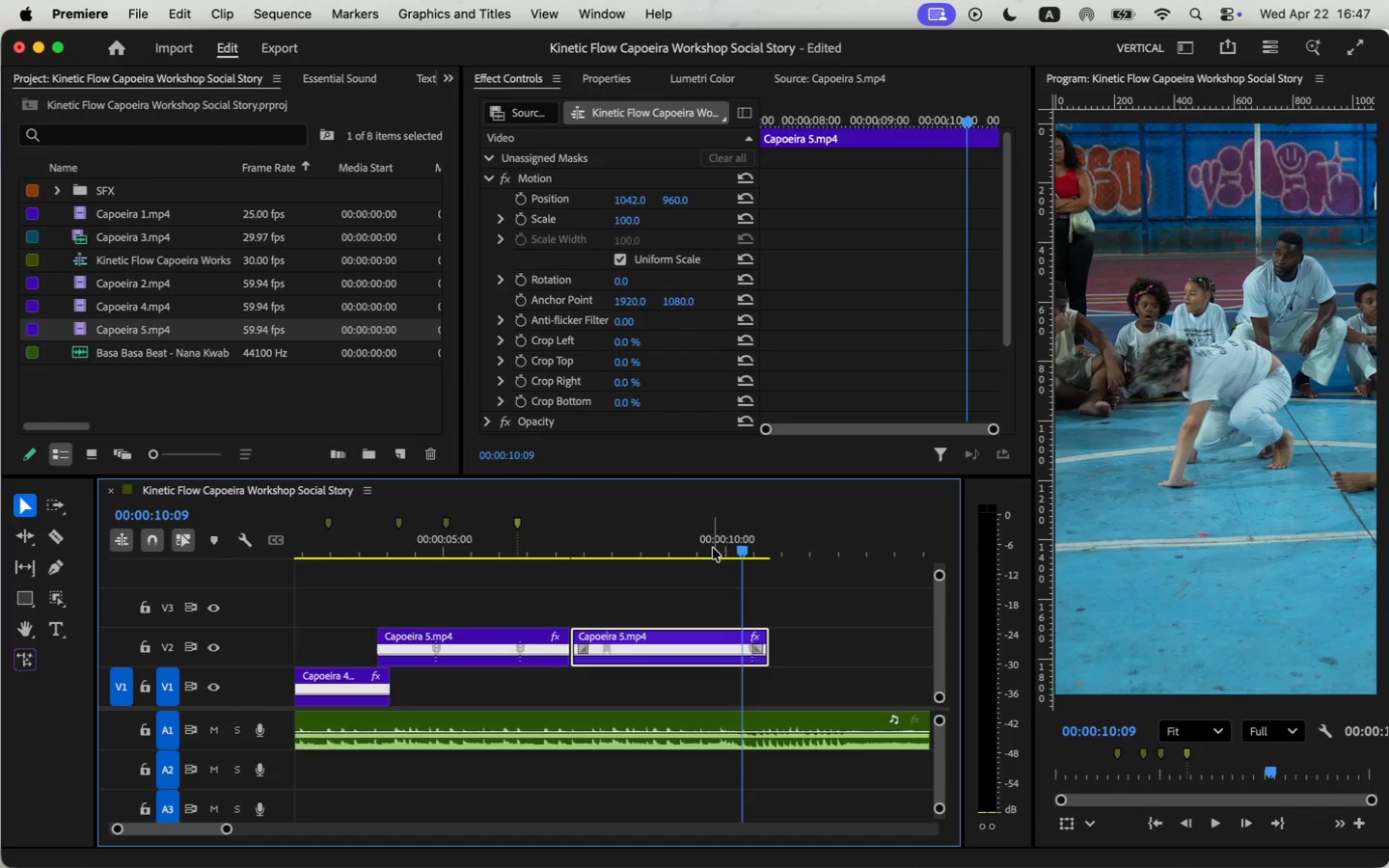 
wait(5.07)
 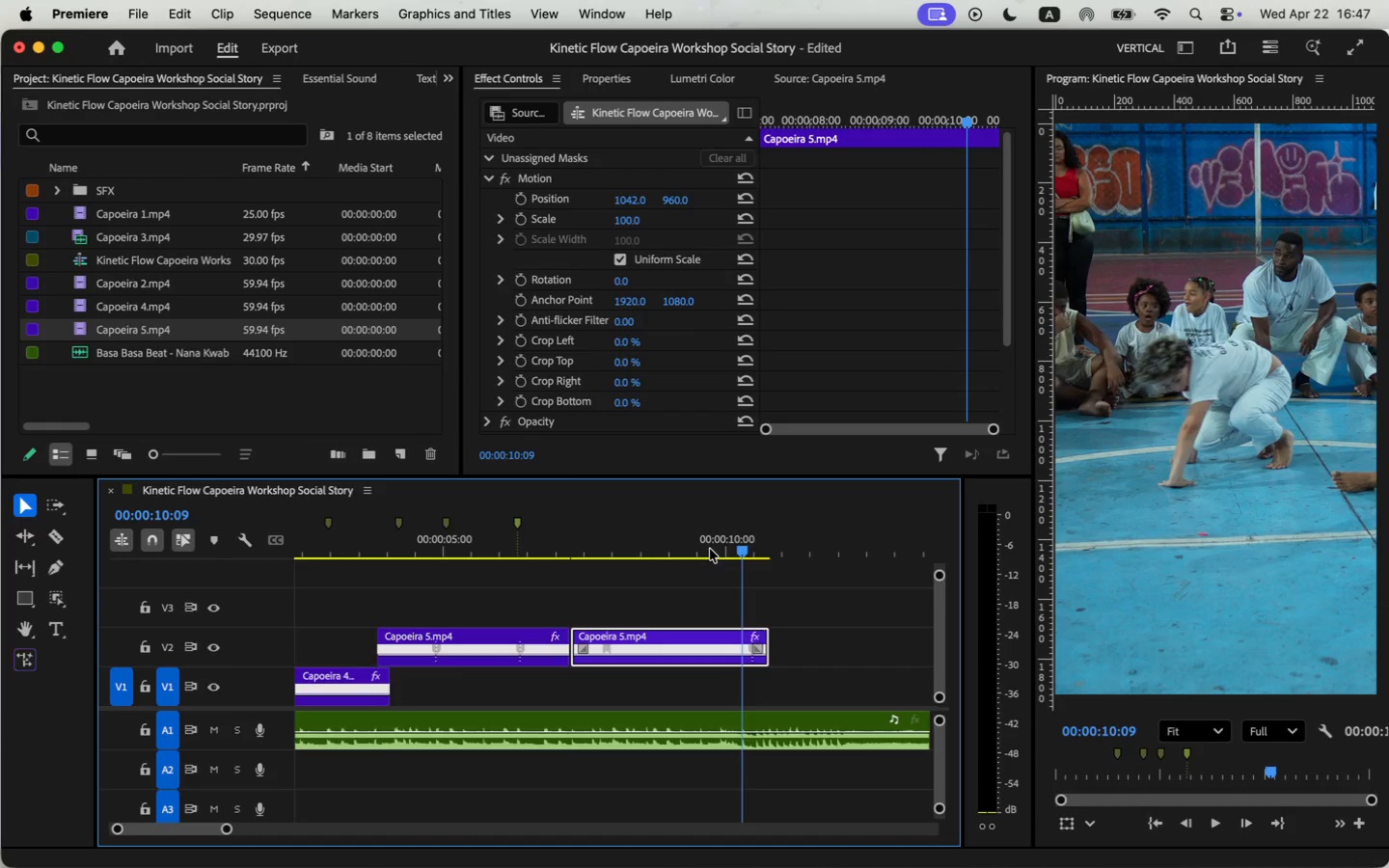 
left_click_drag(start_coordinate=[653, 647], to_coordinate=[653, 610])
 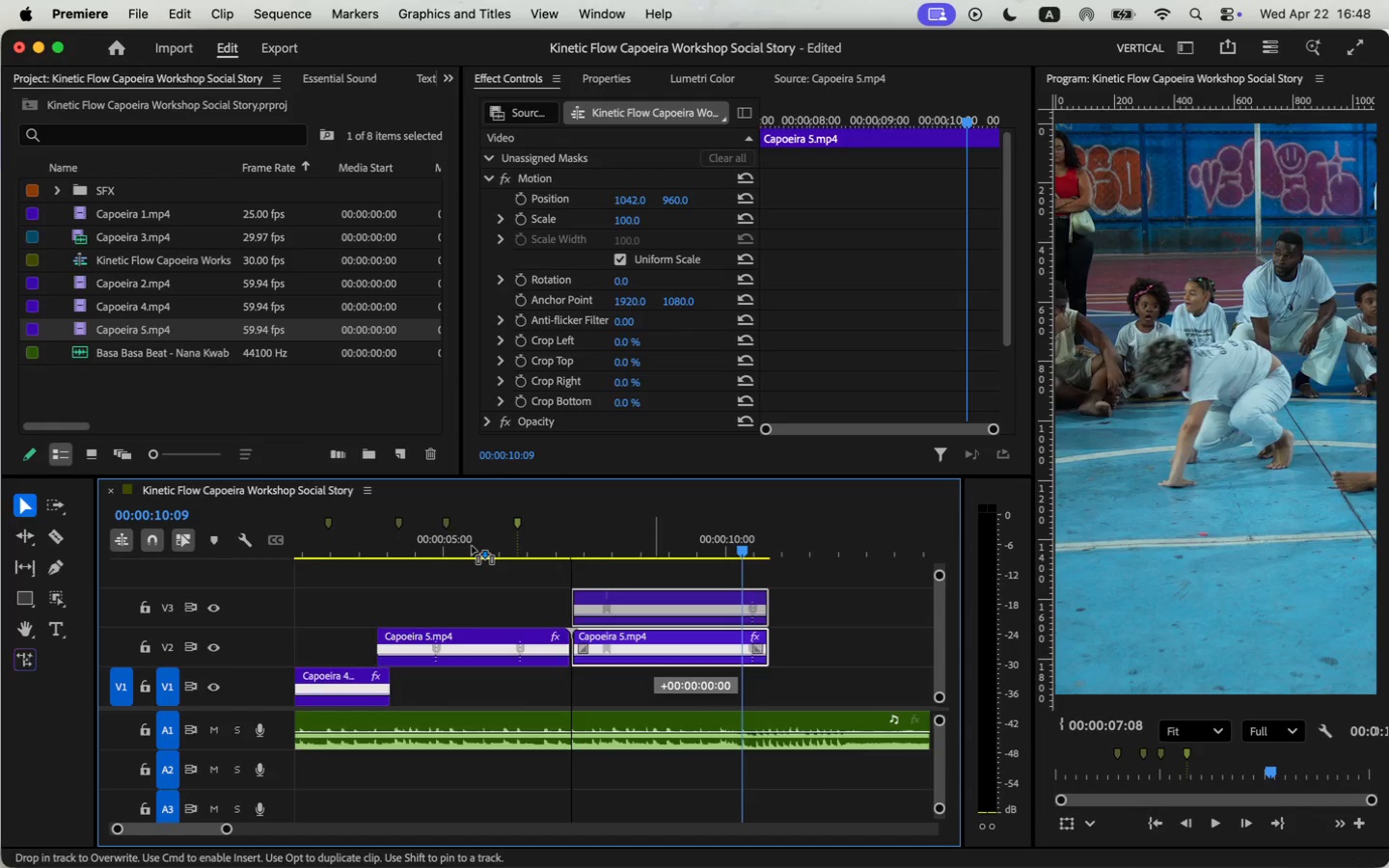 
left_click([482, 544])
 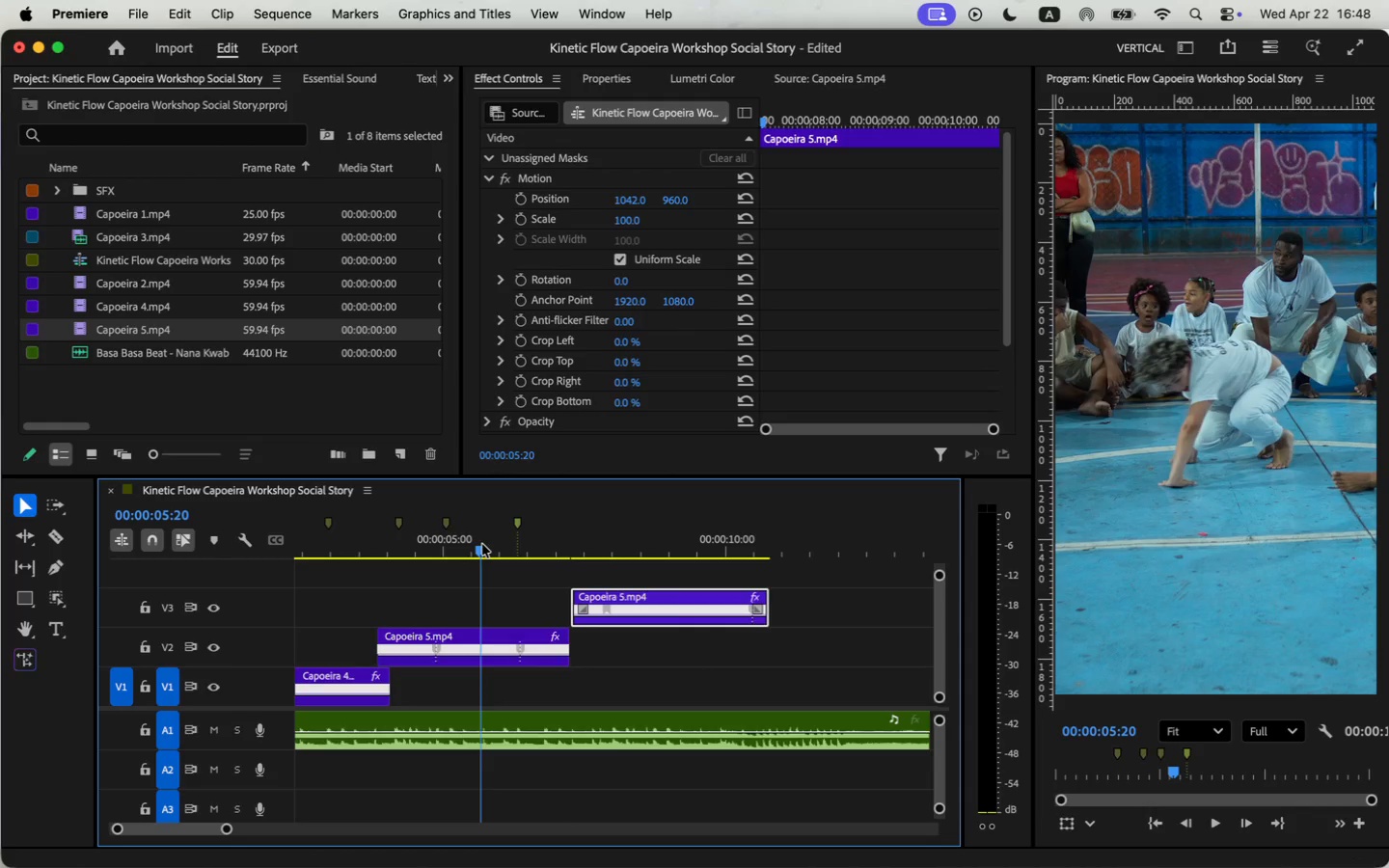 
key(Space)
 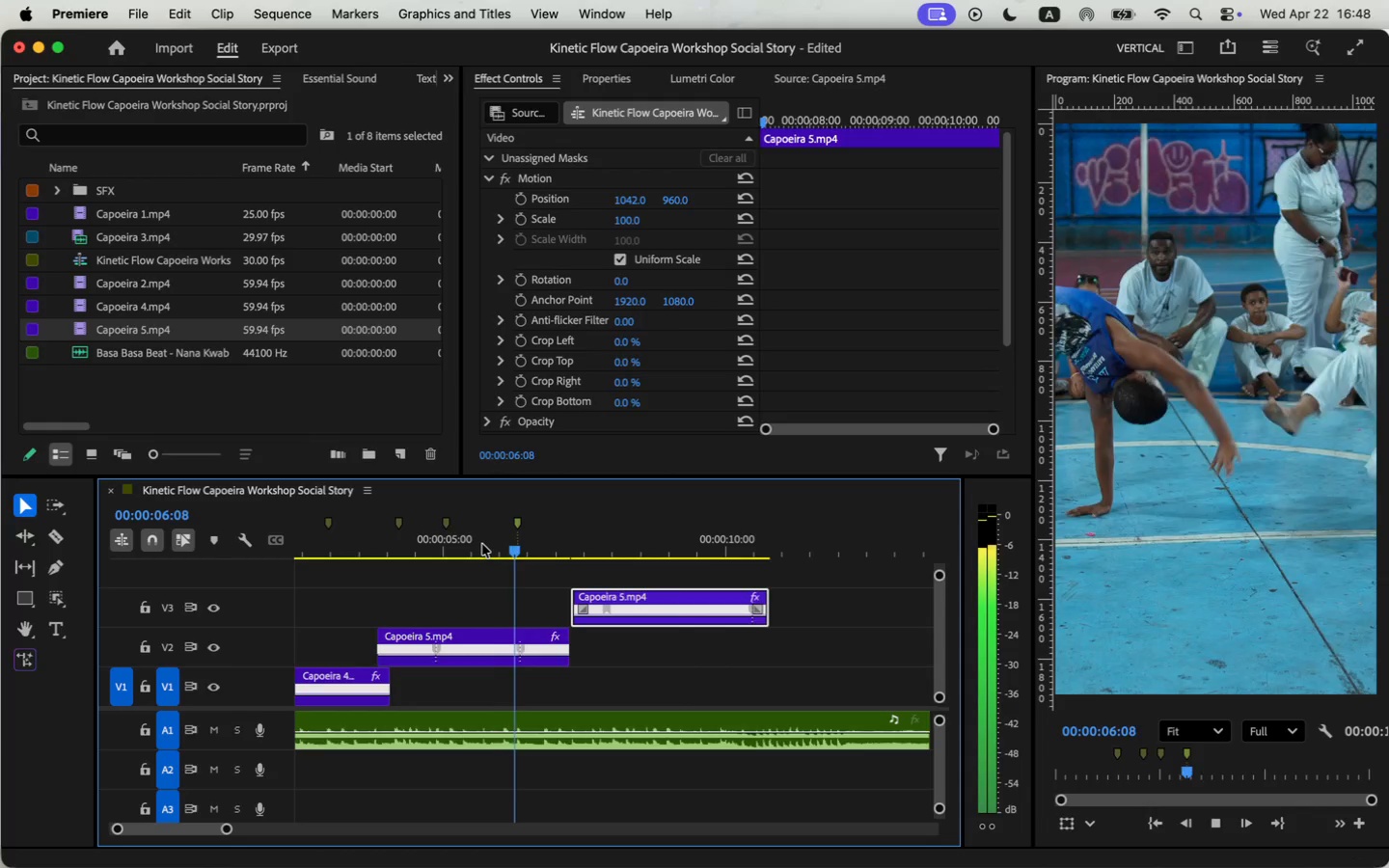 
key(Space)
 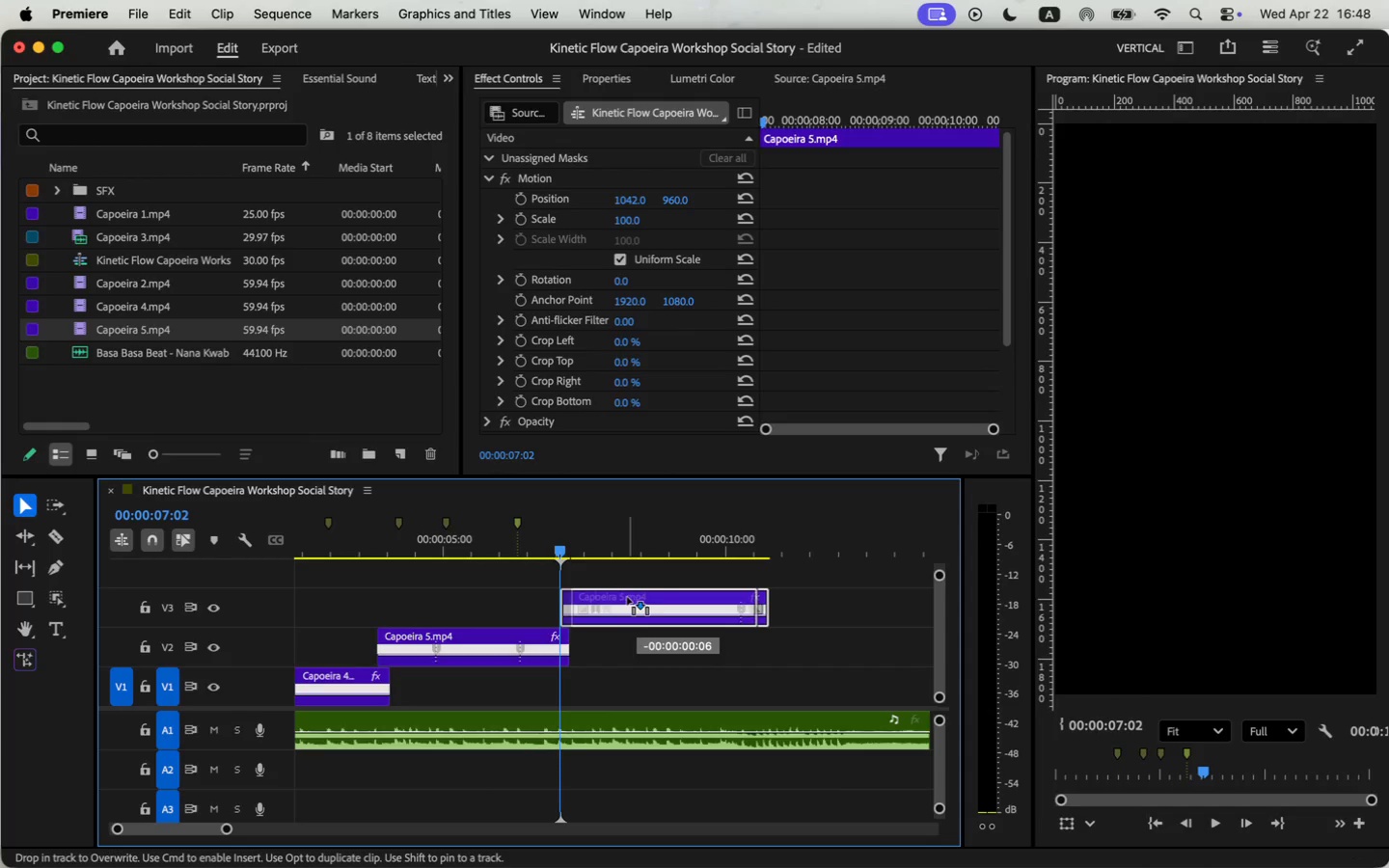 
left_click_drag(start_coordinate=[637, 596], to_coordinate=[627, 597])
 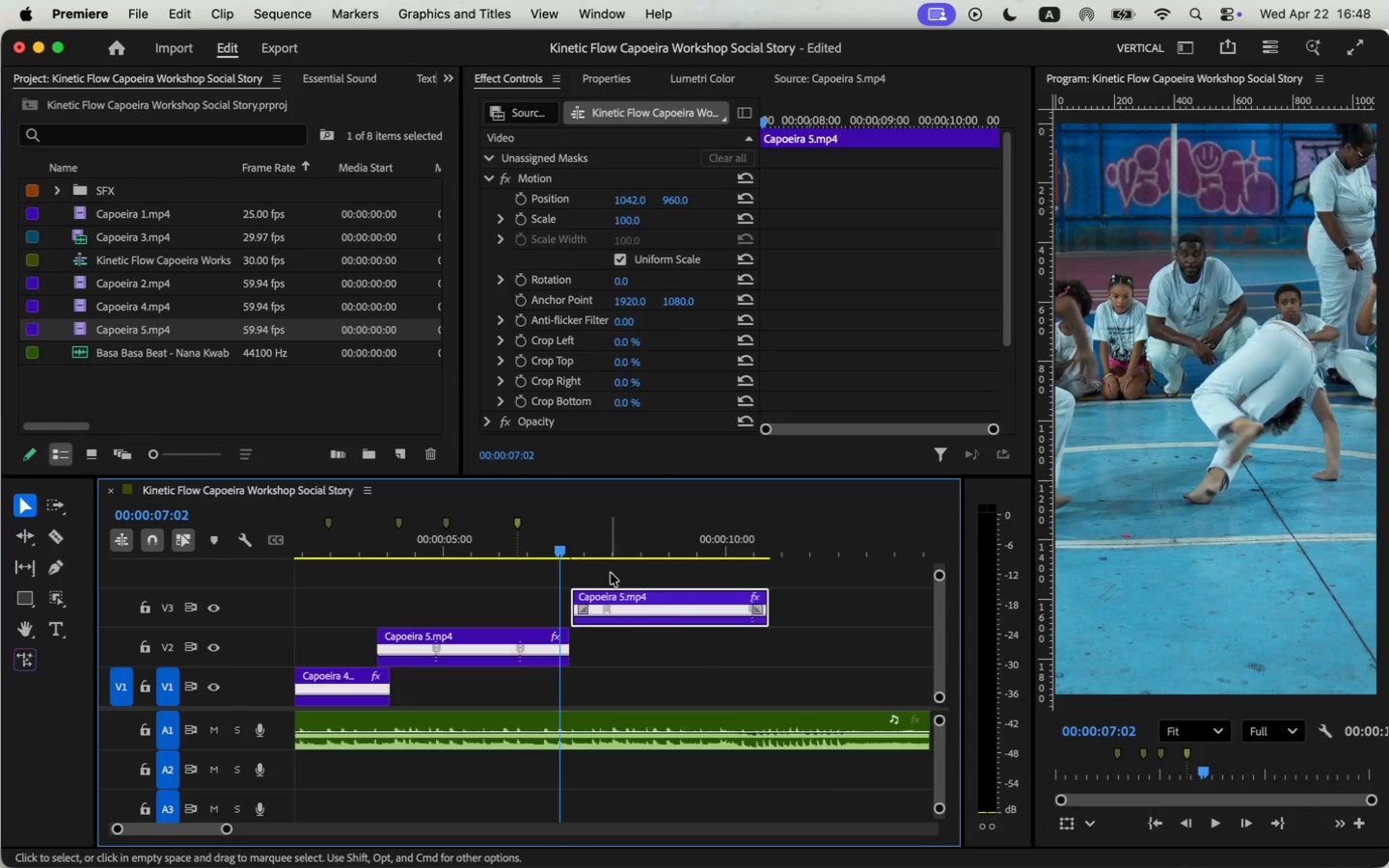 
left_click([504, 550])
 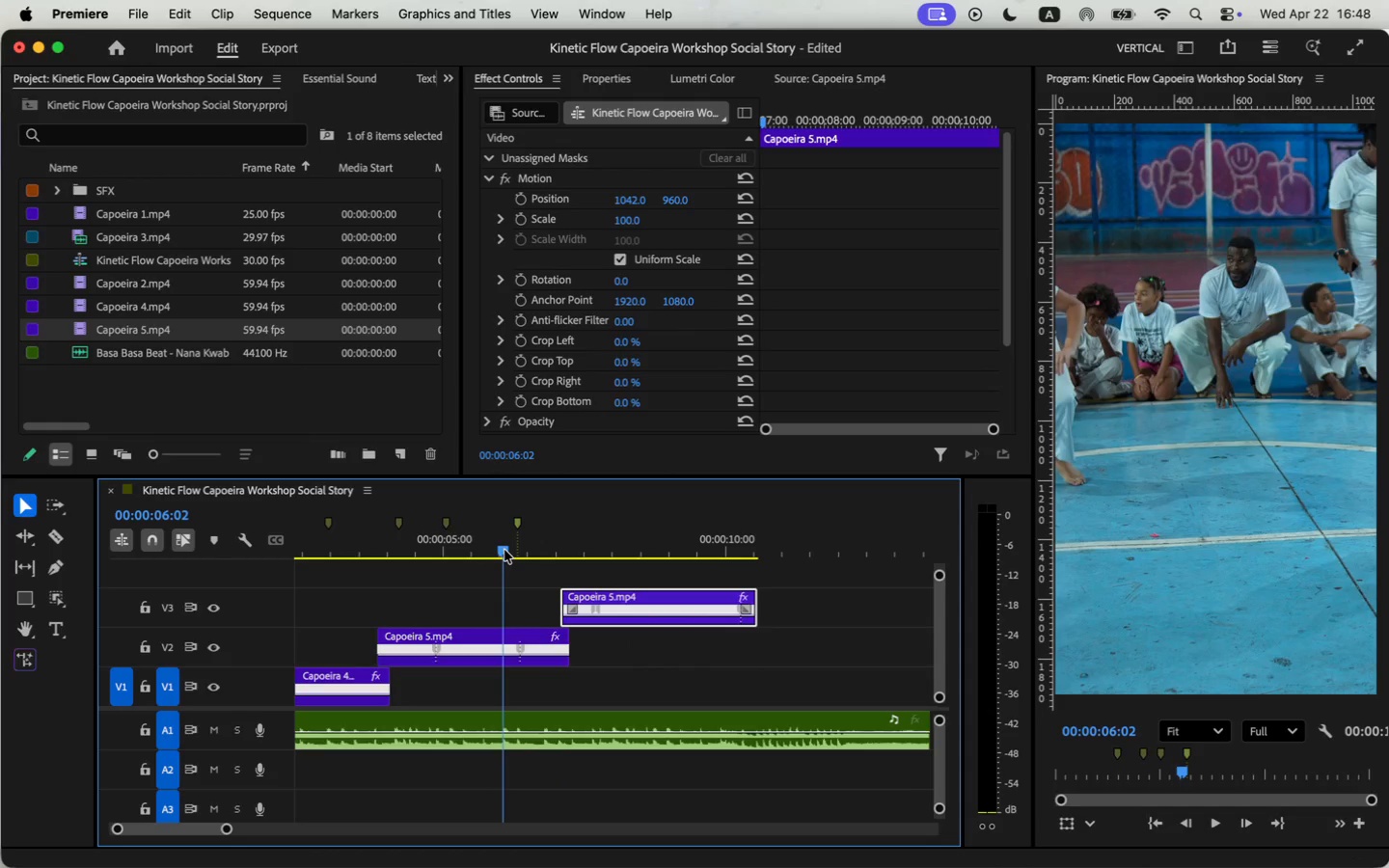 
key(Space)
 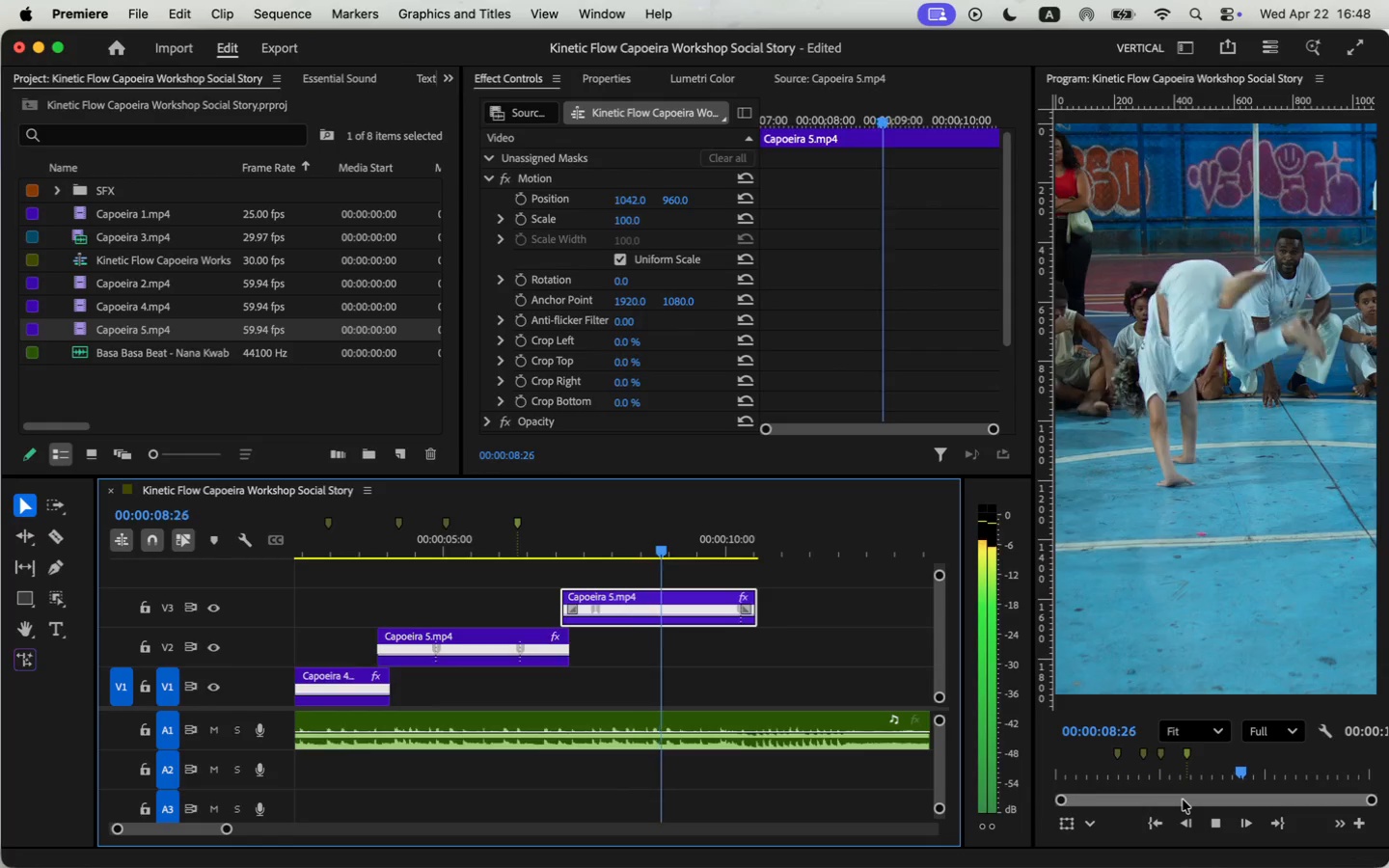 
wait(5.21)
 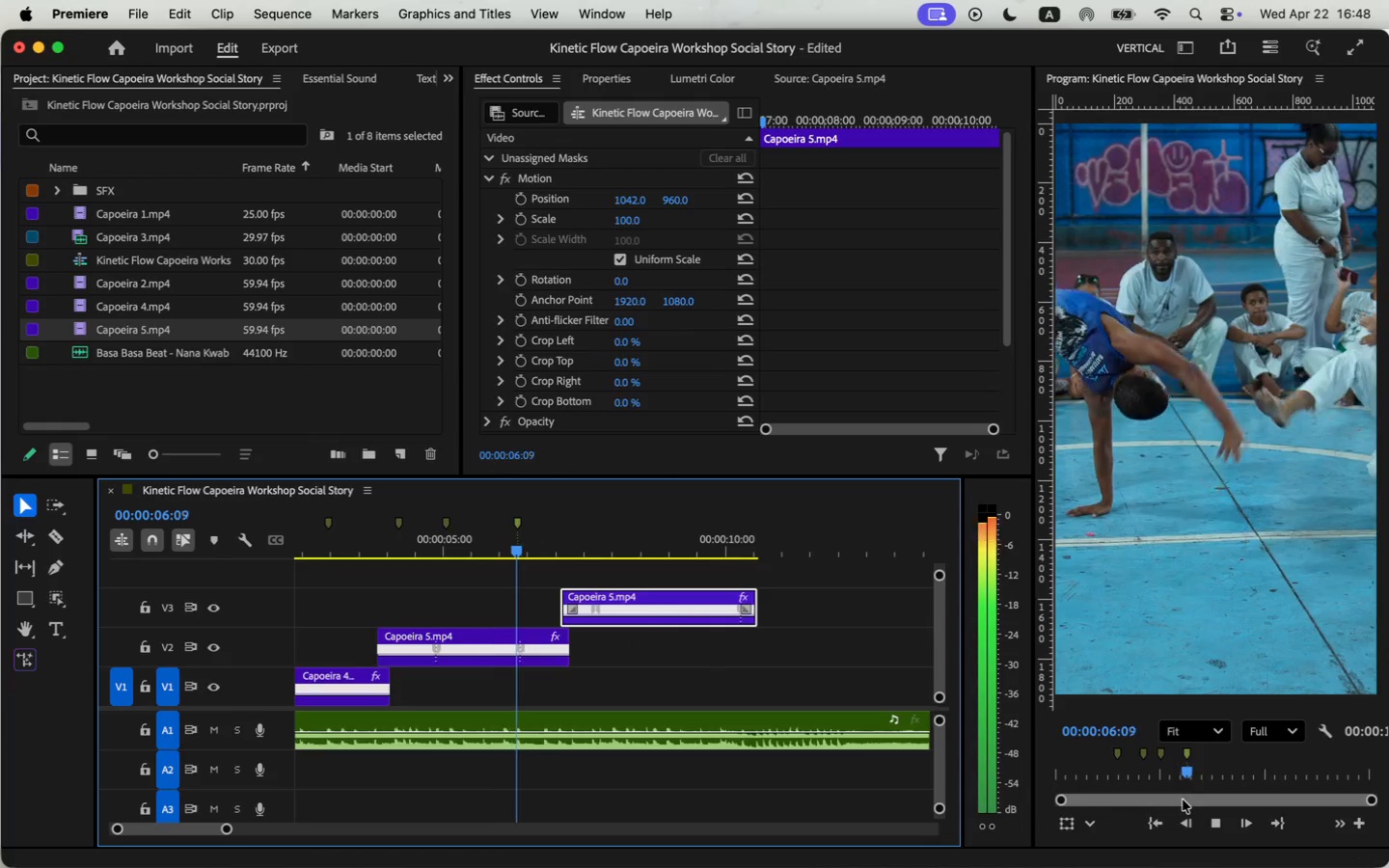 
key(Space)
 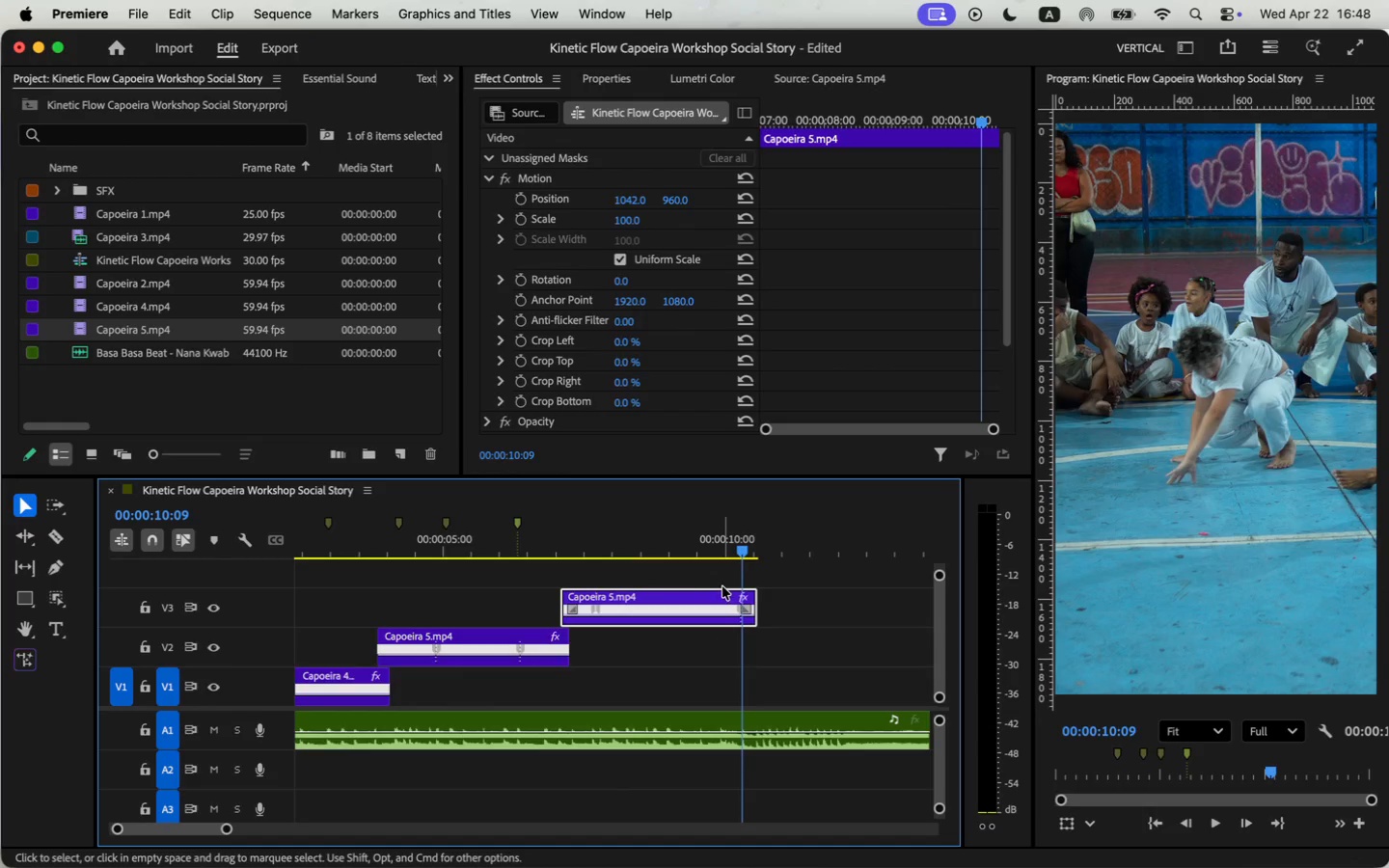 
mouse_move([650, 600])
 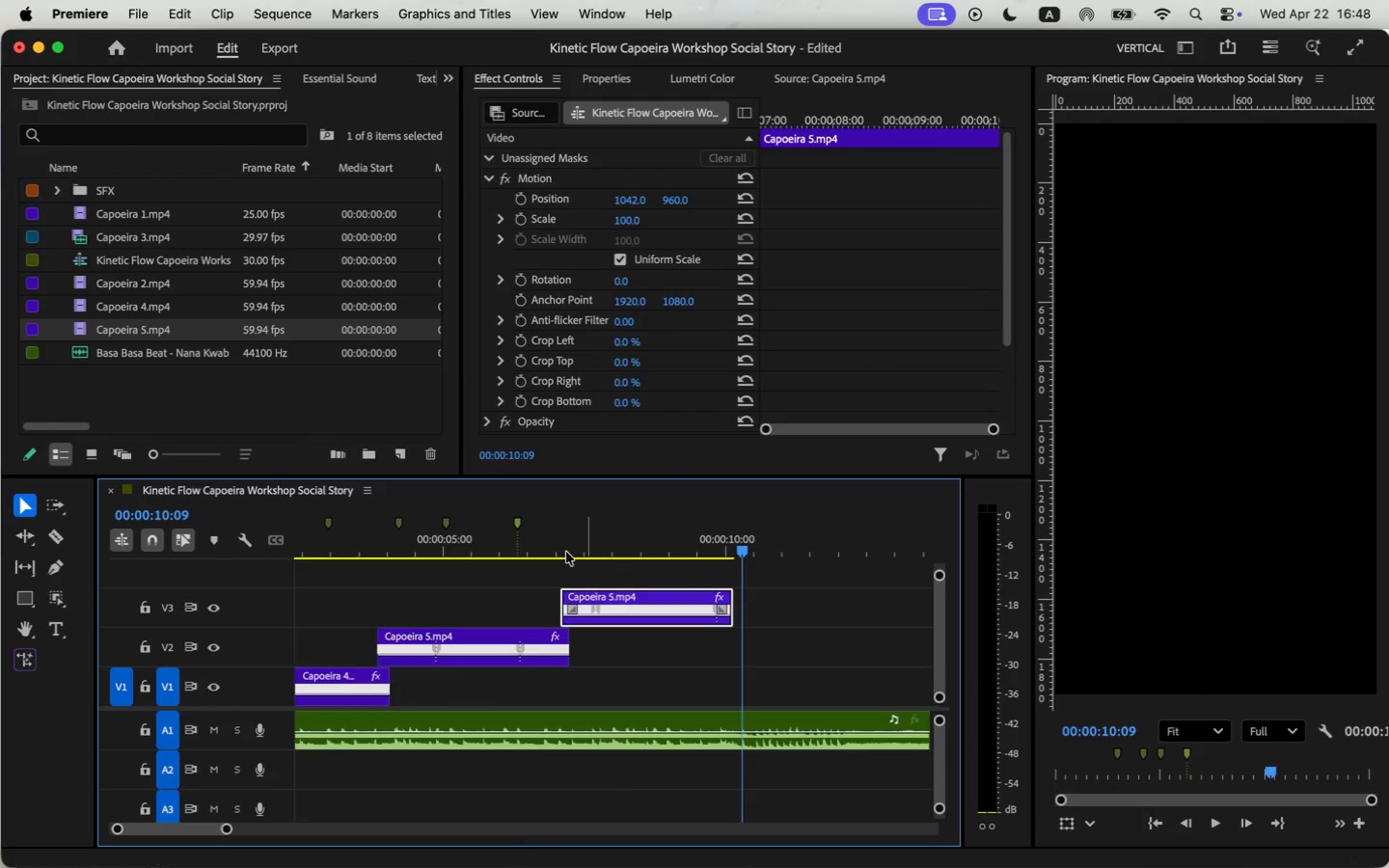 
left_click([564, 552])
 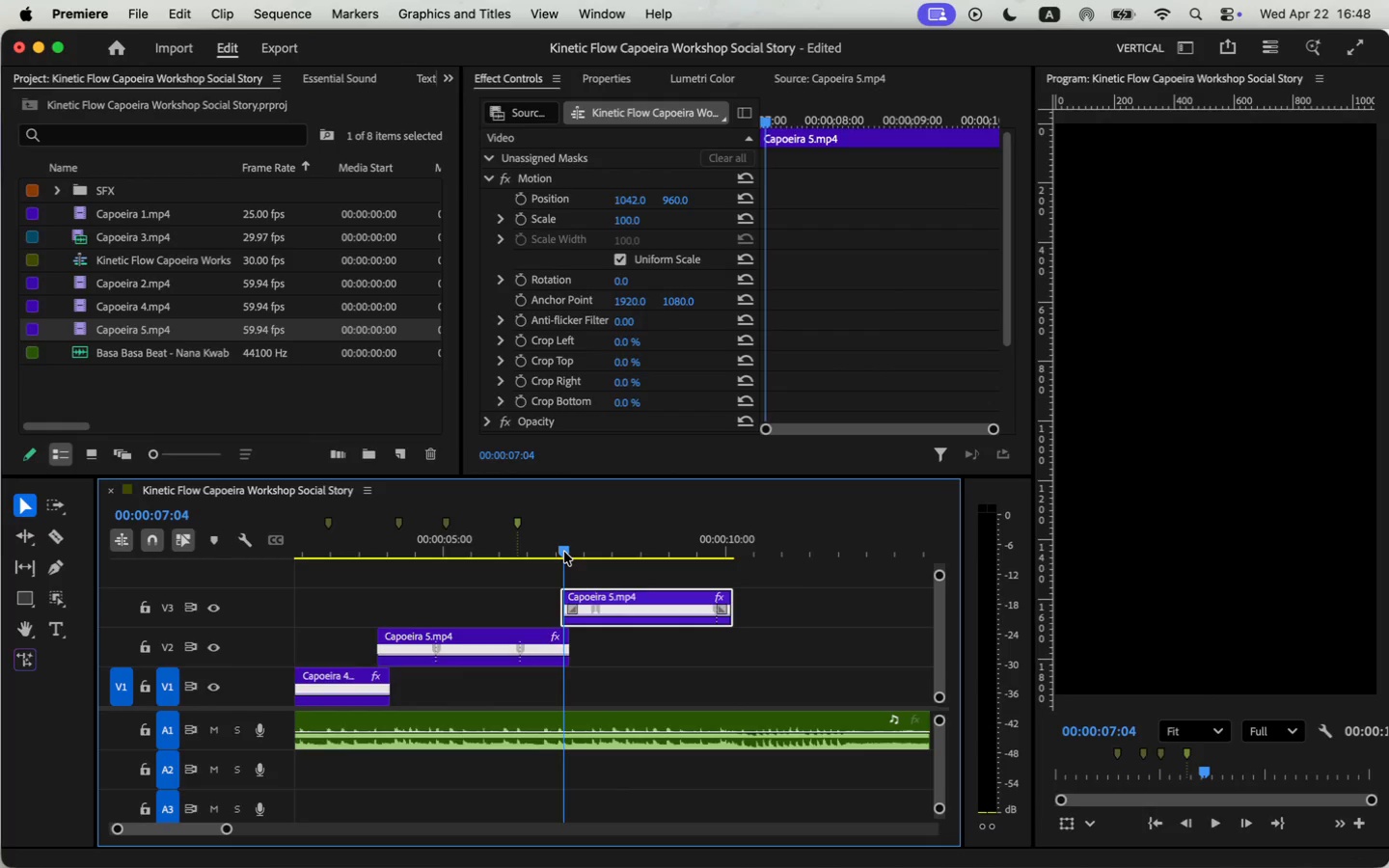 
key(Space)
 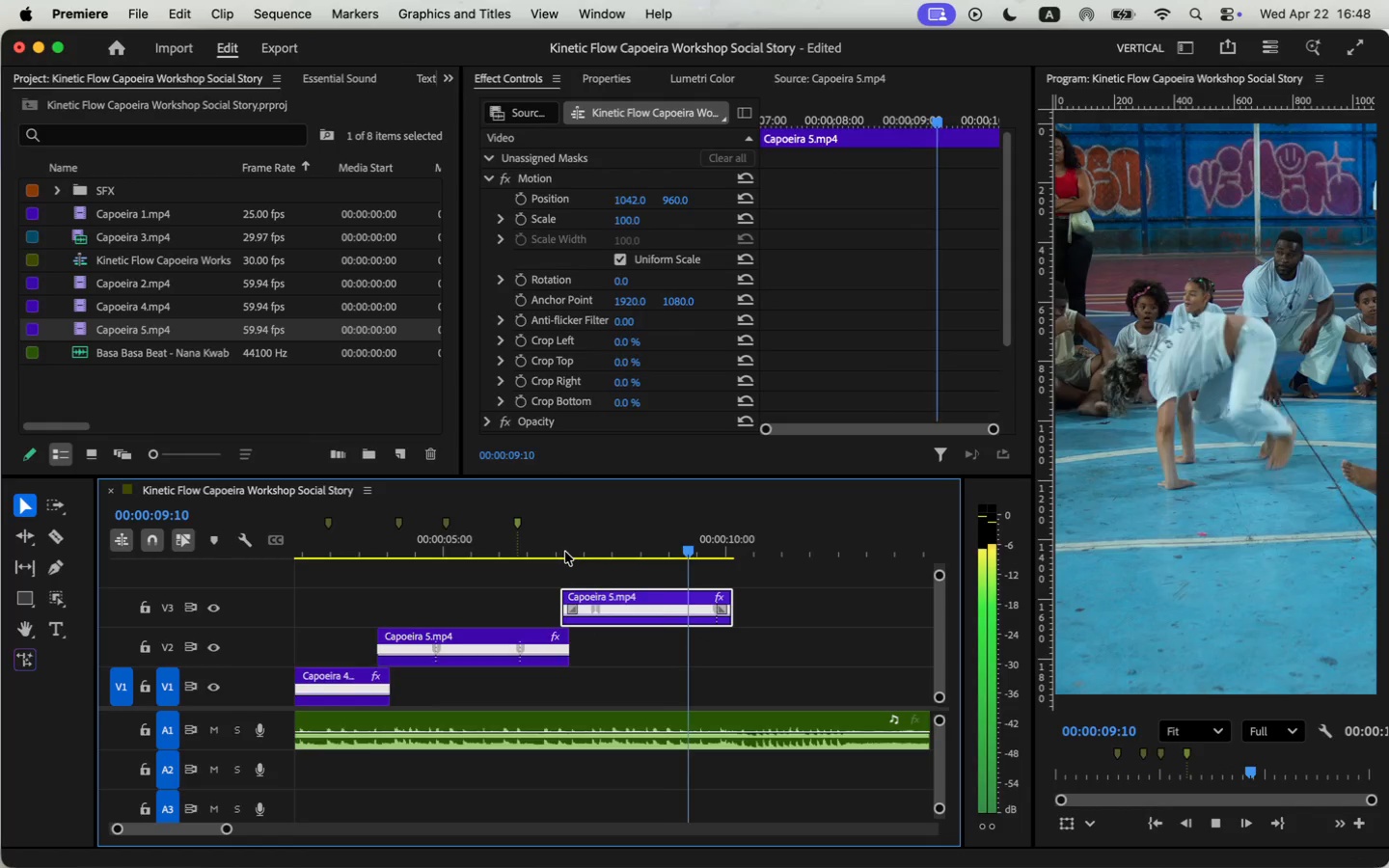 
key(Space)
 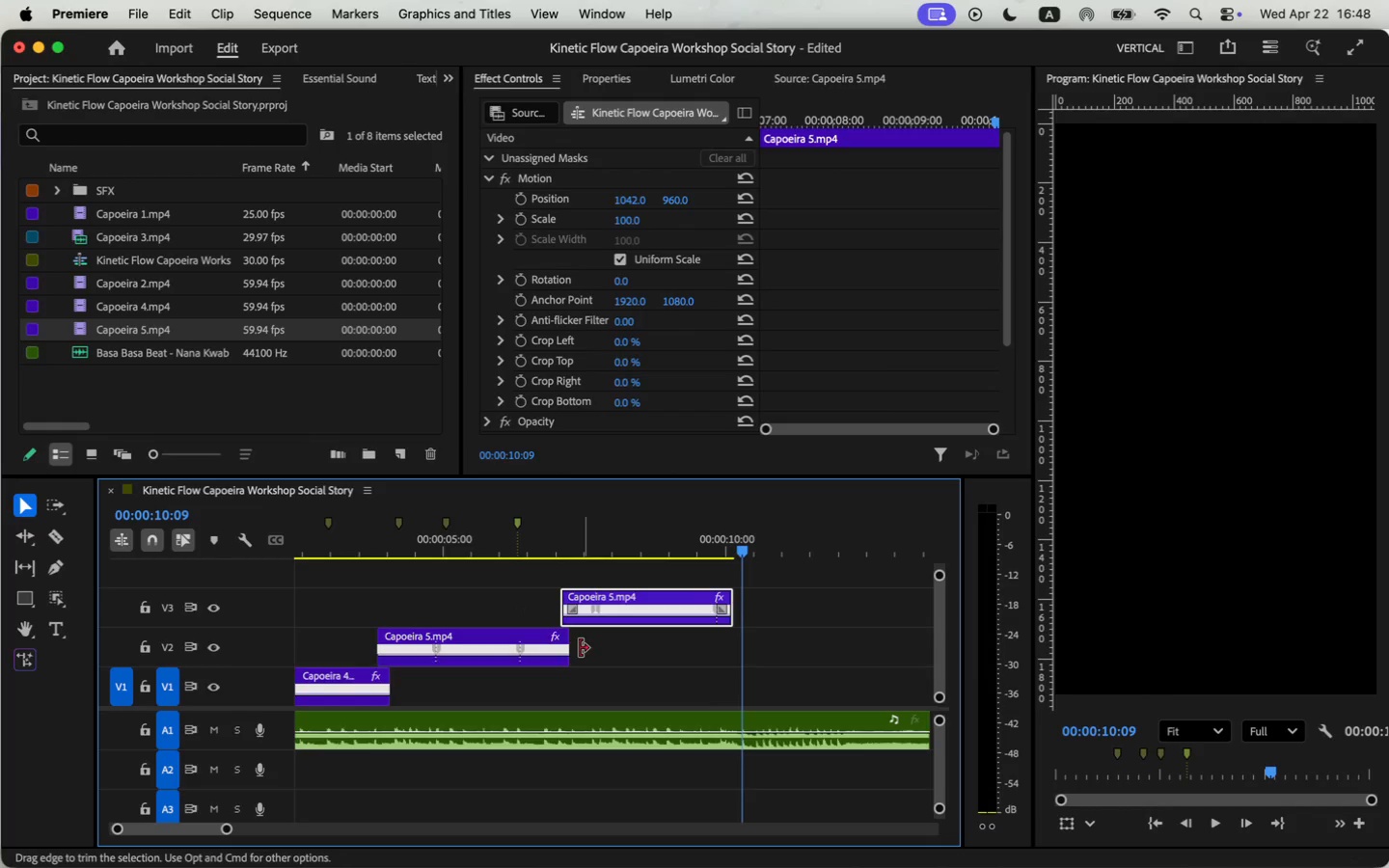 
wait(9.22)
 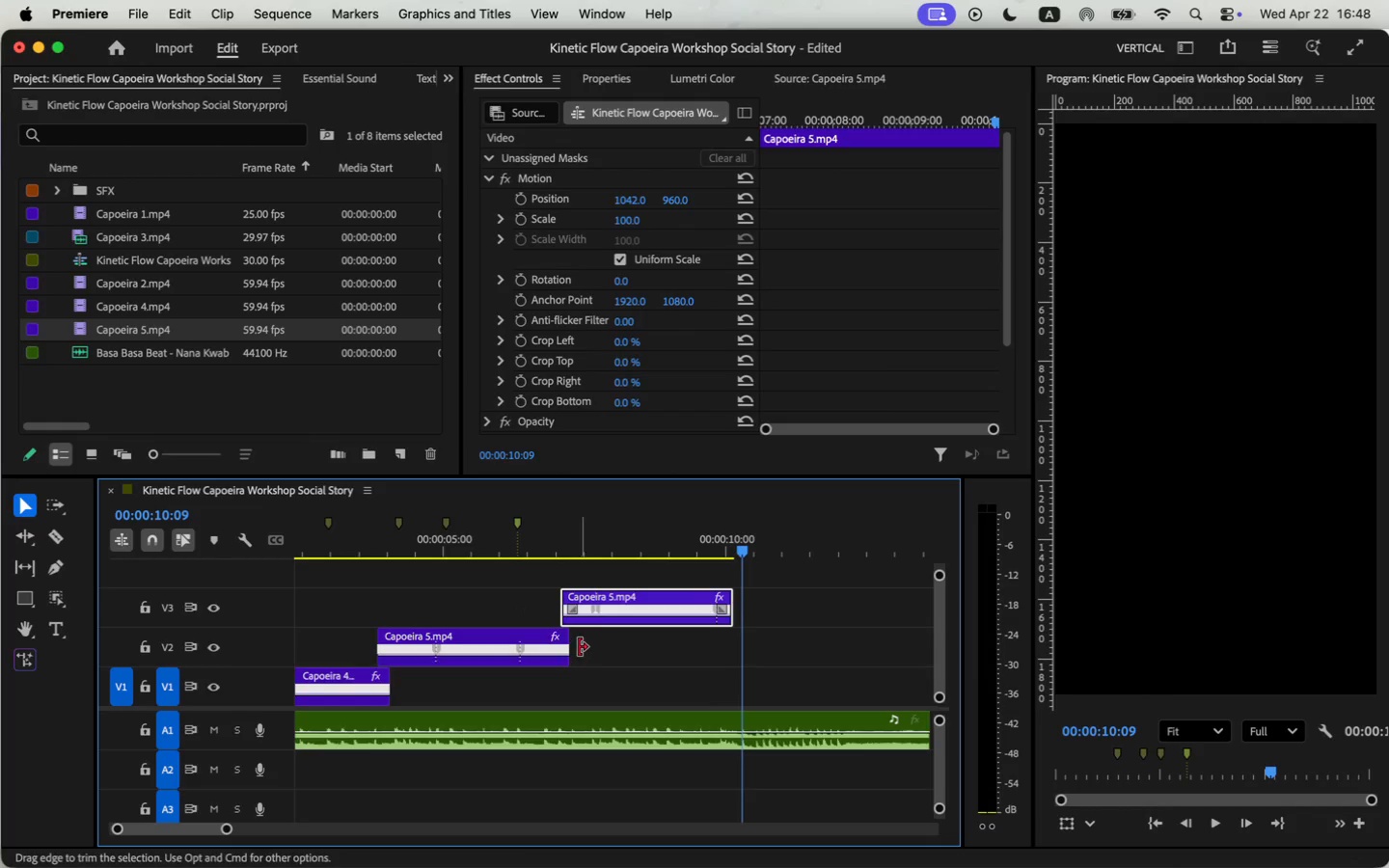 
double_click([78, 280])
 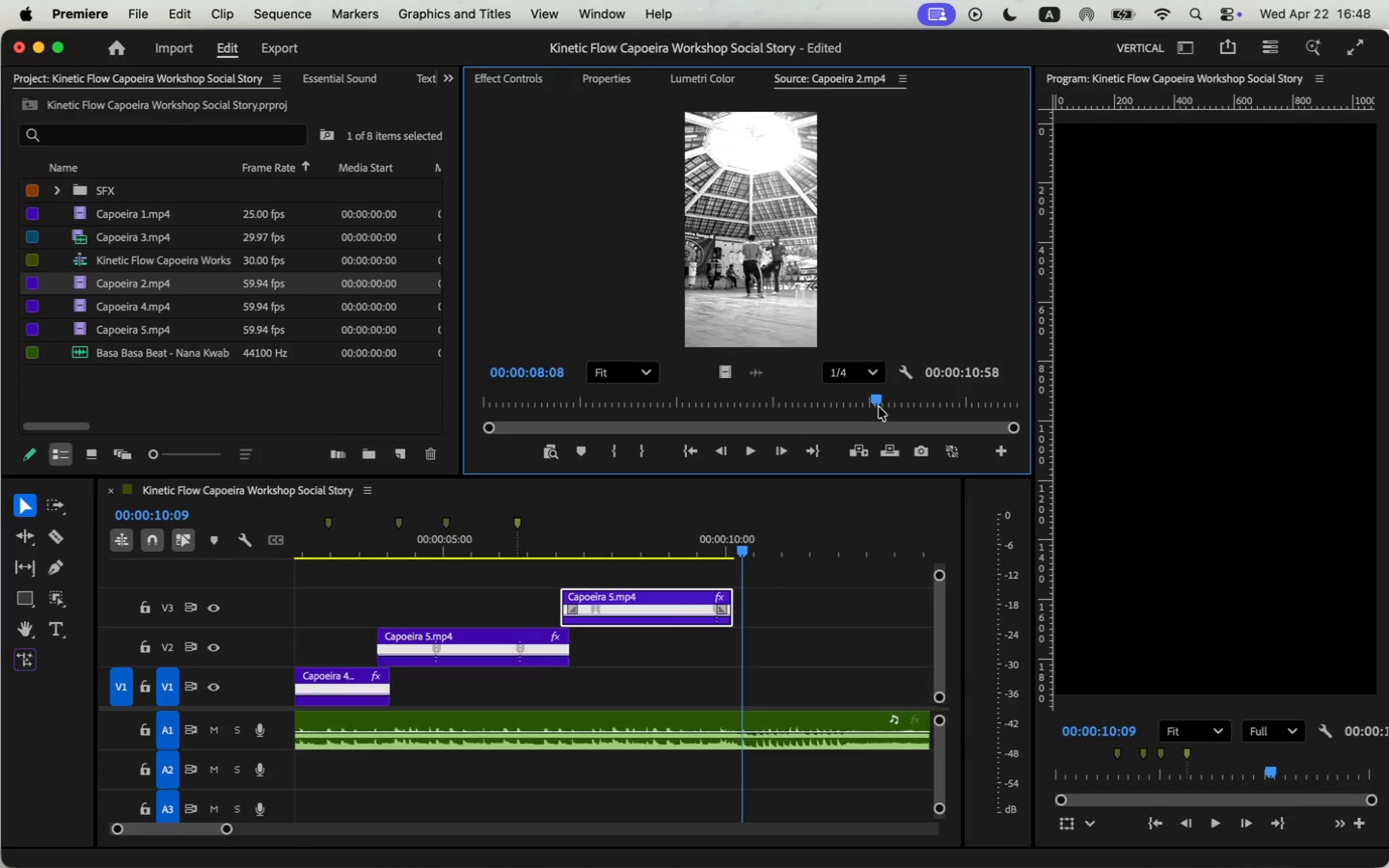 
left_click_drag(start_coordinate=[617, 391], to_coordinate=[879, 407])
 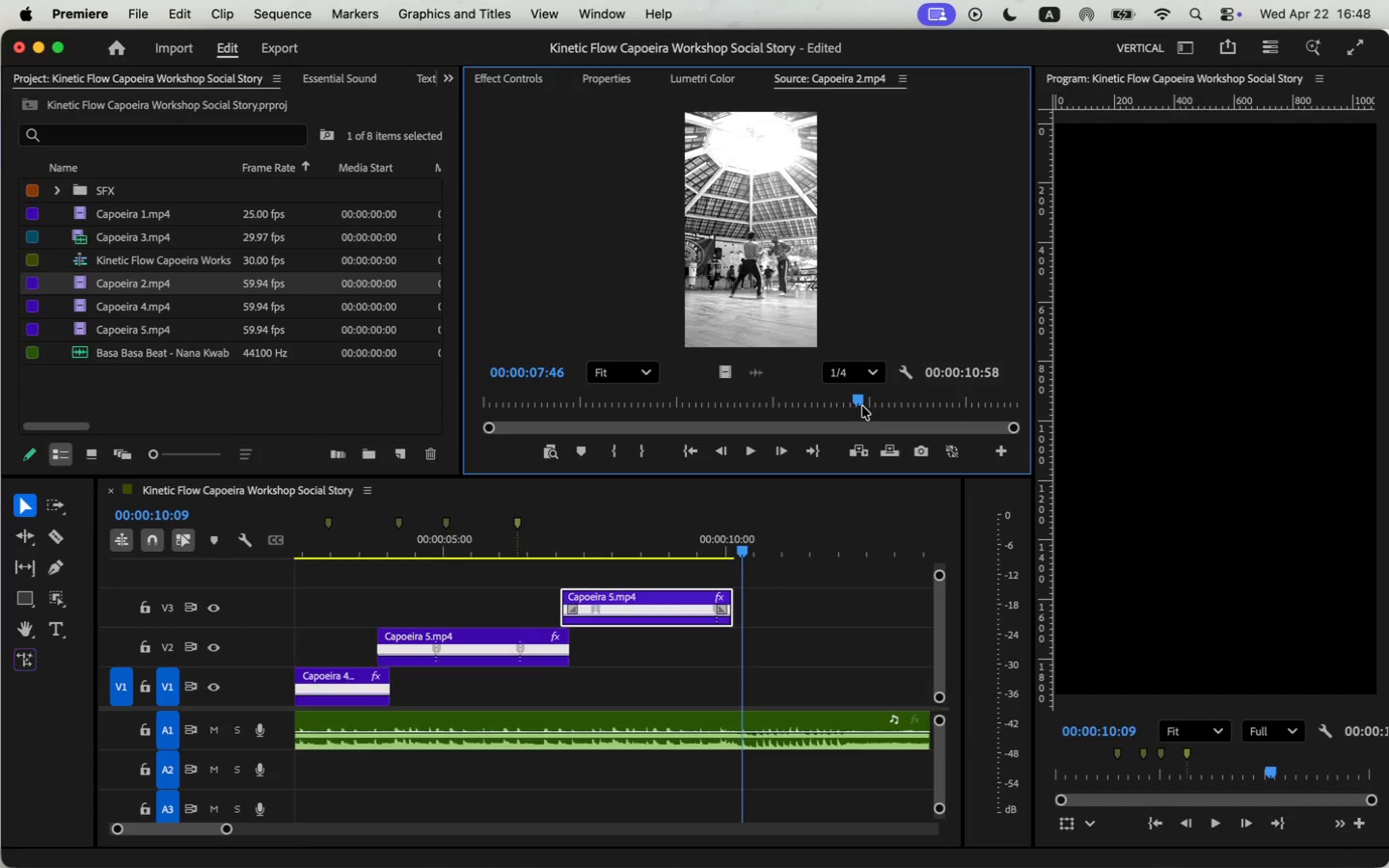 
left_click_drag(start_coordinate=[225, 830], to_coordinate=[234, 830])
 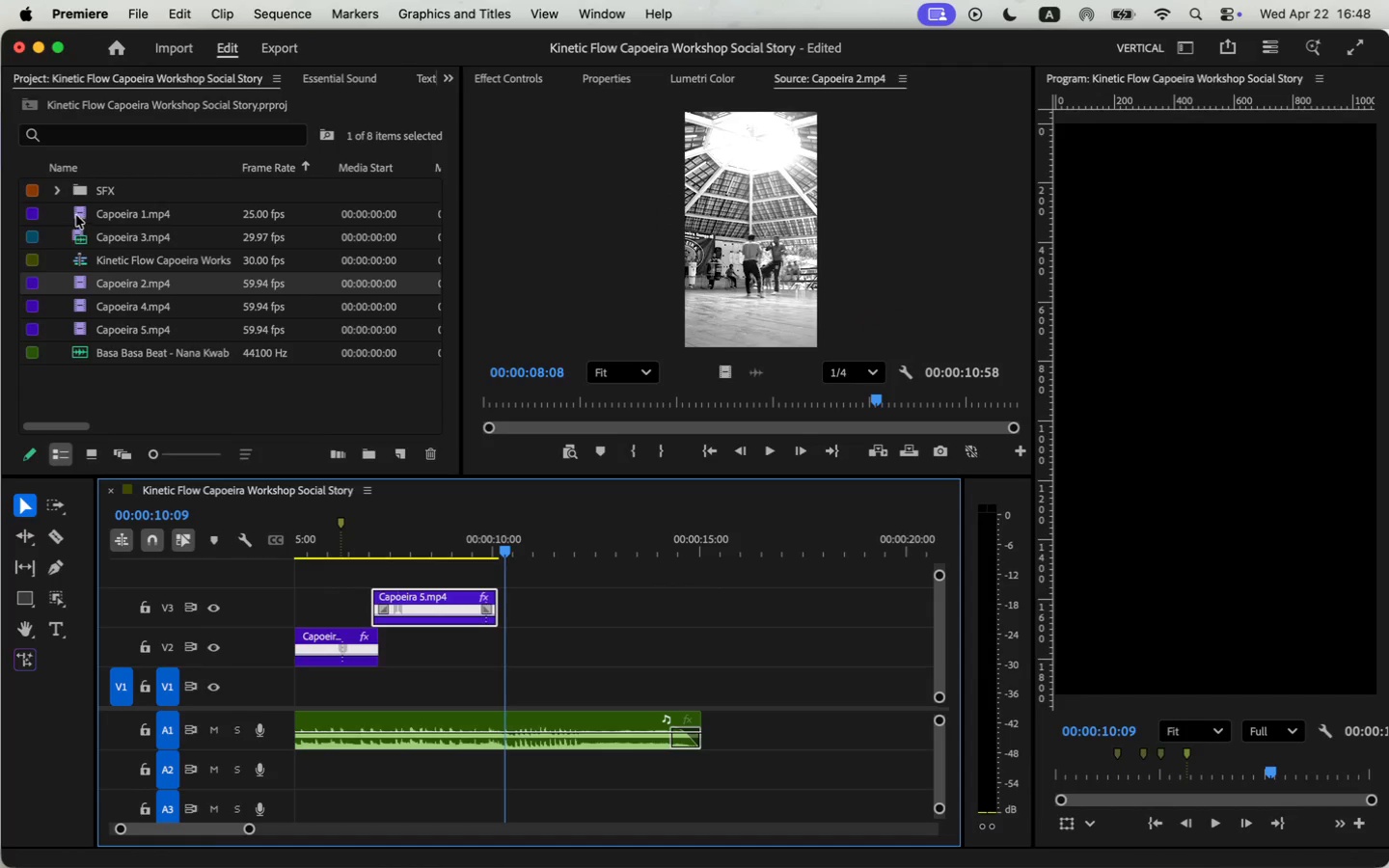 
double_click([84, 242])
 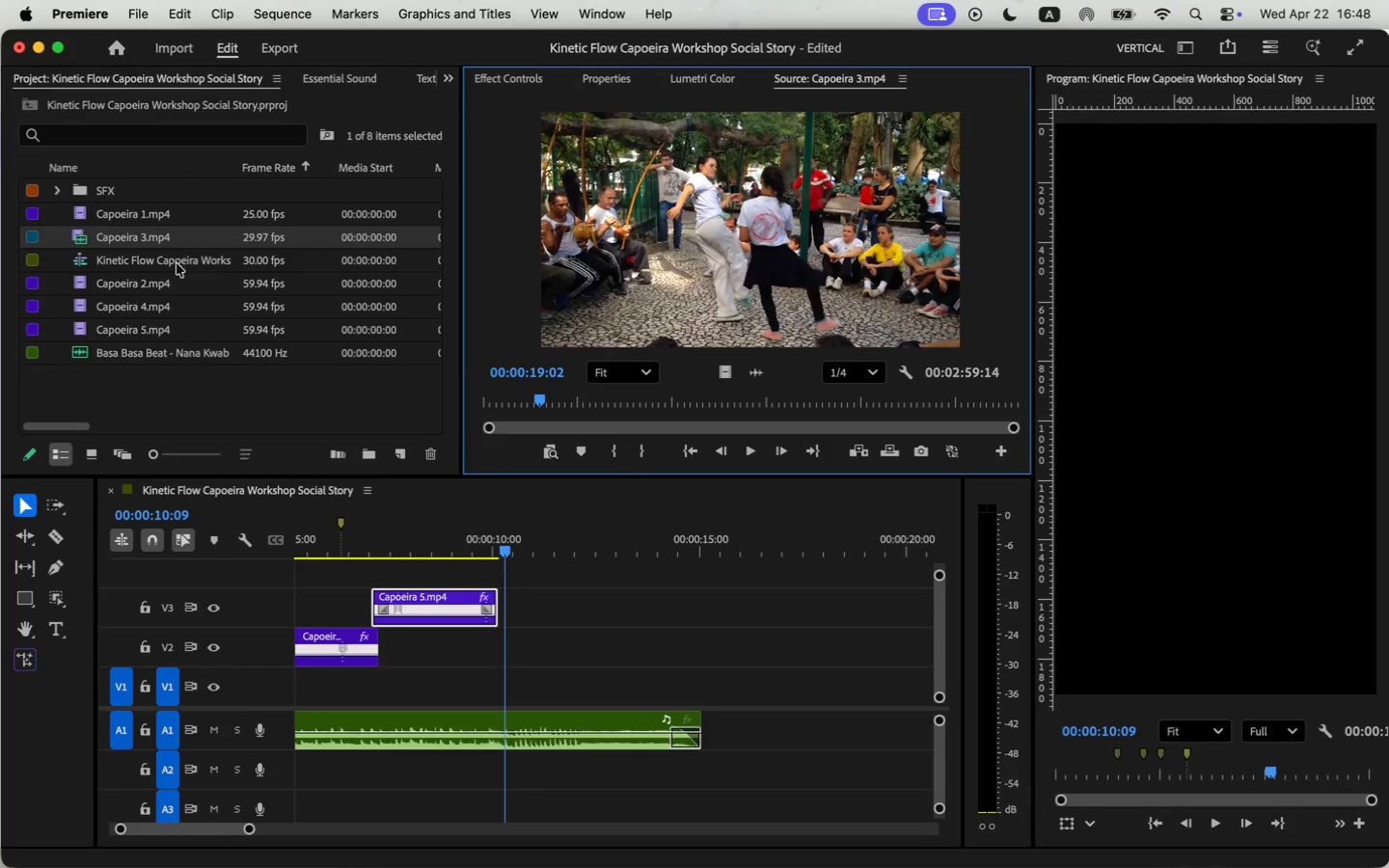 
left_click_drag(start_coordinate=[541, 396], to_coordinate=[657, 399])
 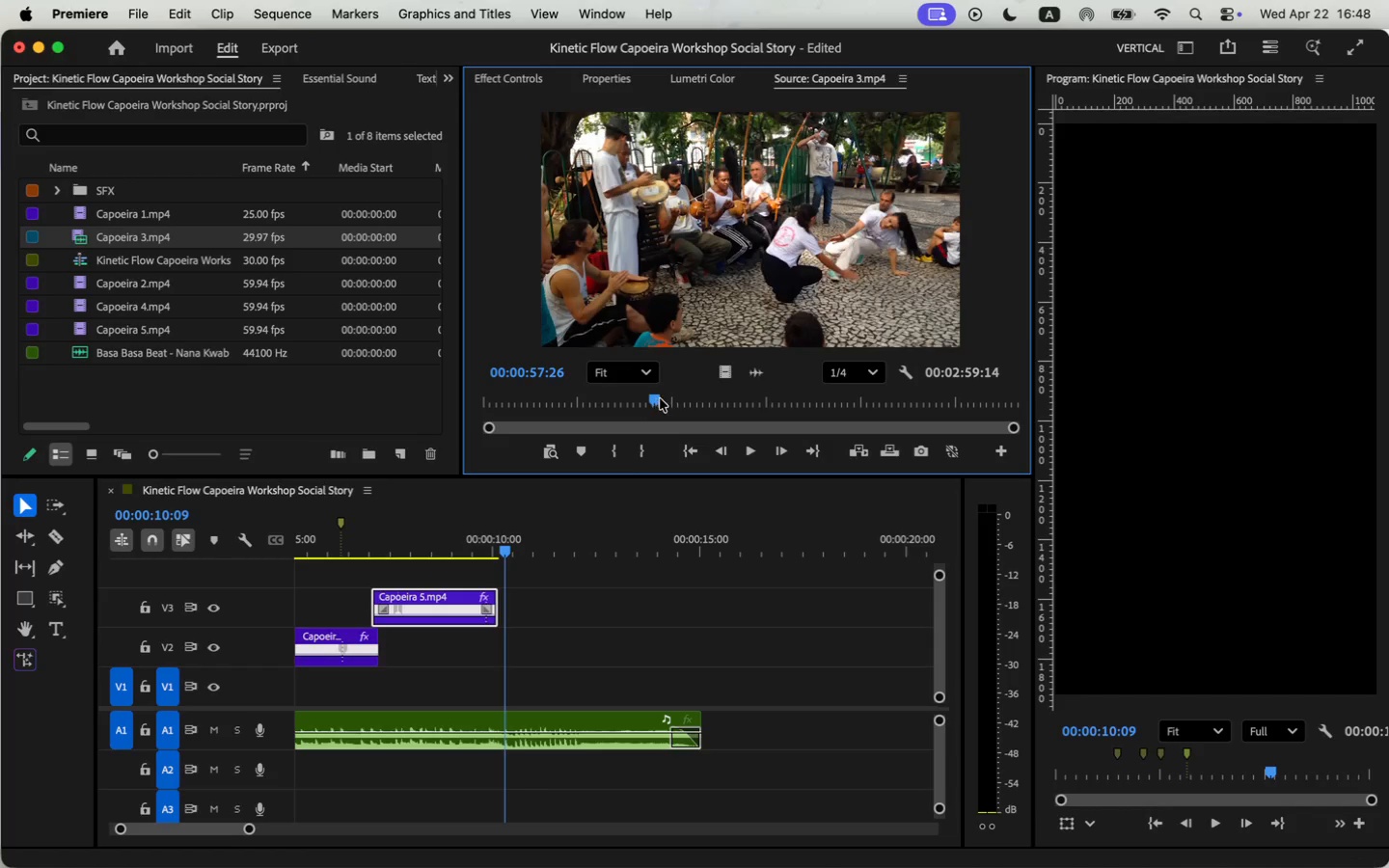 
key(I)
 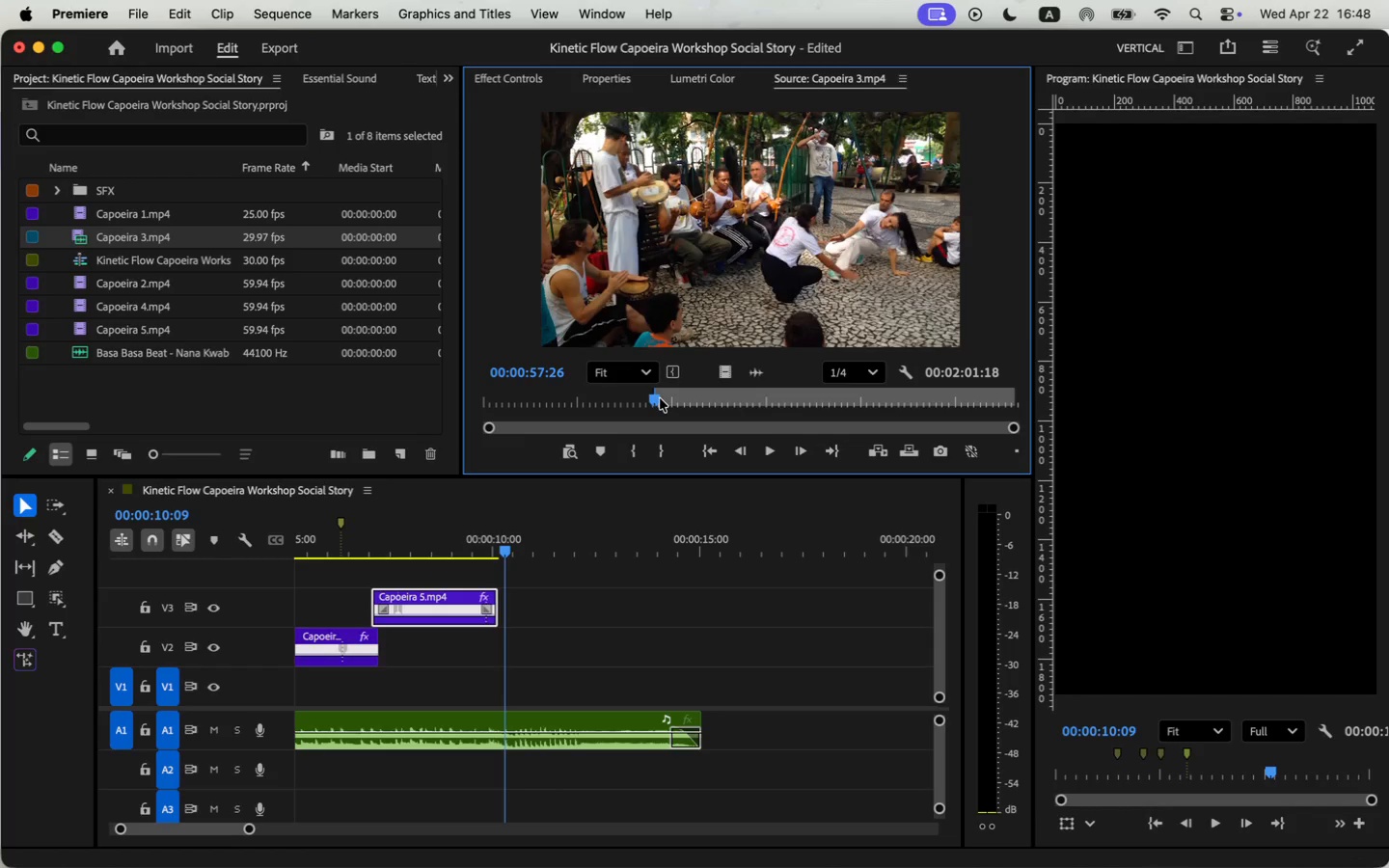 
key(Space)
 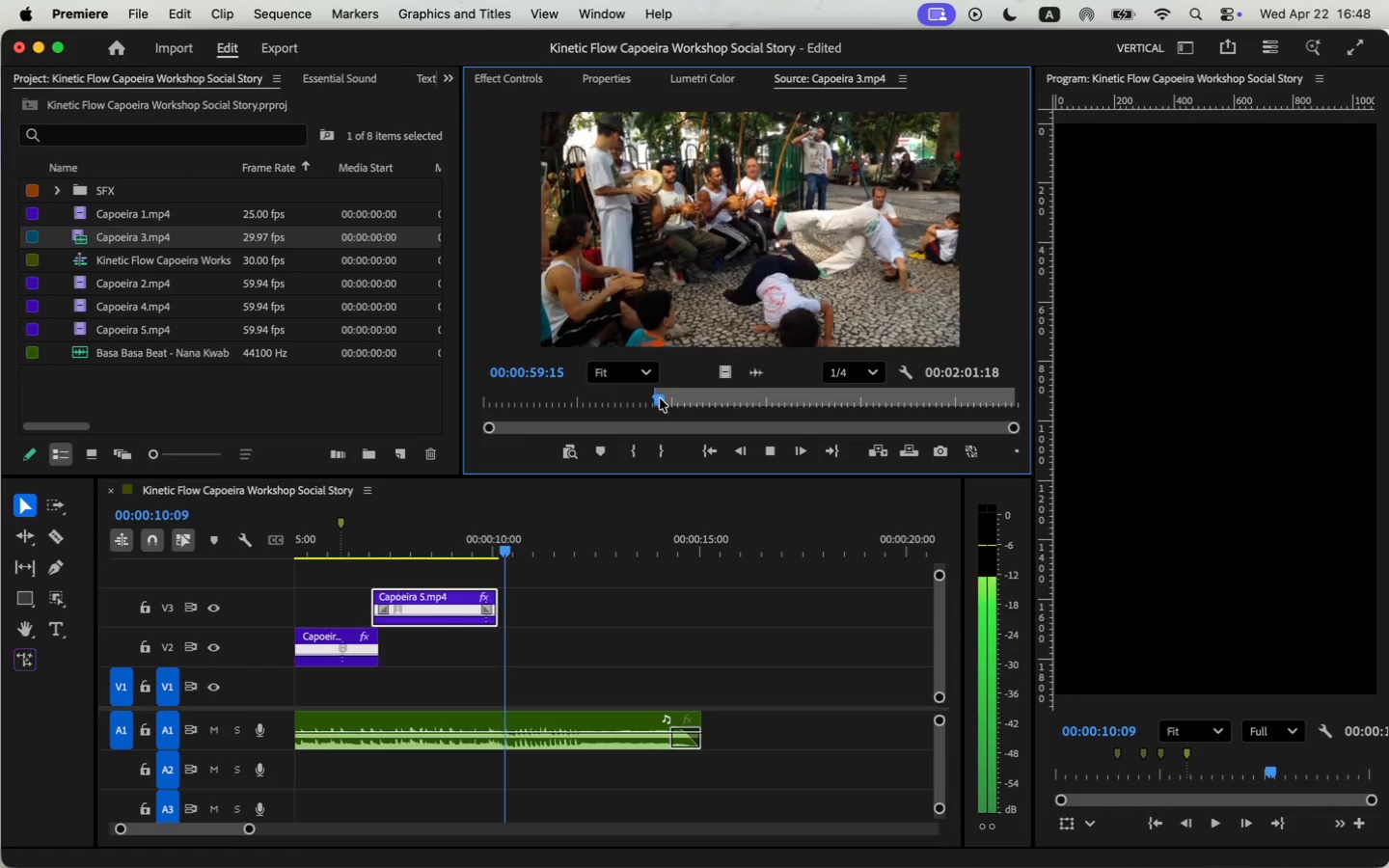 
key(I)
 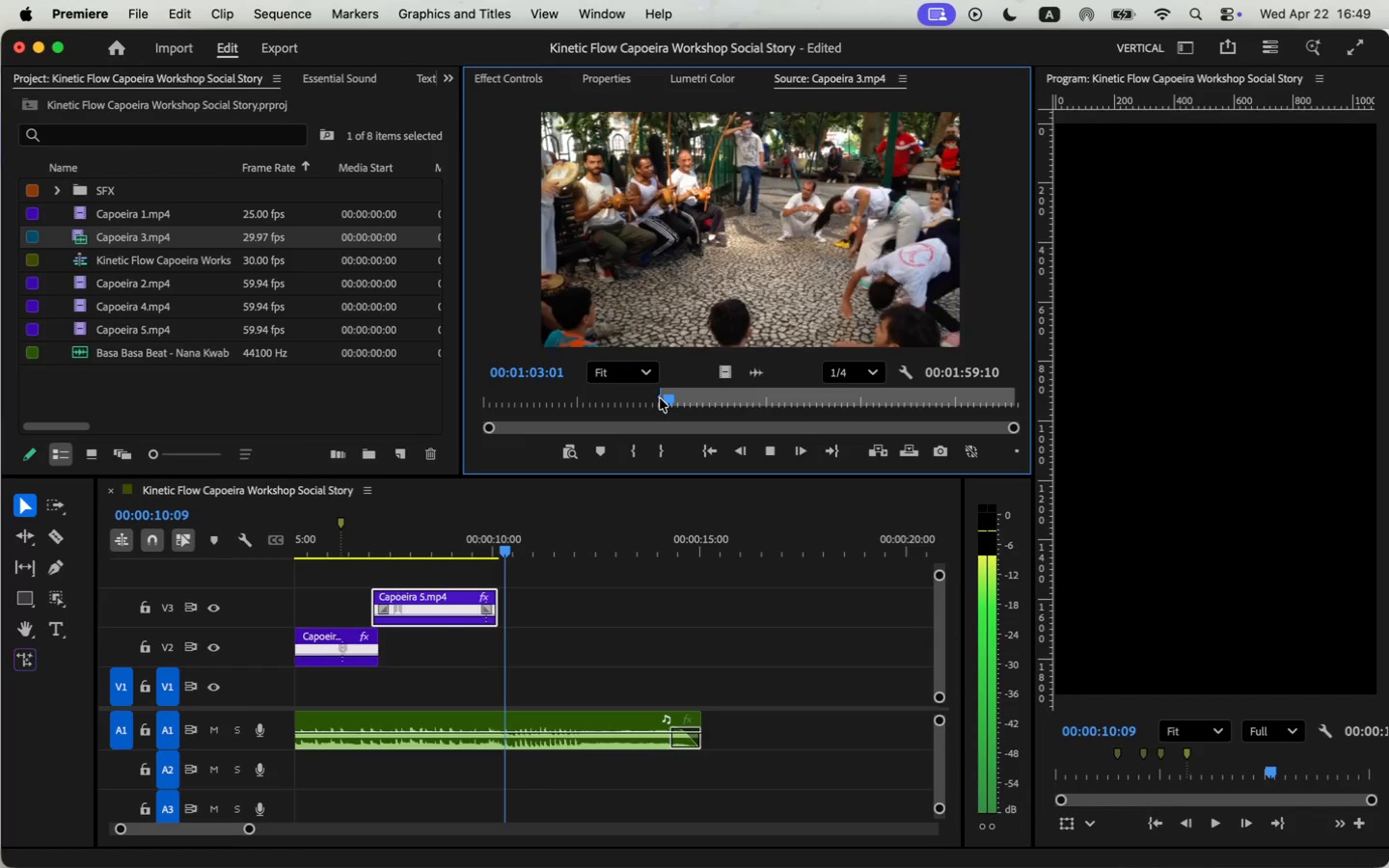 
key(Space)
 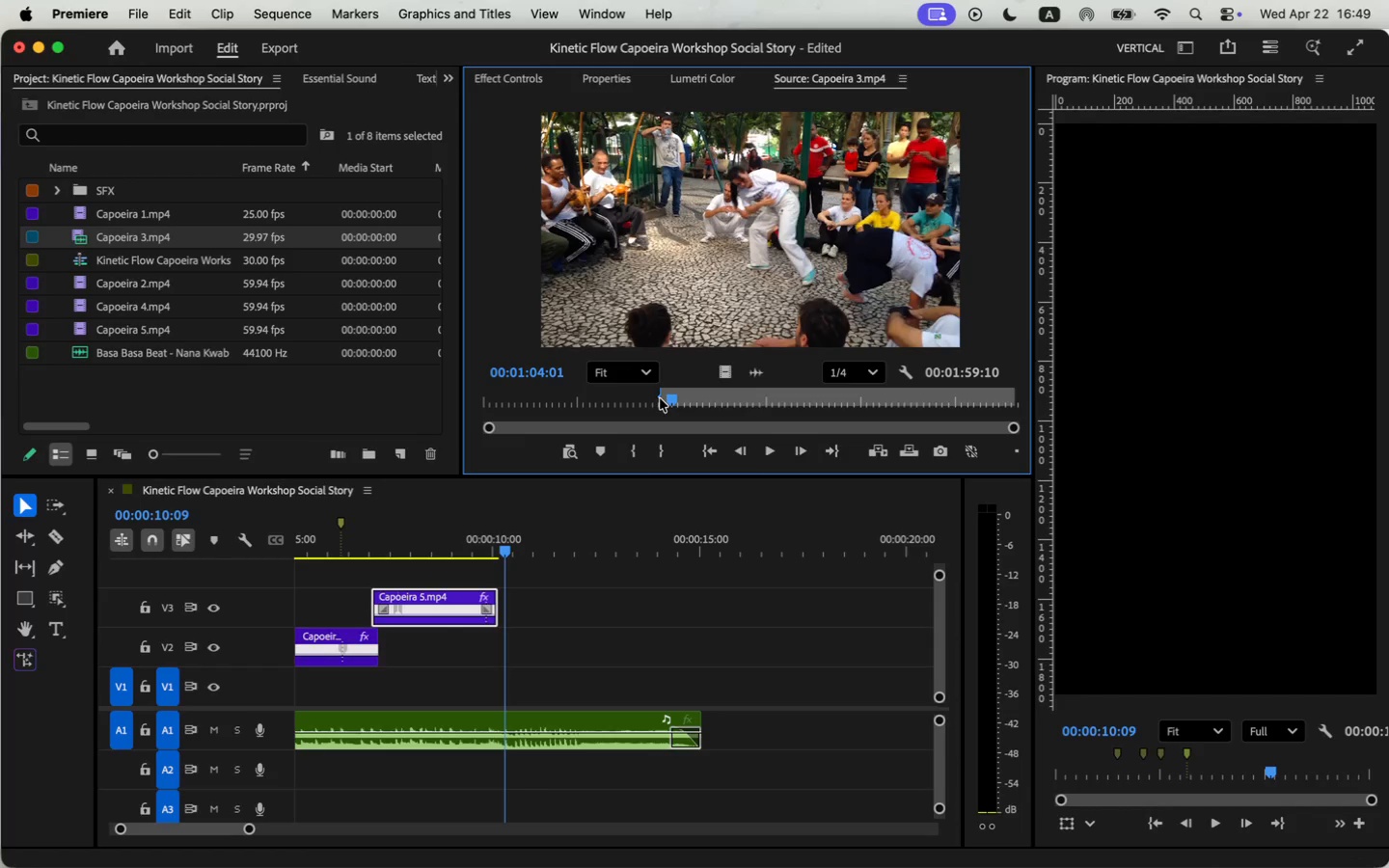 
key(O)
 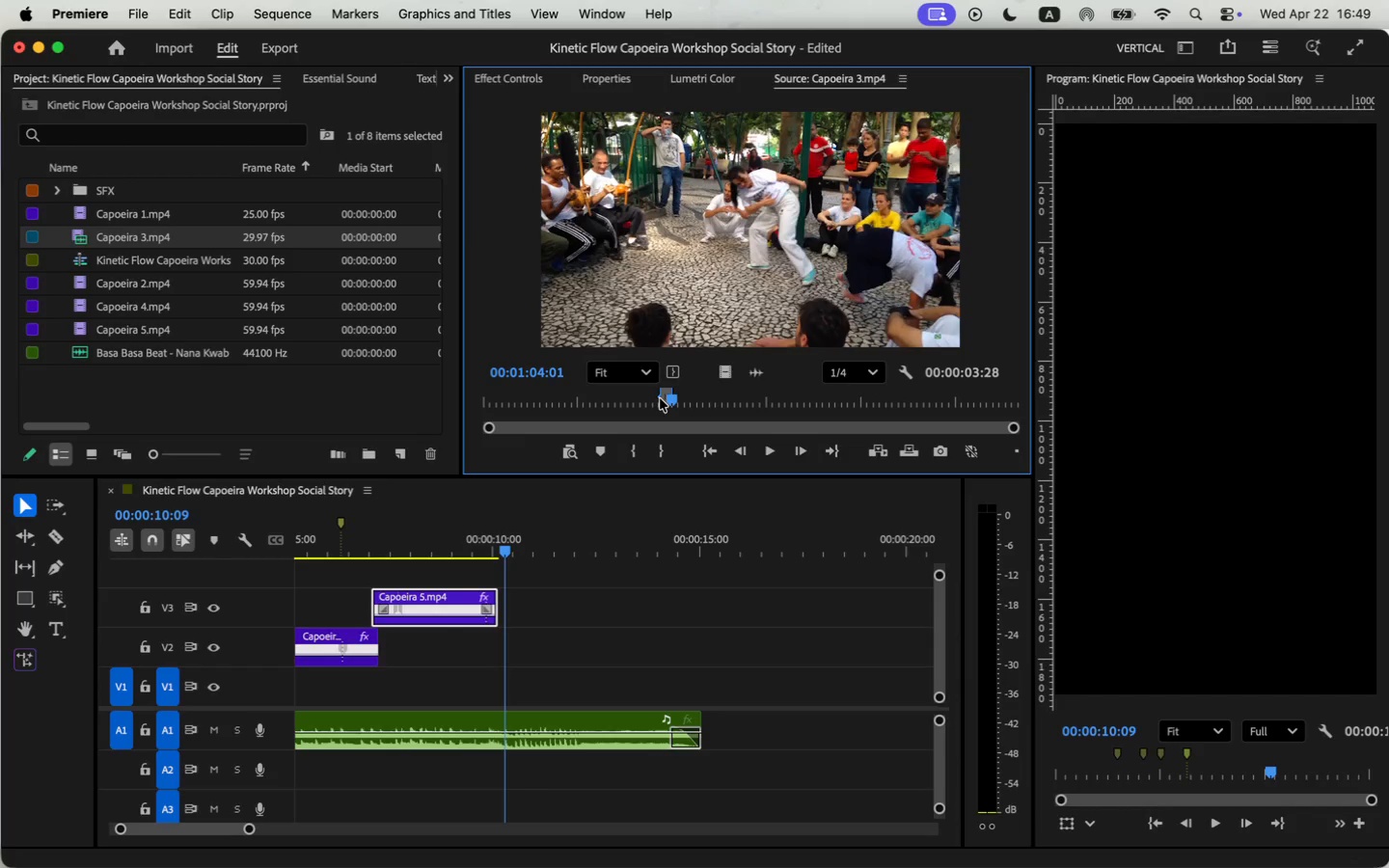 
left_click_drag(start_coordinate=[723, 379], to_coordinate=[498, 651])
 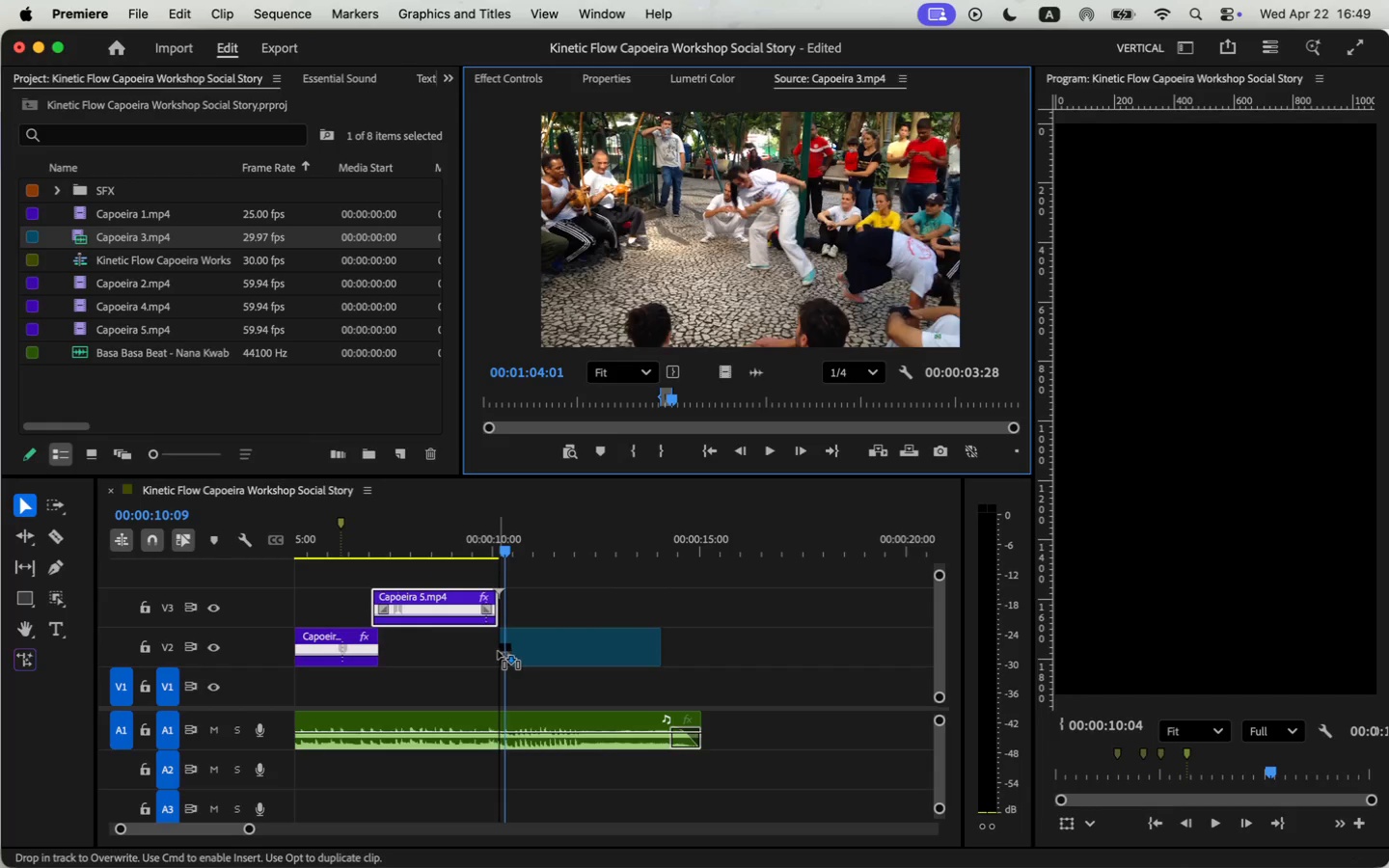 
left_click([487, 545])
 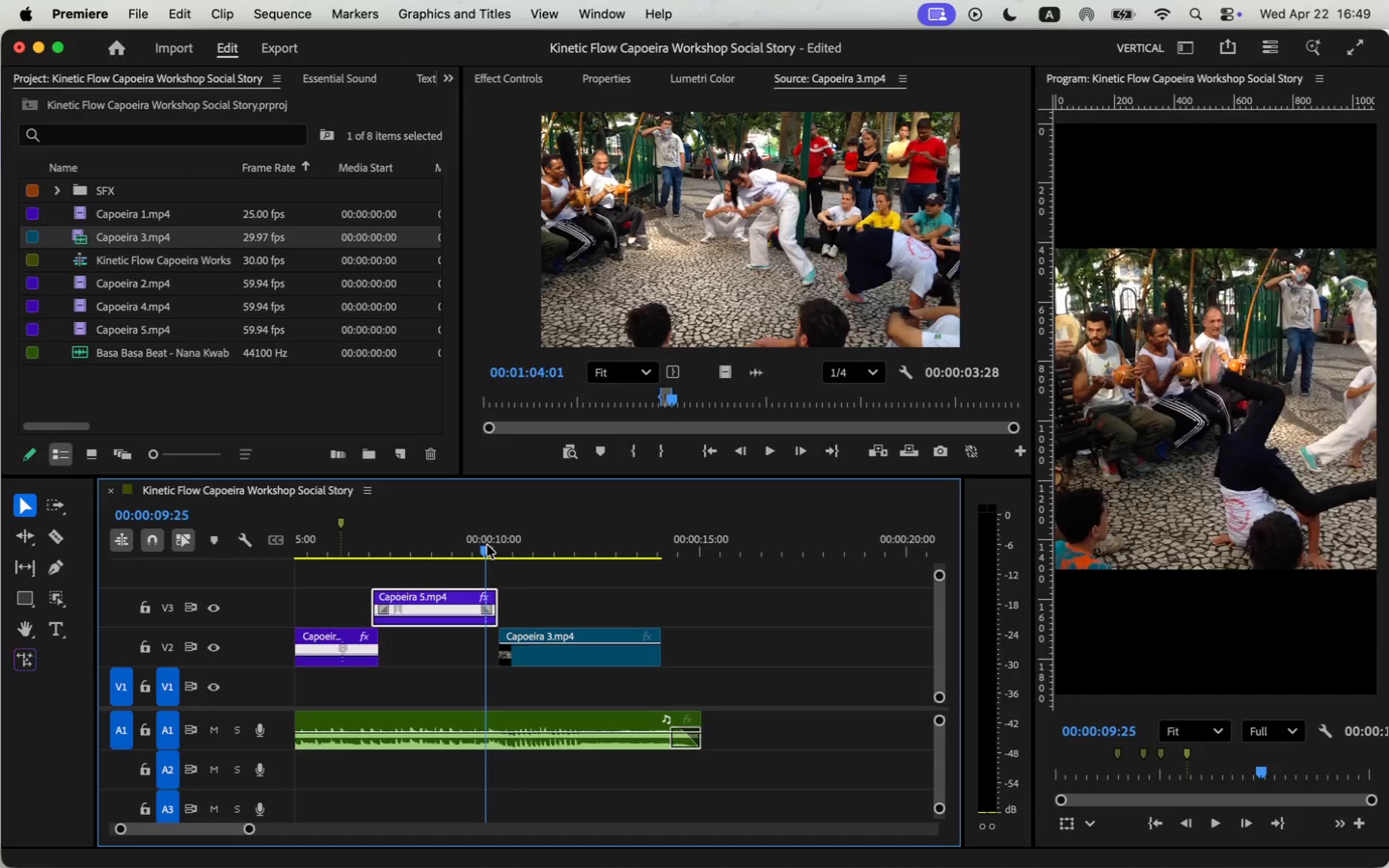 
key(Space)
 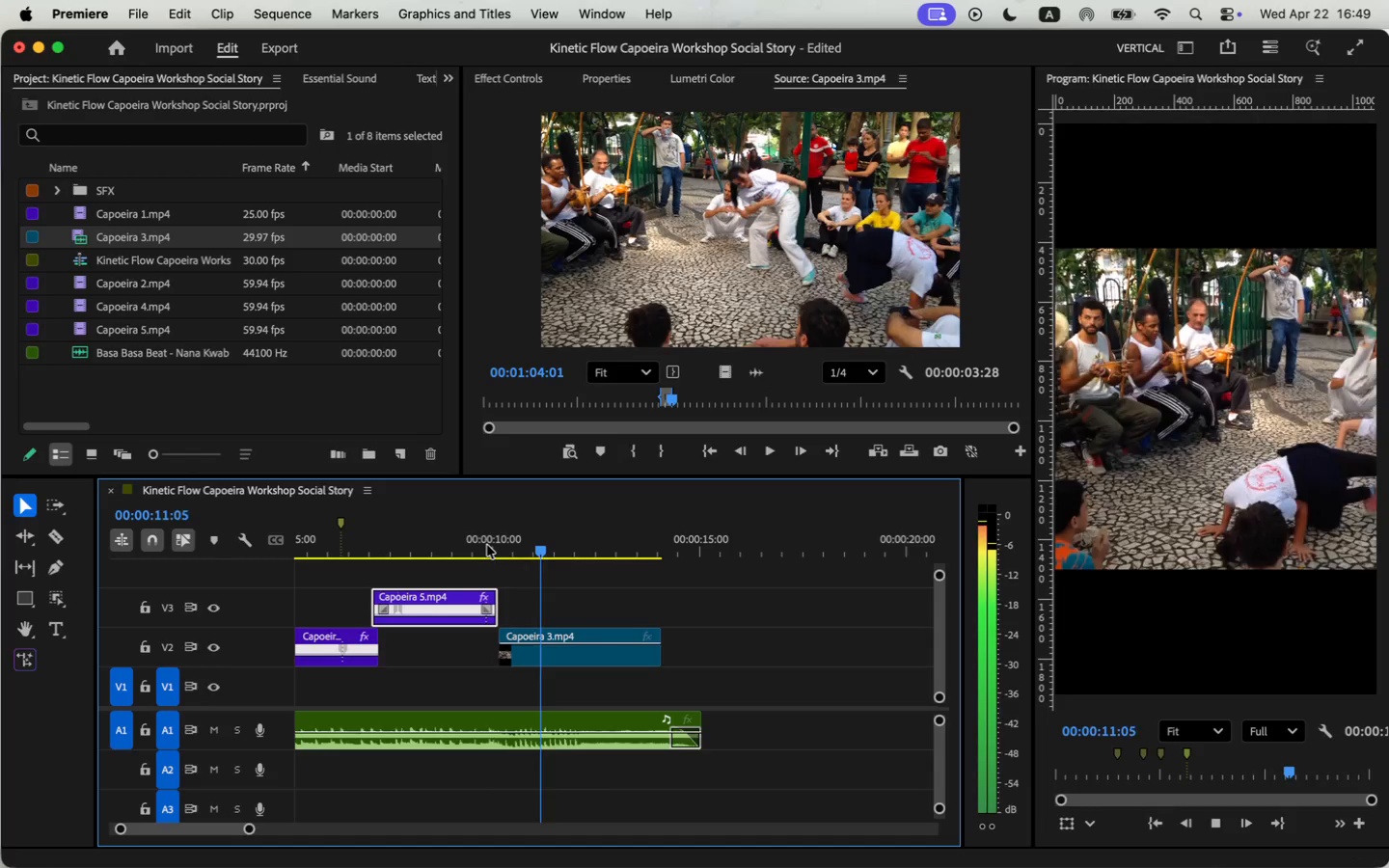 
key(Space)
 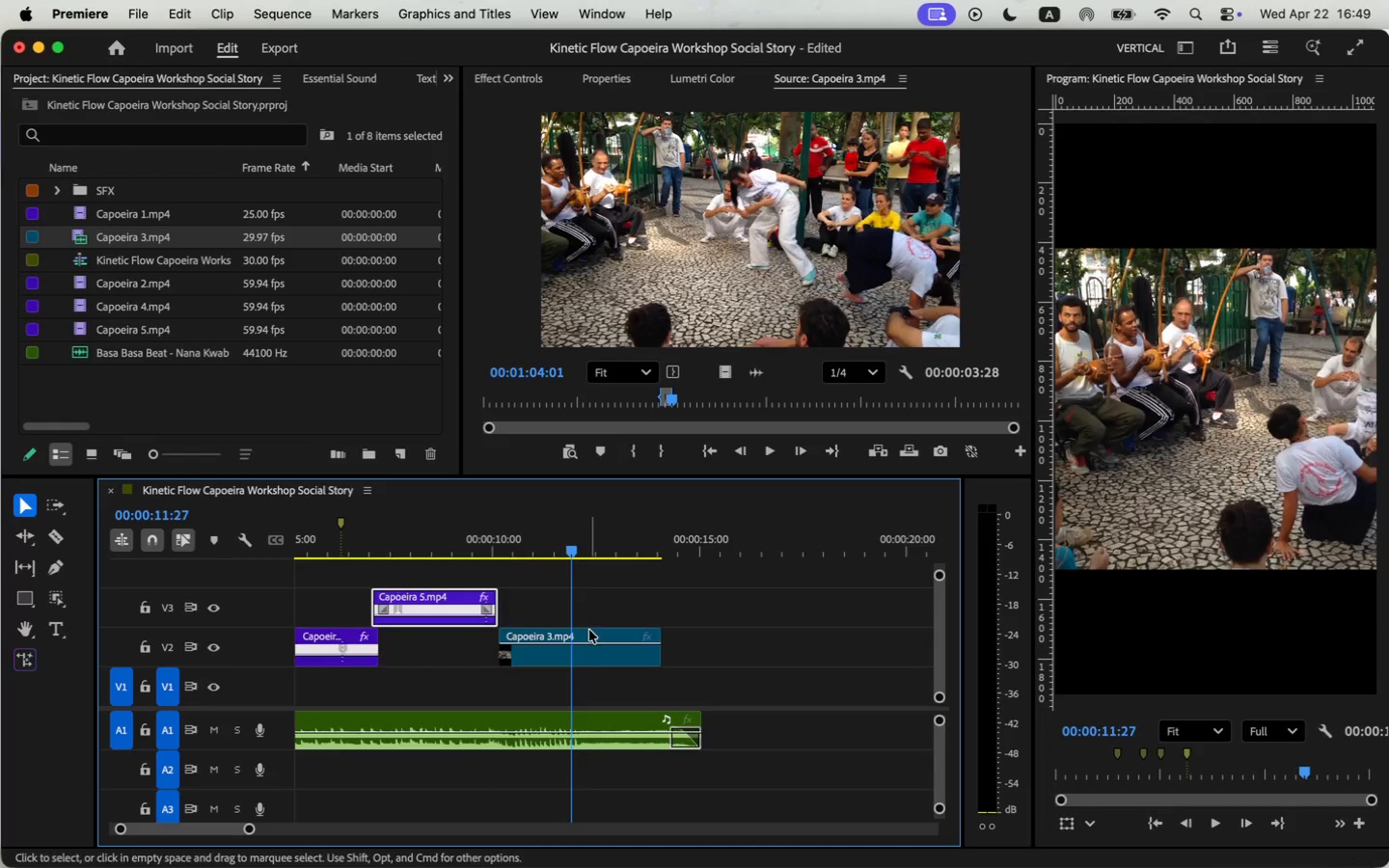 
left_click([589, 638])
 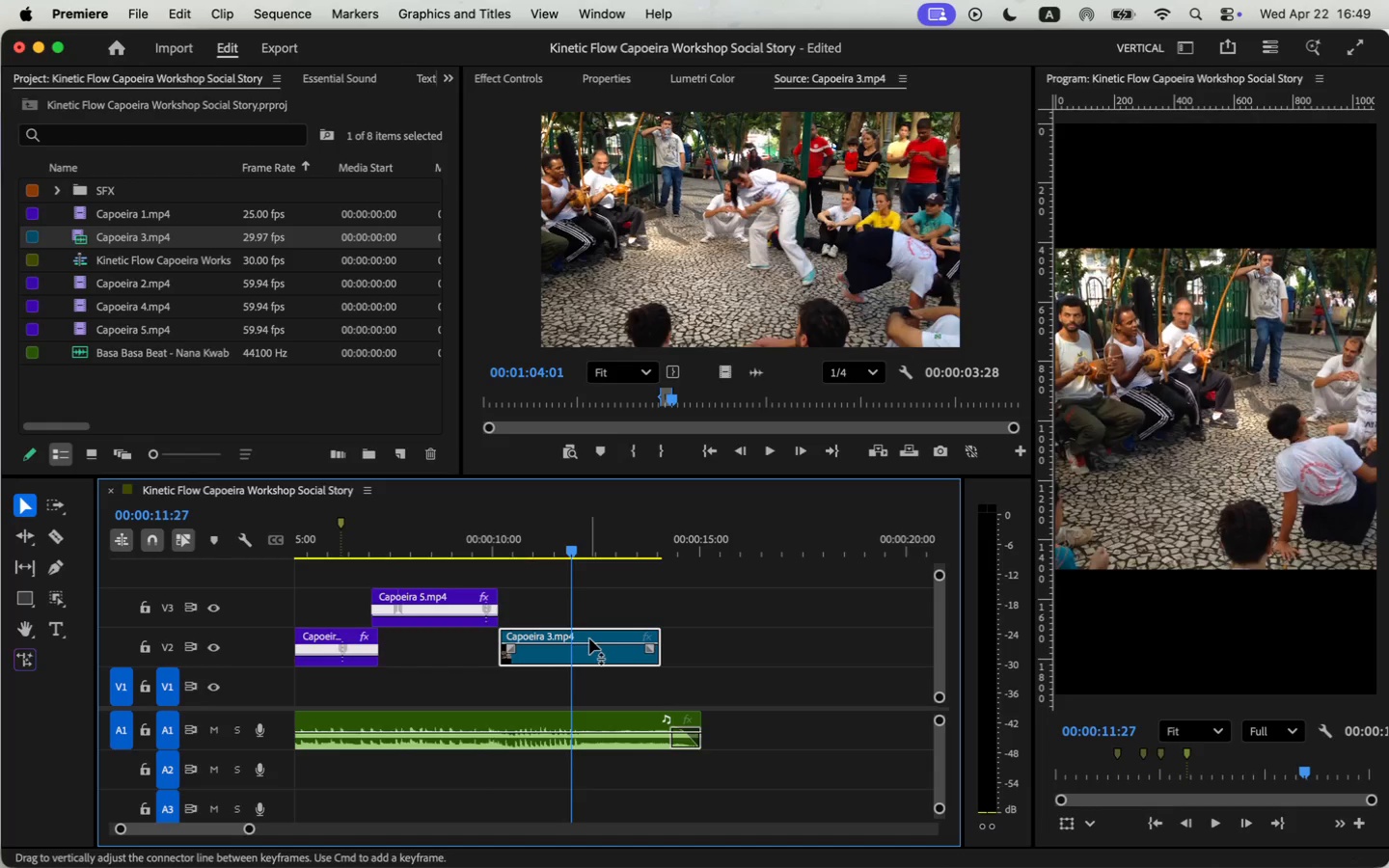 
key(Backspace)
 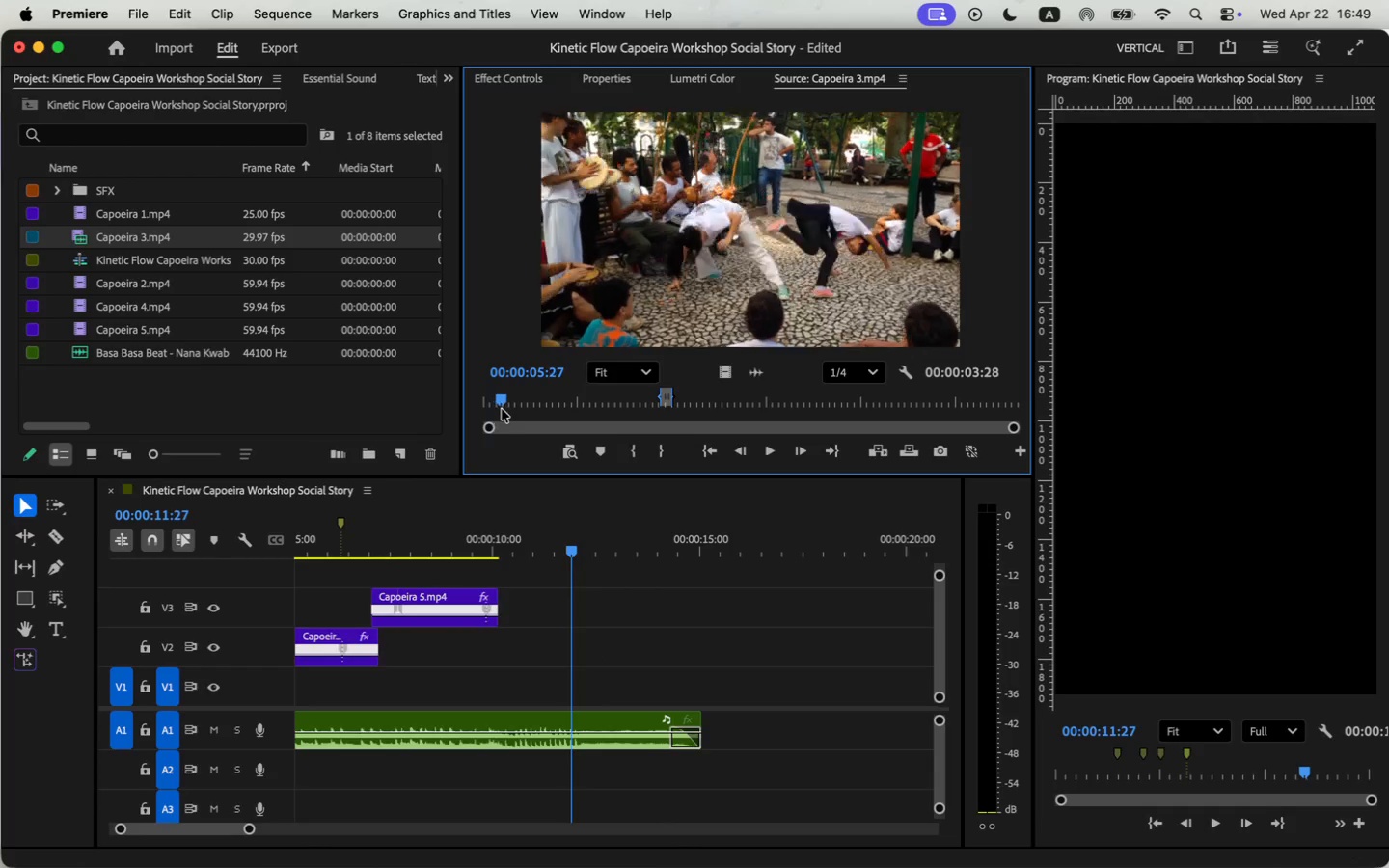 
left_click_drag(start_coordinate=[672, 400], to_coordinate=[503, 409])
 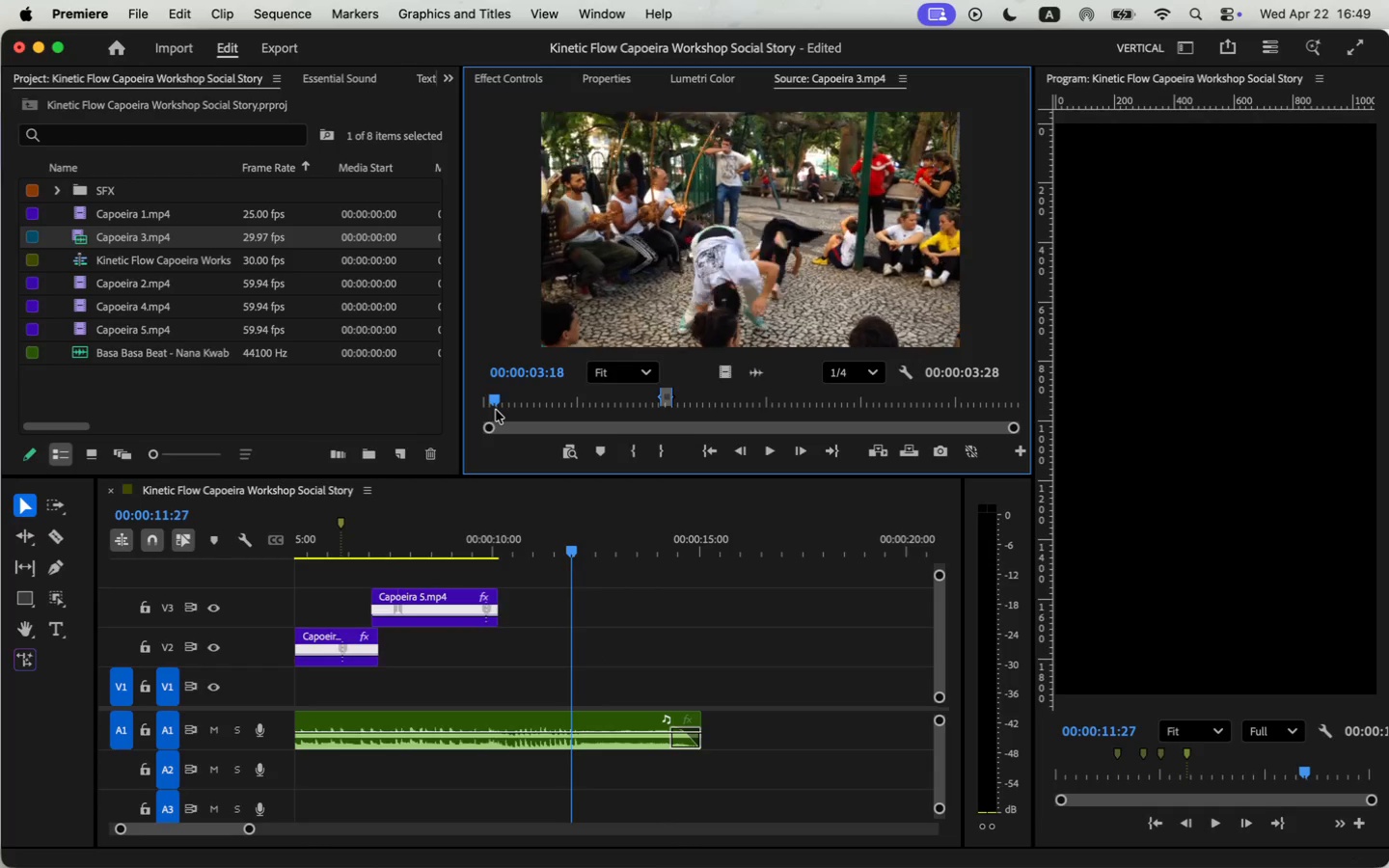 
double_click([89, 217])
 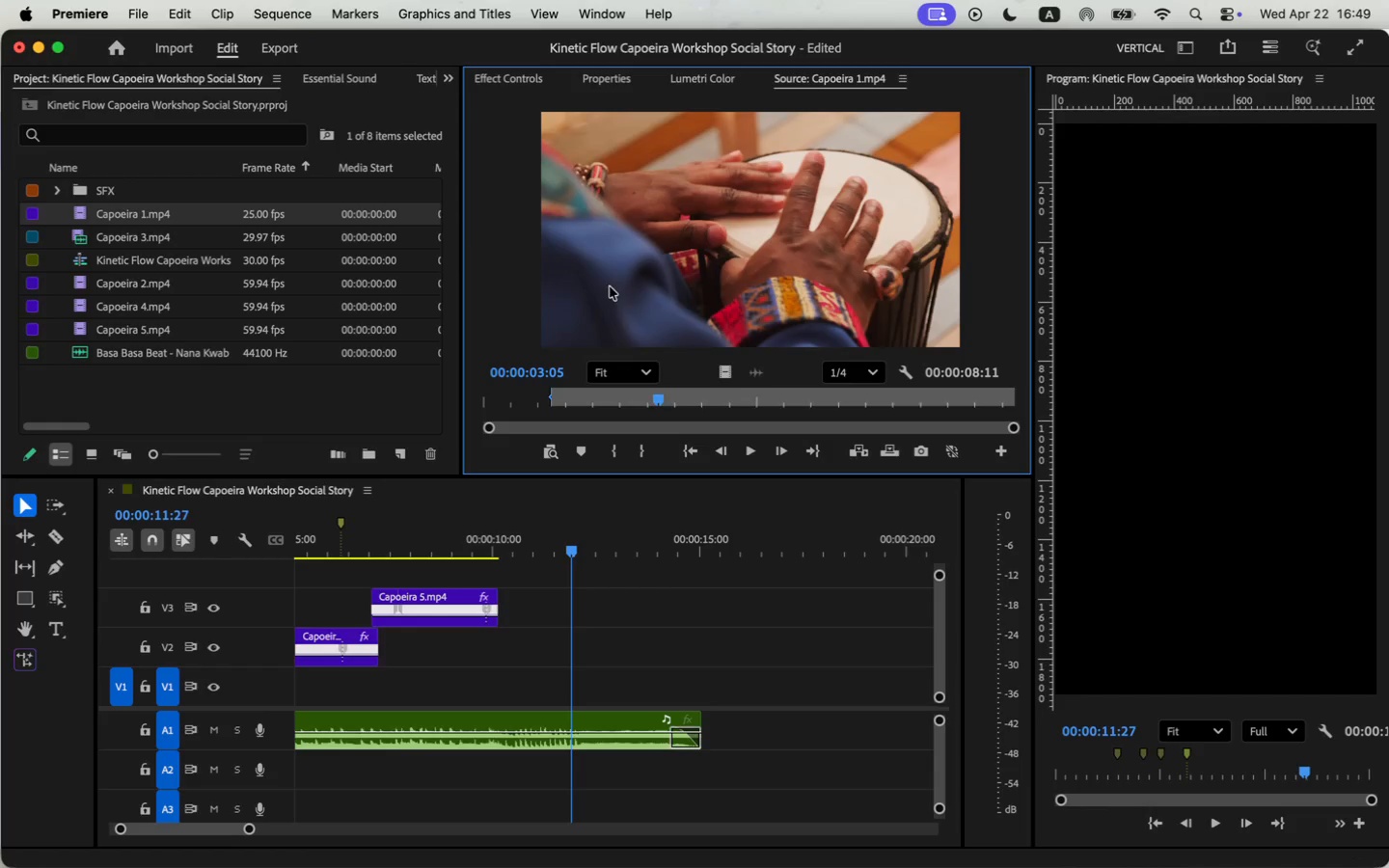 
left_click_drag(start_coordinate=[79, 209], to_coordinate=[494, 654])
 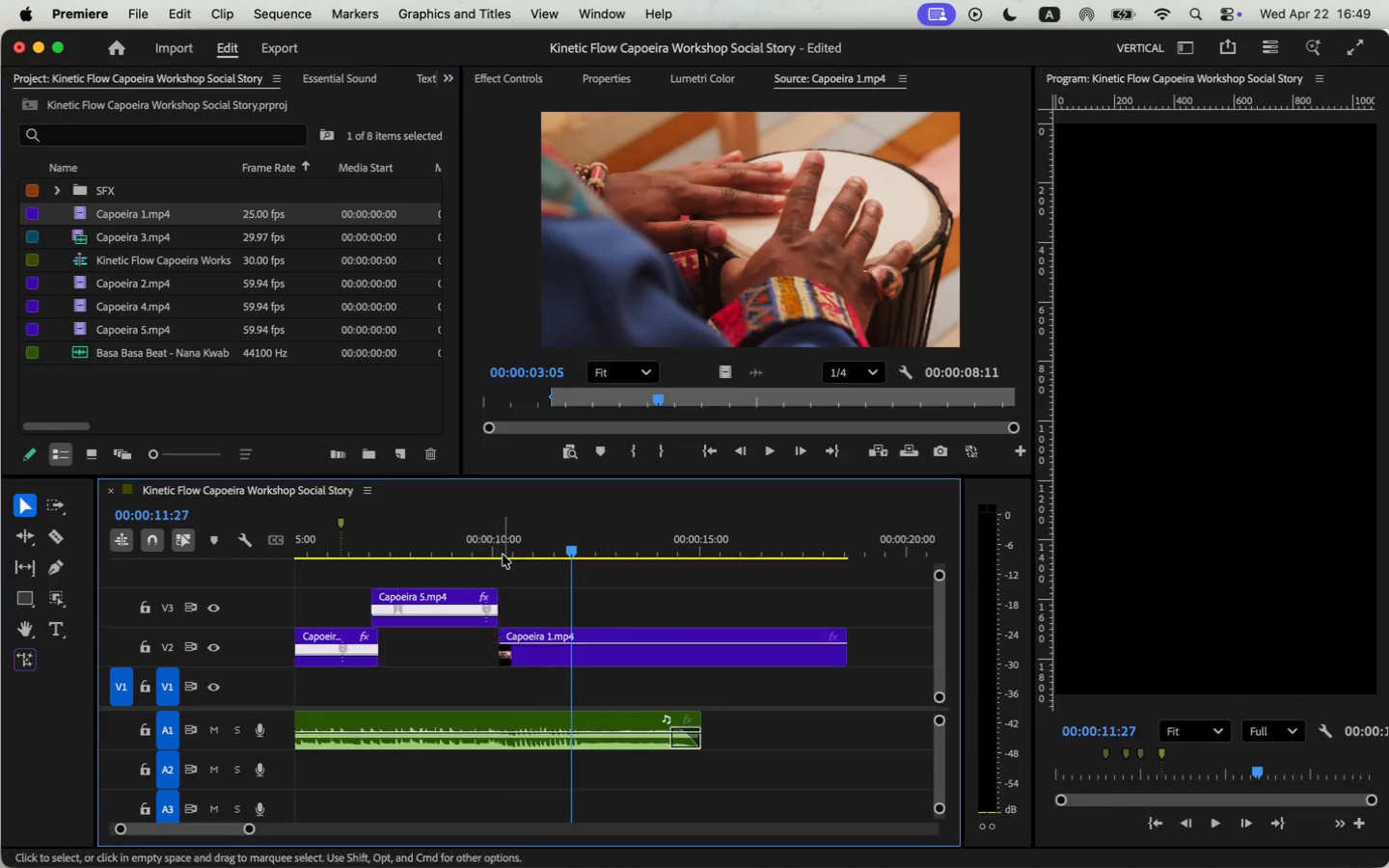 
key(Space)
 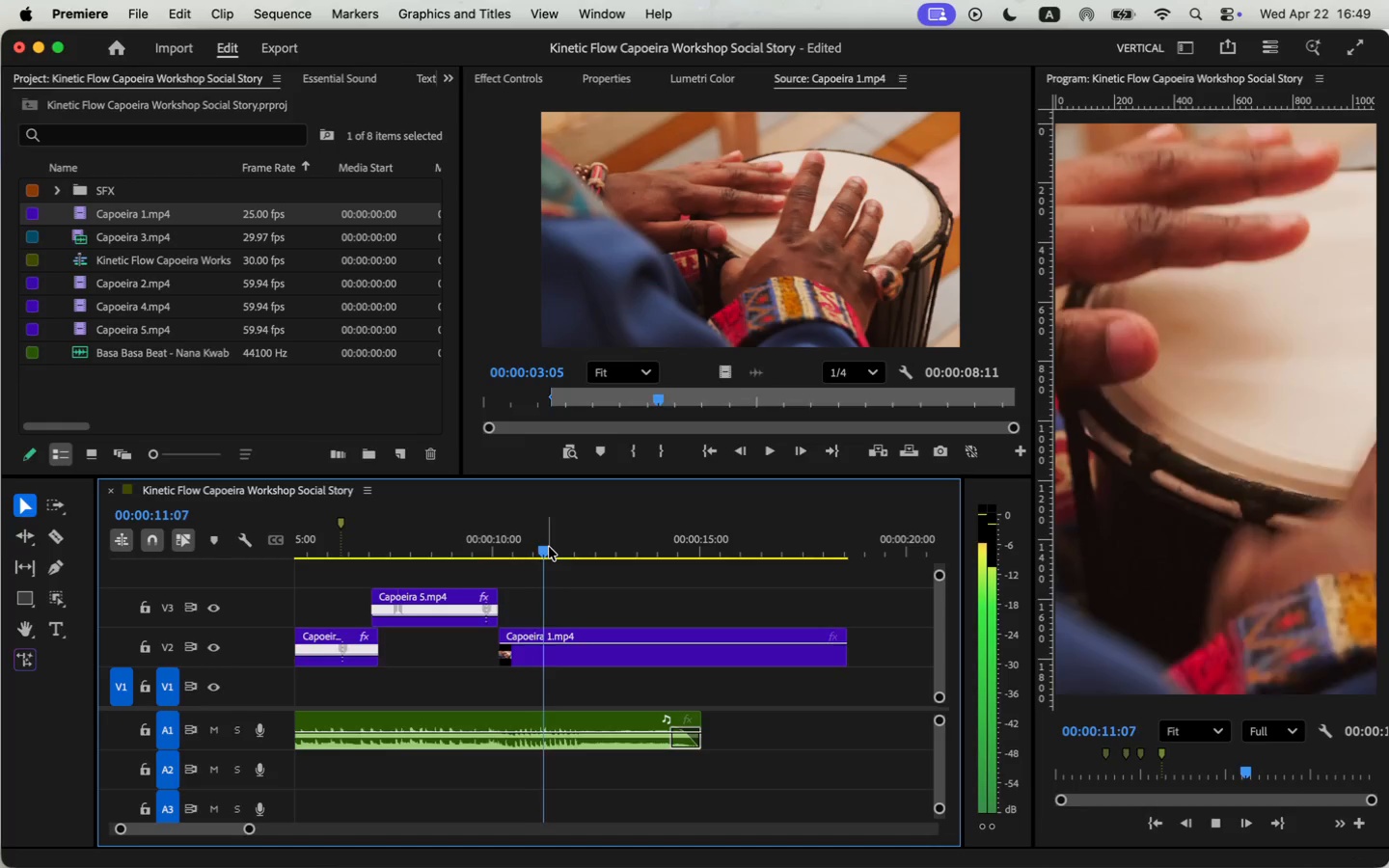 
key(Space)
 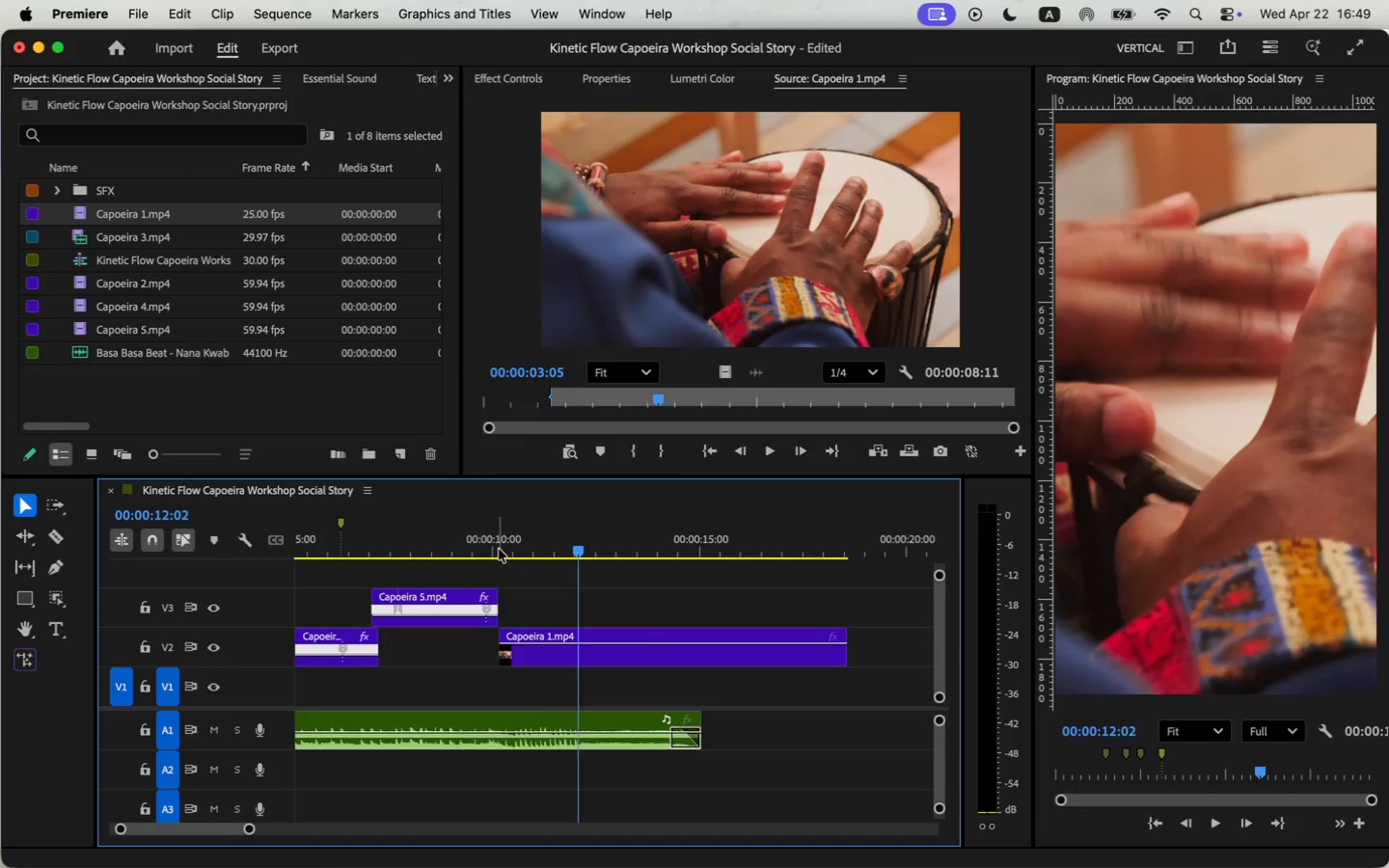 
key(Space)
 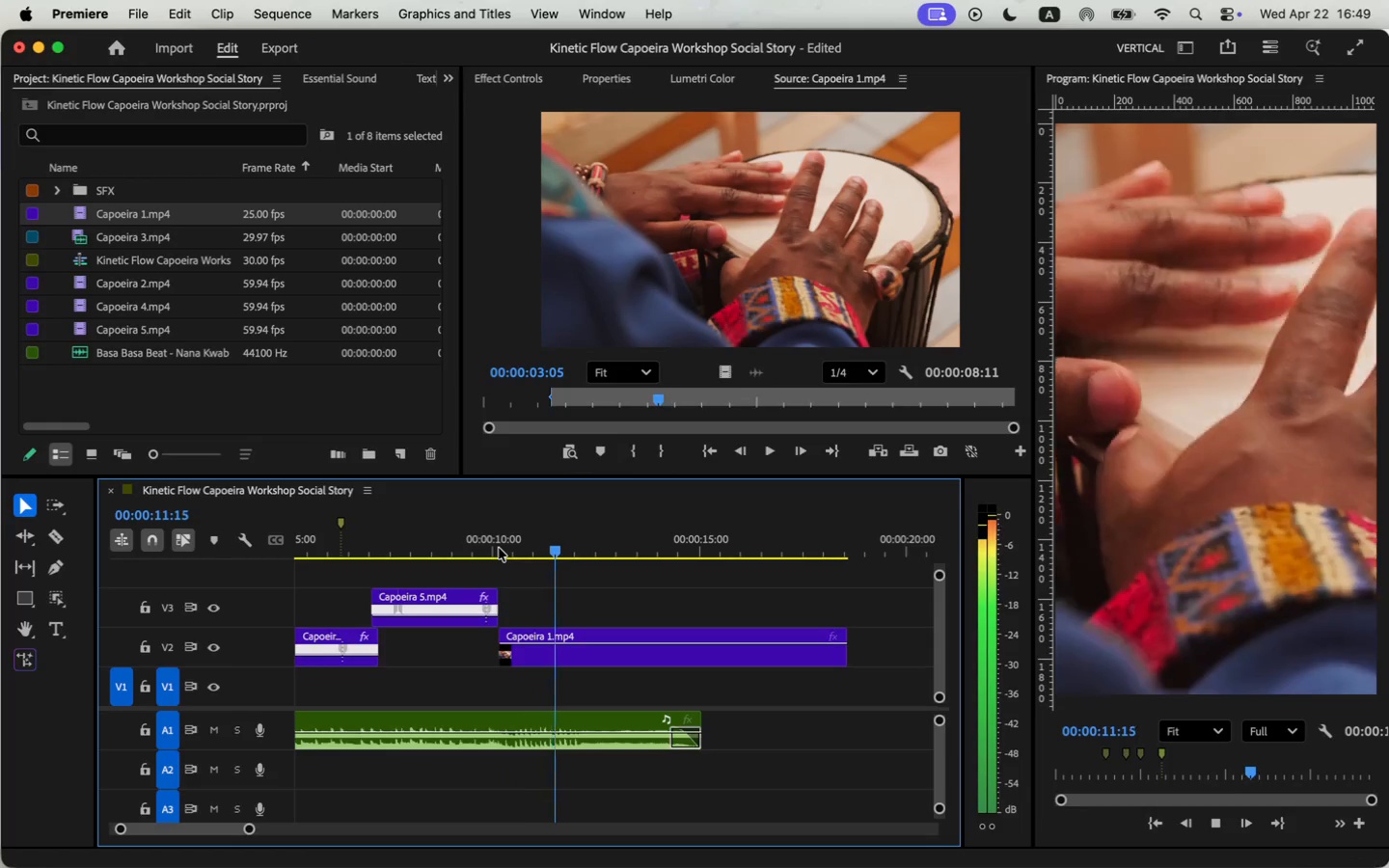 
key(Space)
 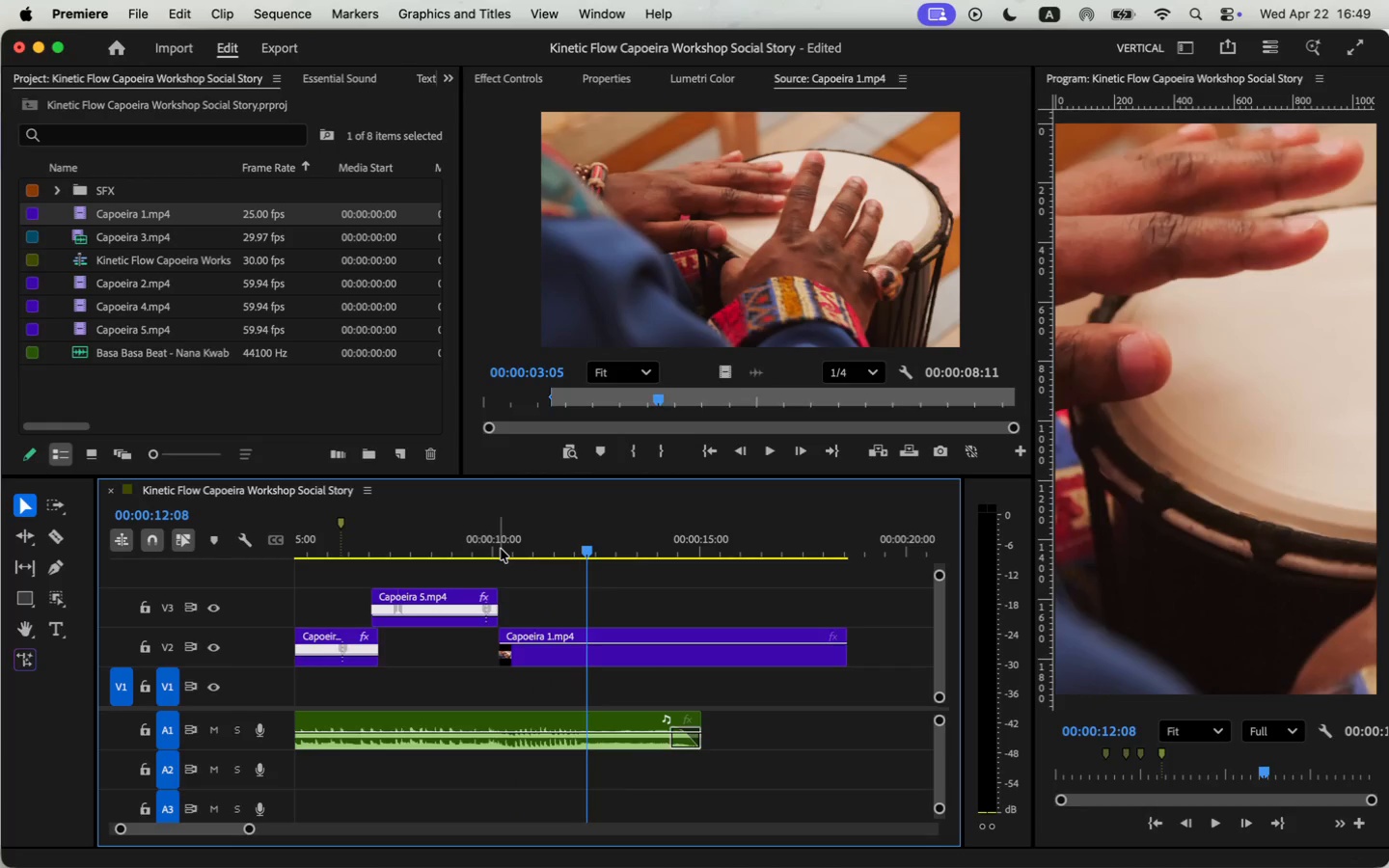 
wait(5.8)
 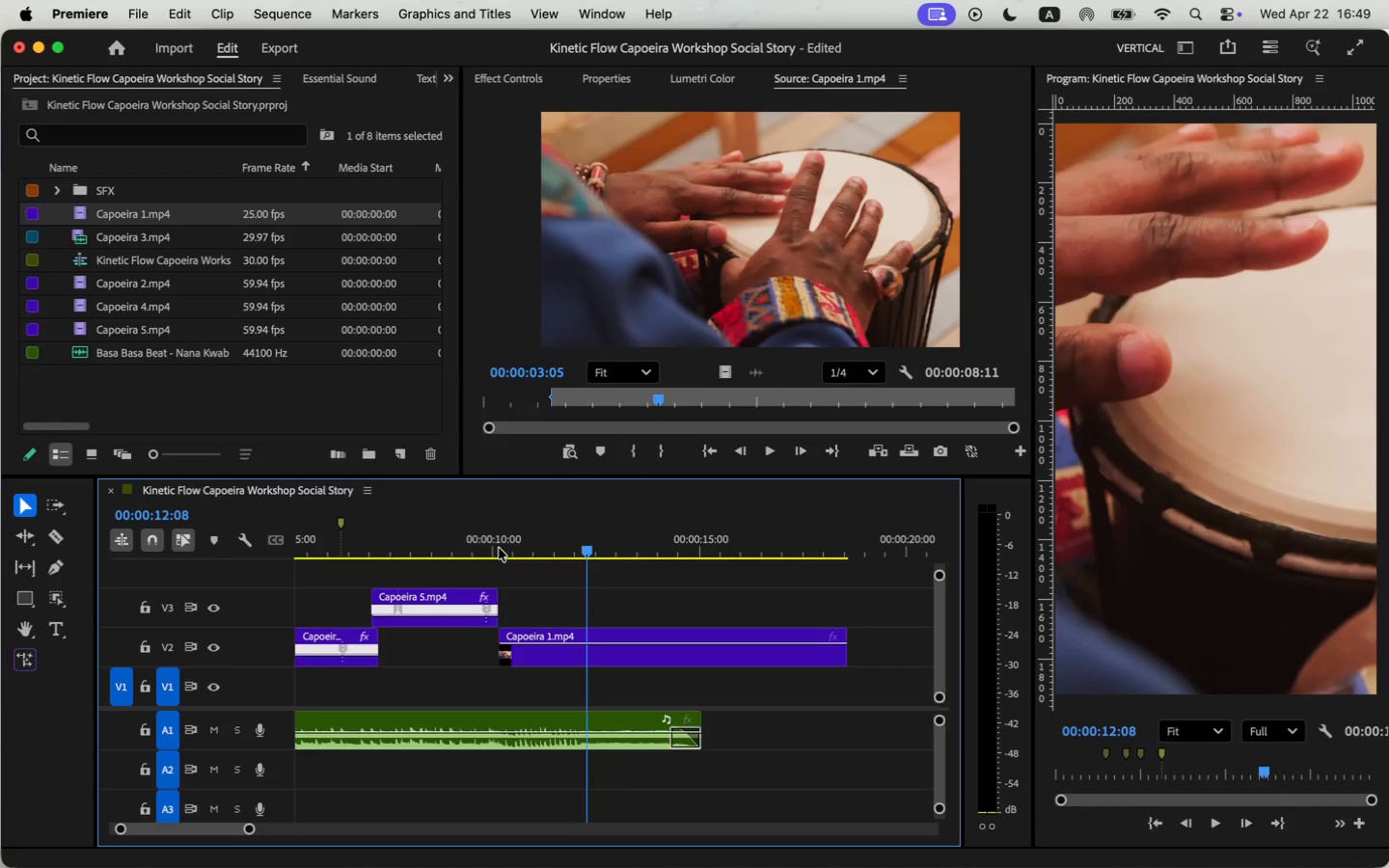 
left_click([629, 634])
 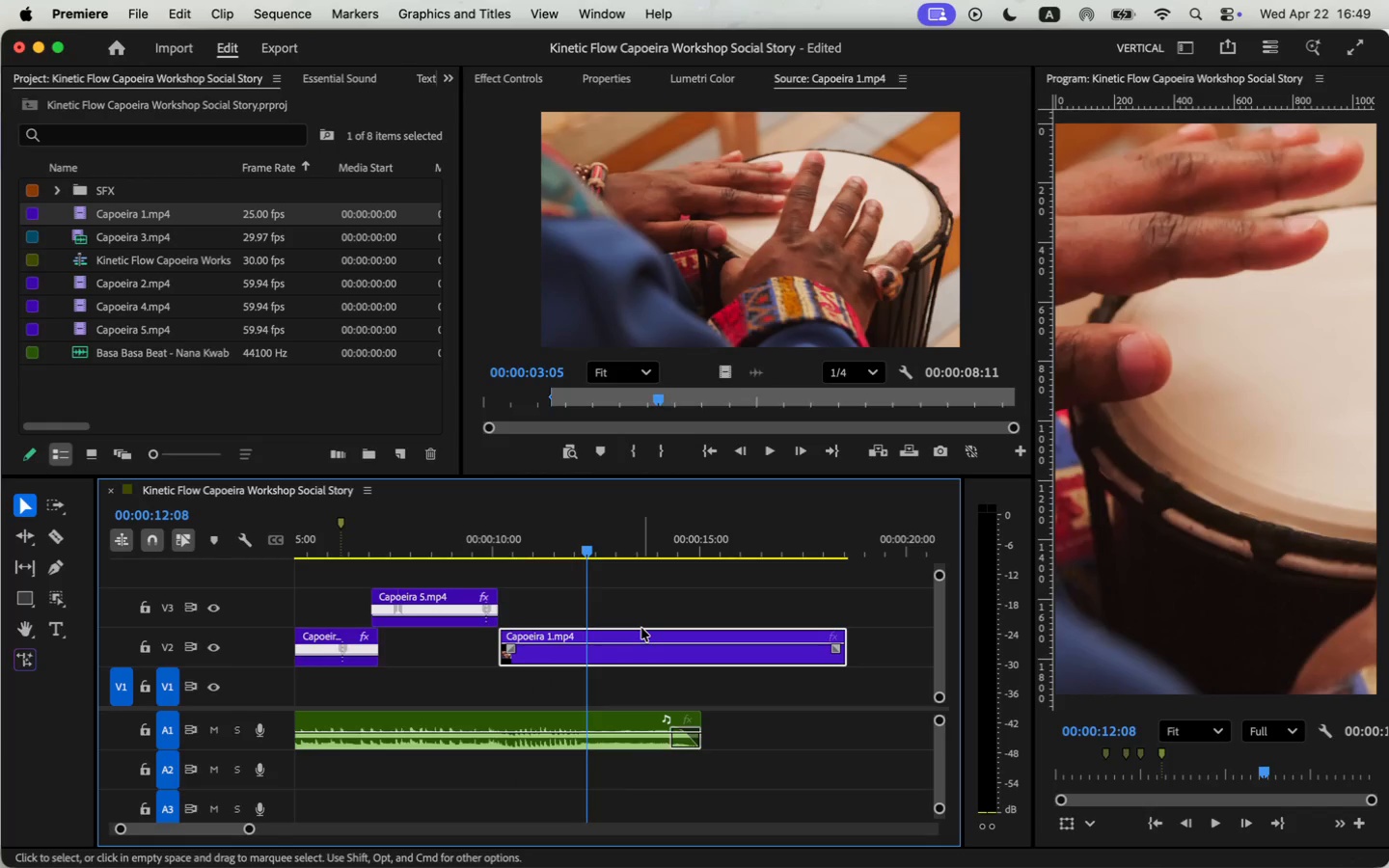 
key(Backspace)
 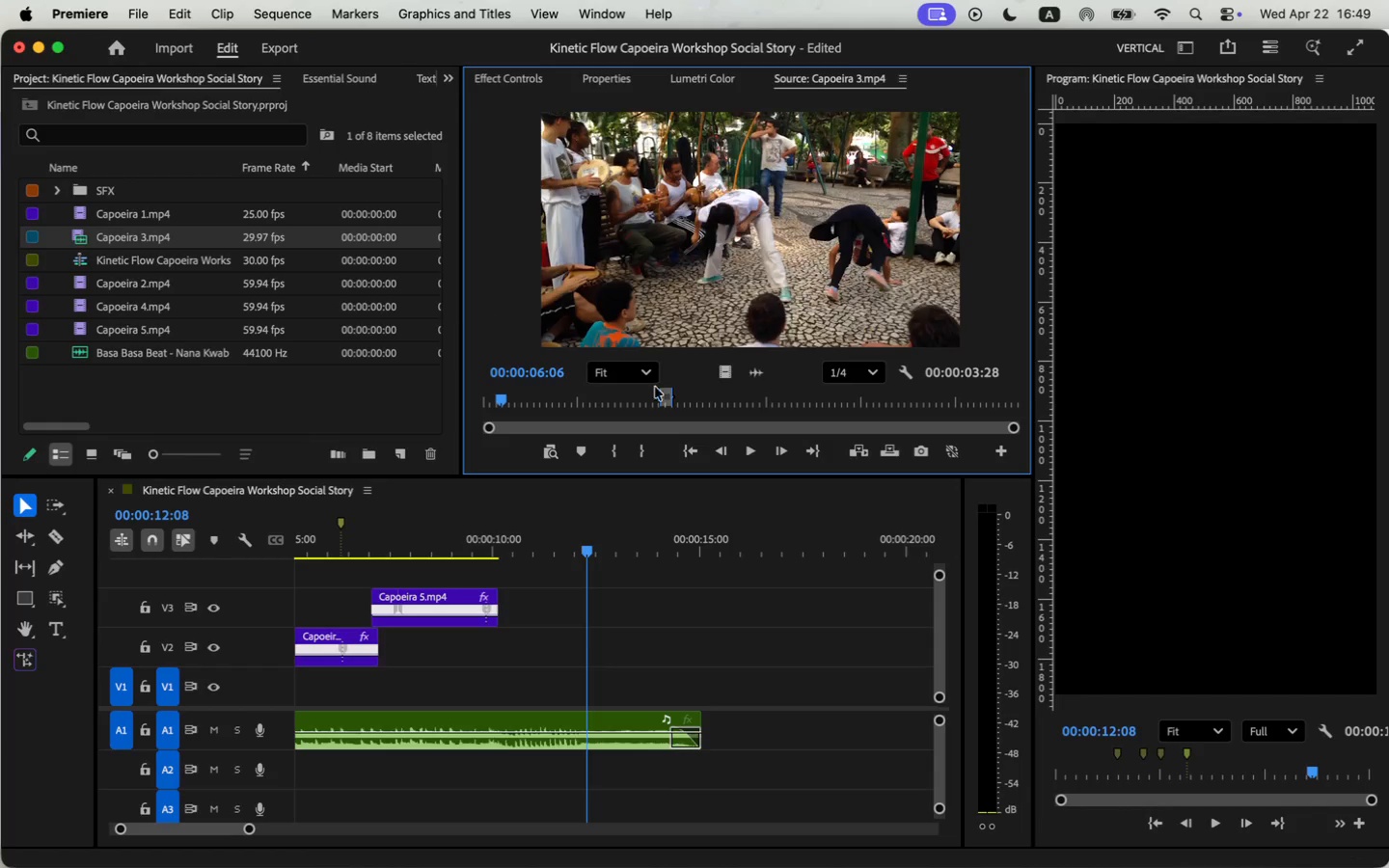 
double_click([80, 283])
 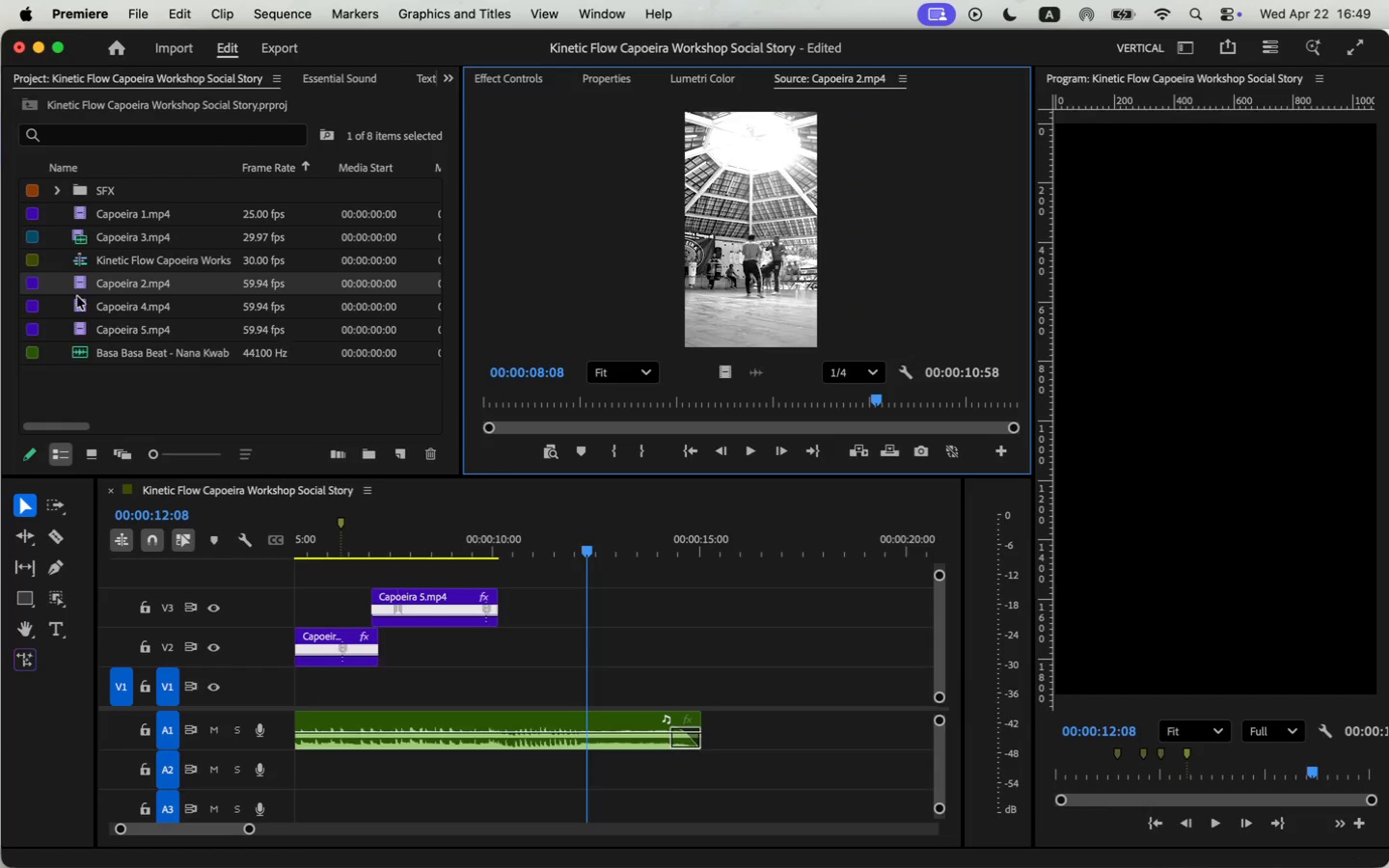 
left_click([70, 305])
 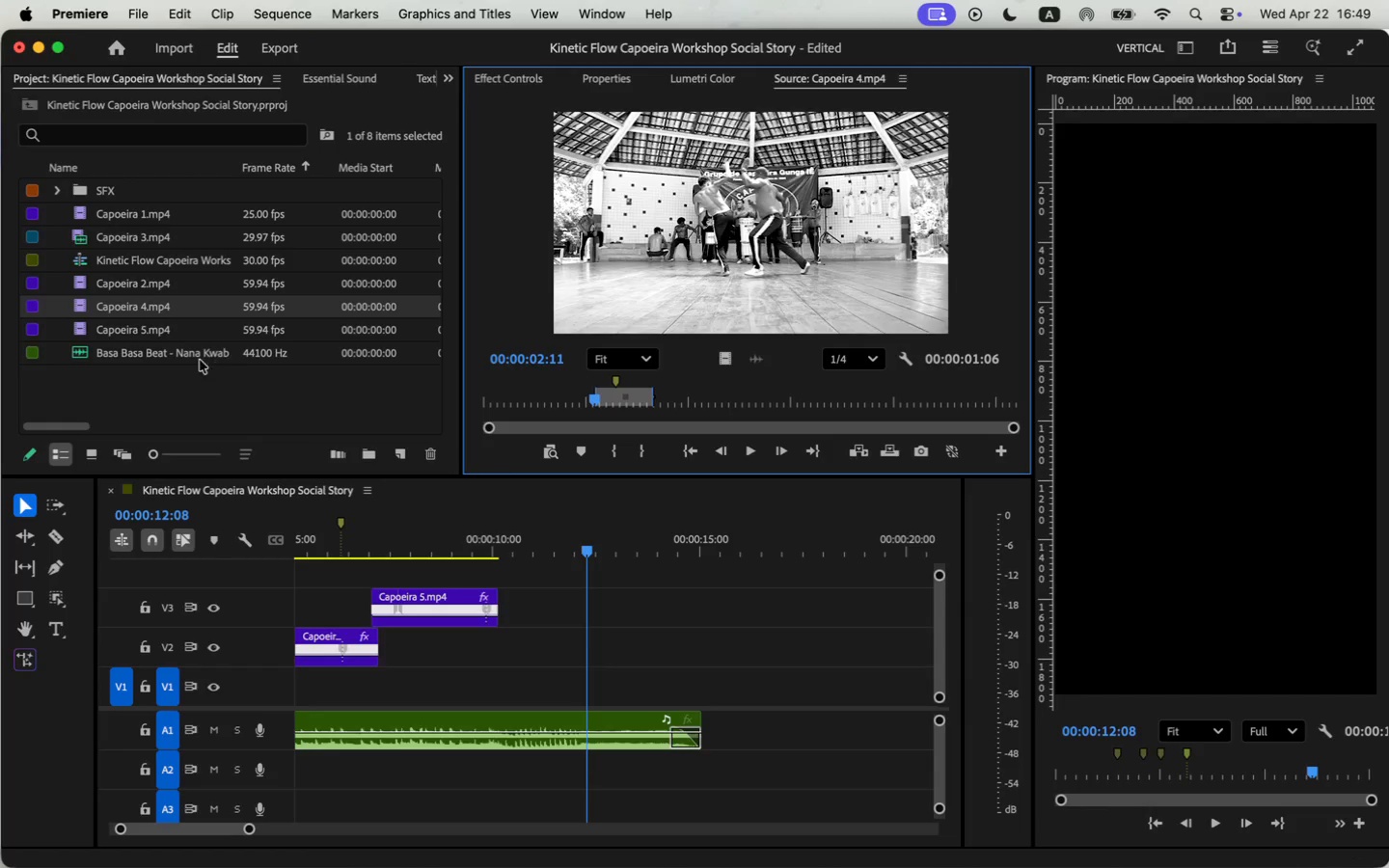 
double_click([73, 329])
 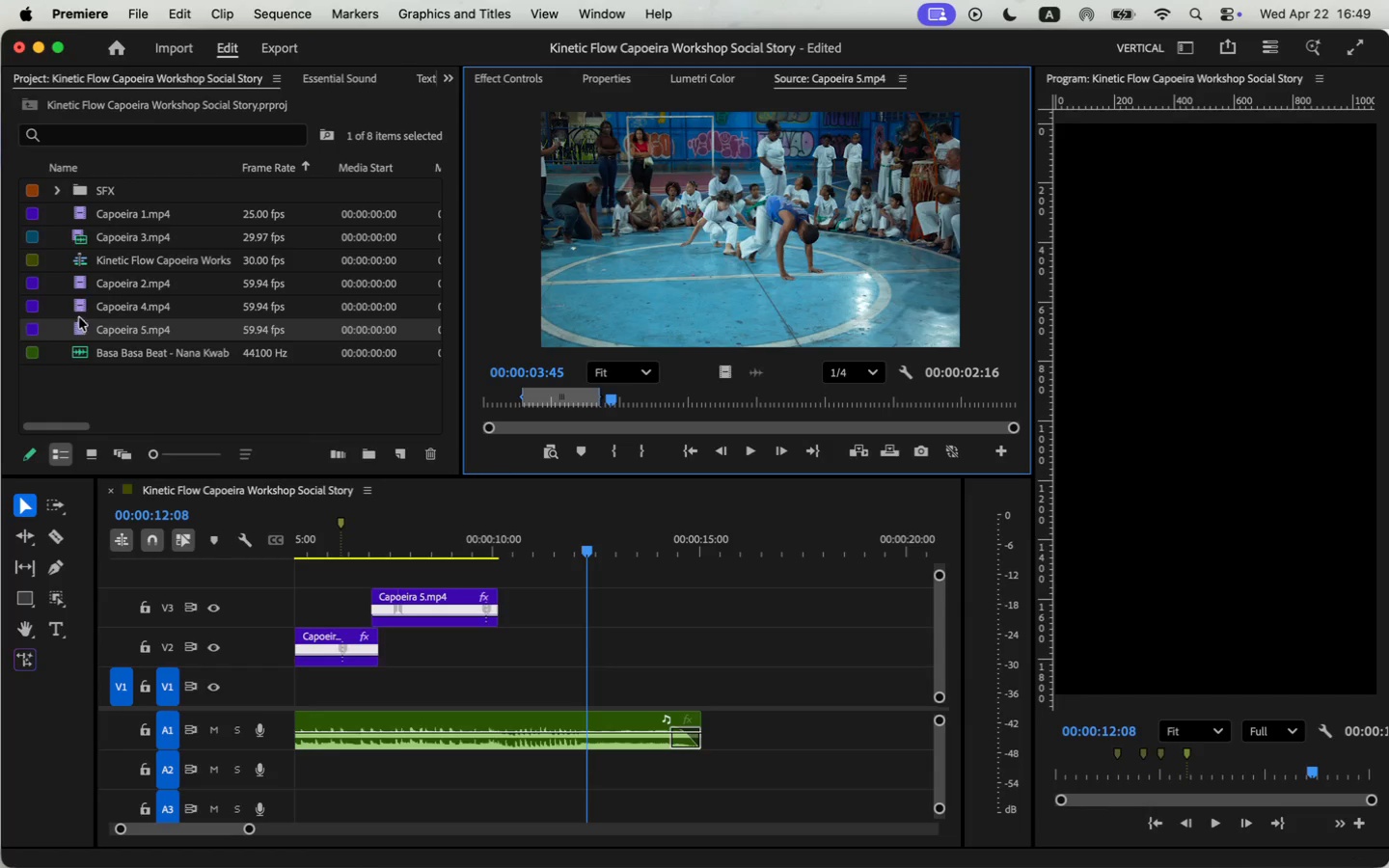 
double_click([83, 309])
 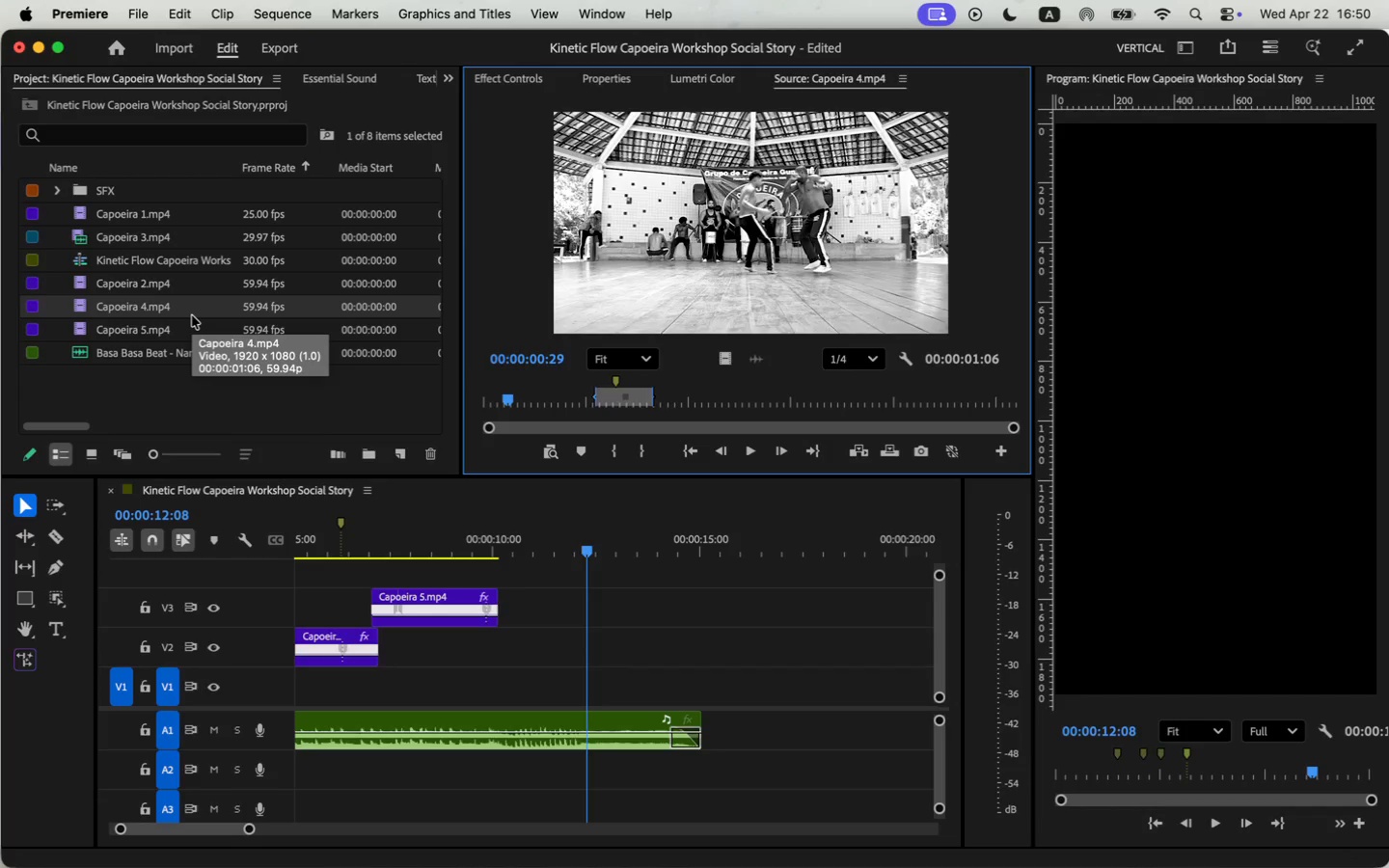 
left_click_drag(start_coordinate=[684, 397], to_coordinate=[509, 380])
 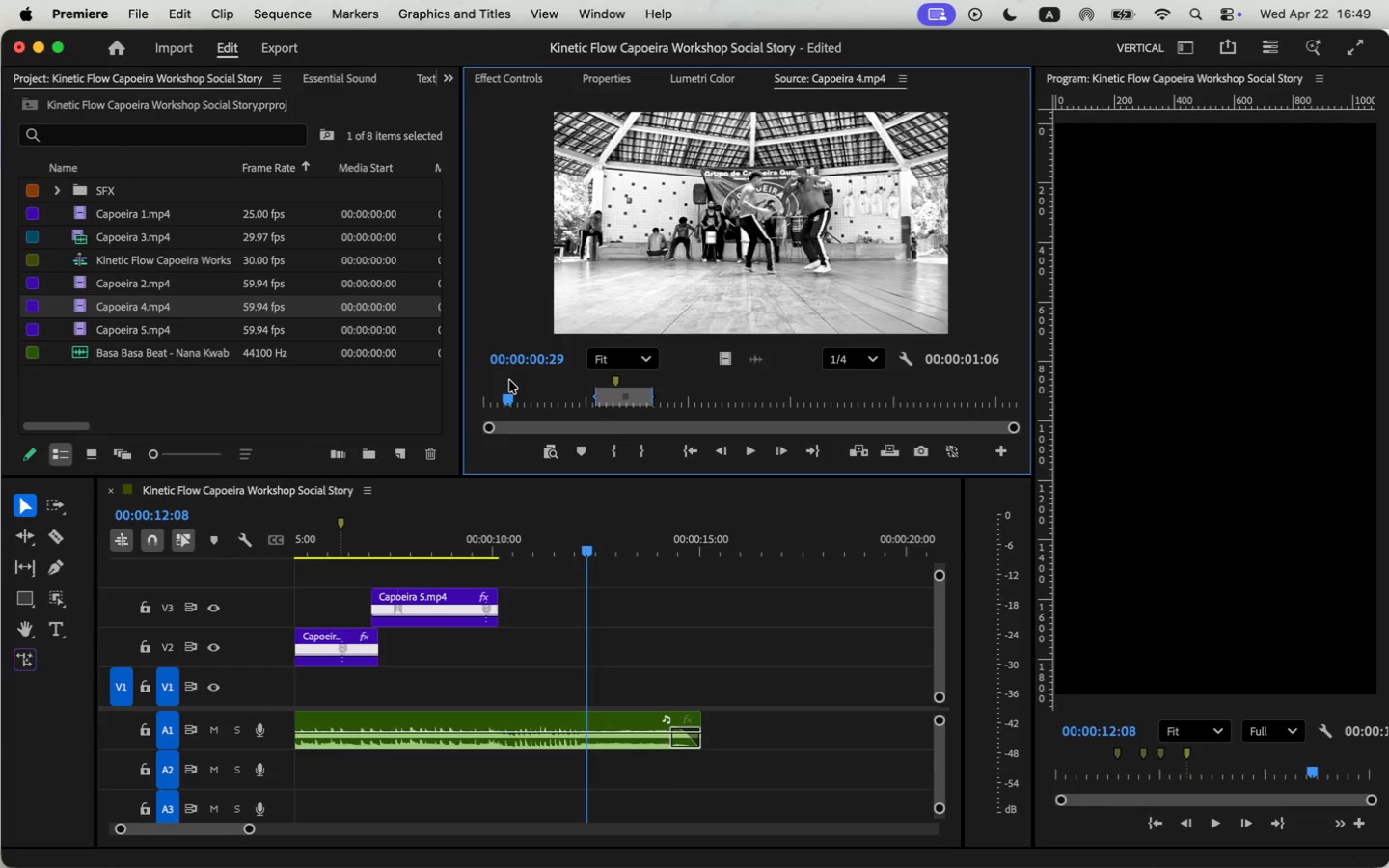 
wait(18.84)
 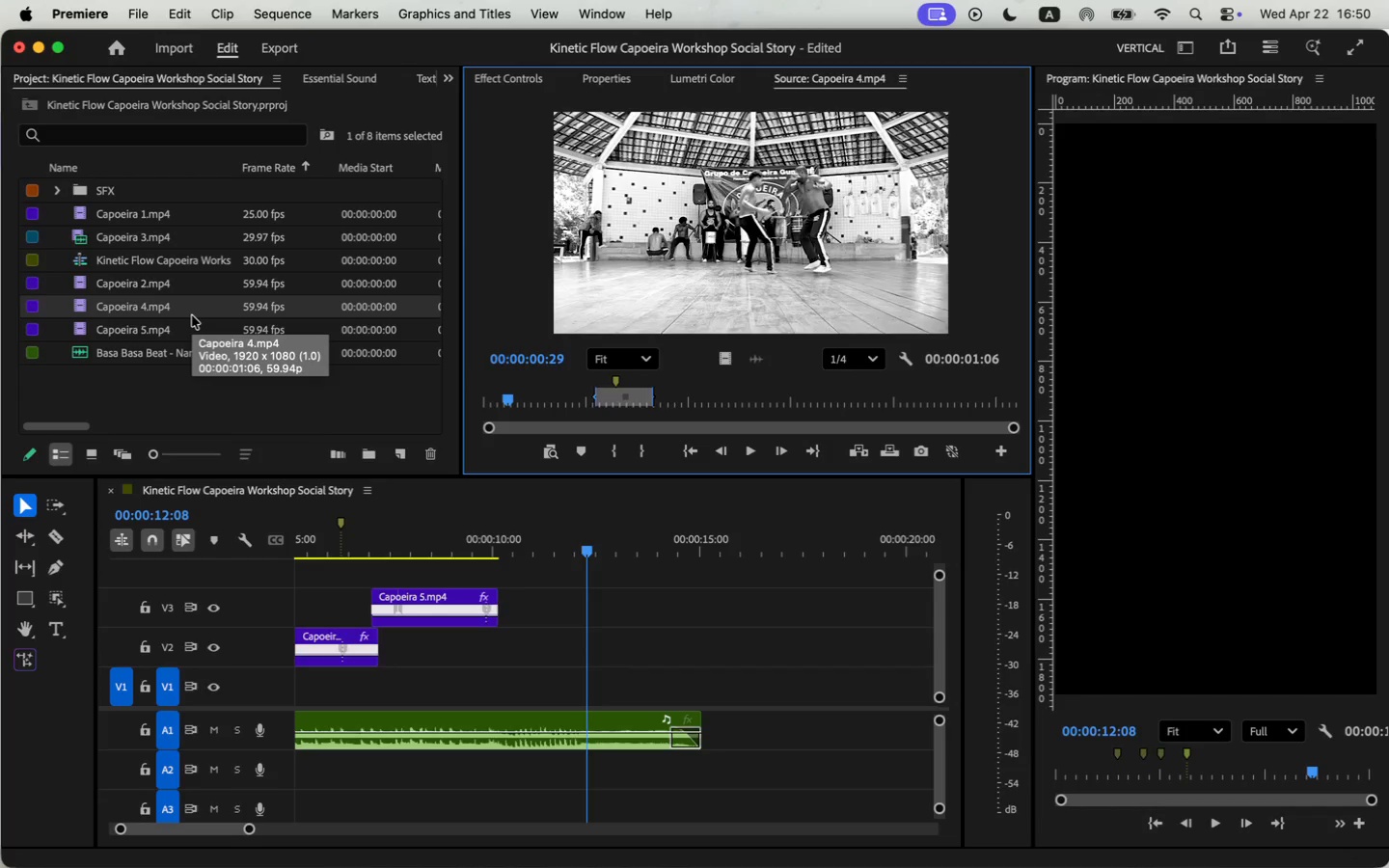 
double_click([81, 284])
 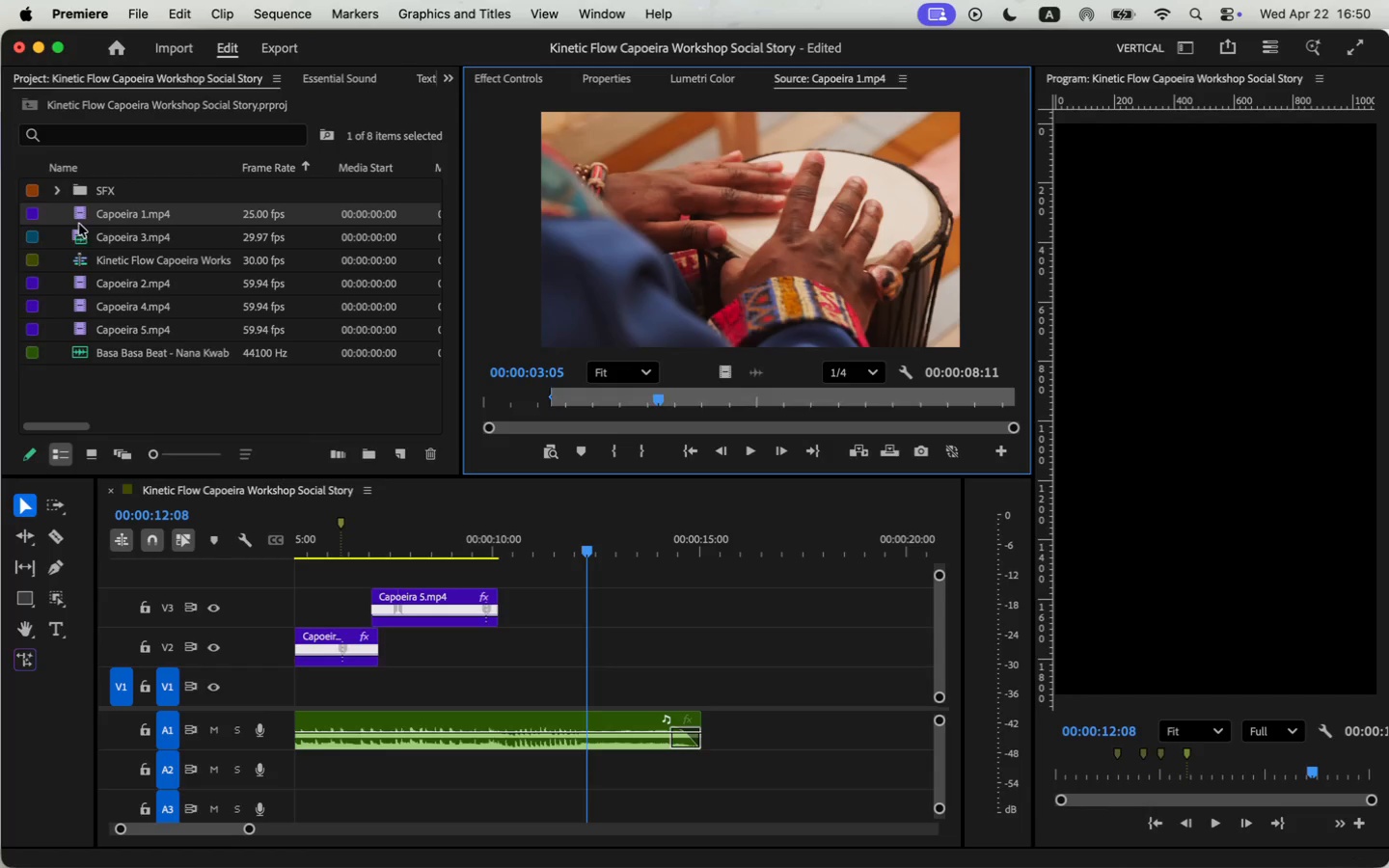 
left_click_drag(start_coordinate=[482, 556], to_coordinate=[277, 558])
 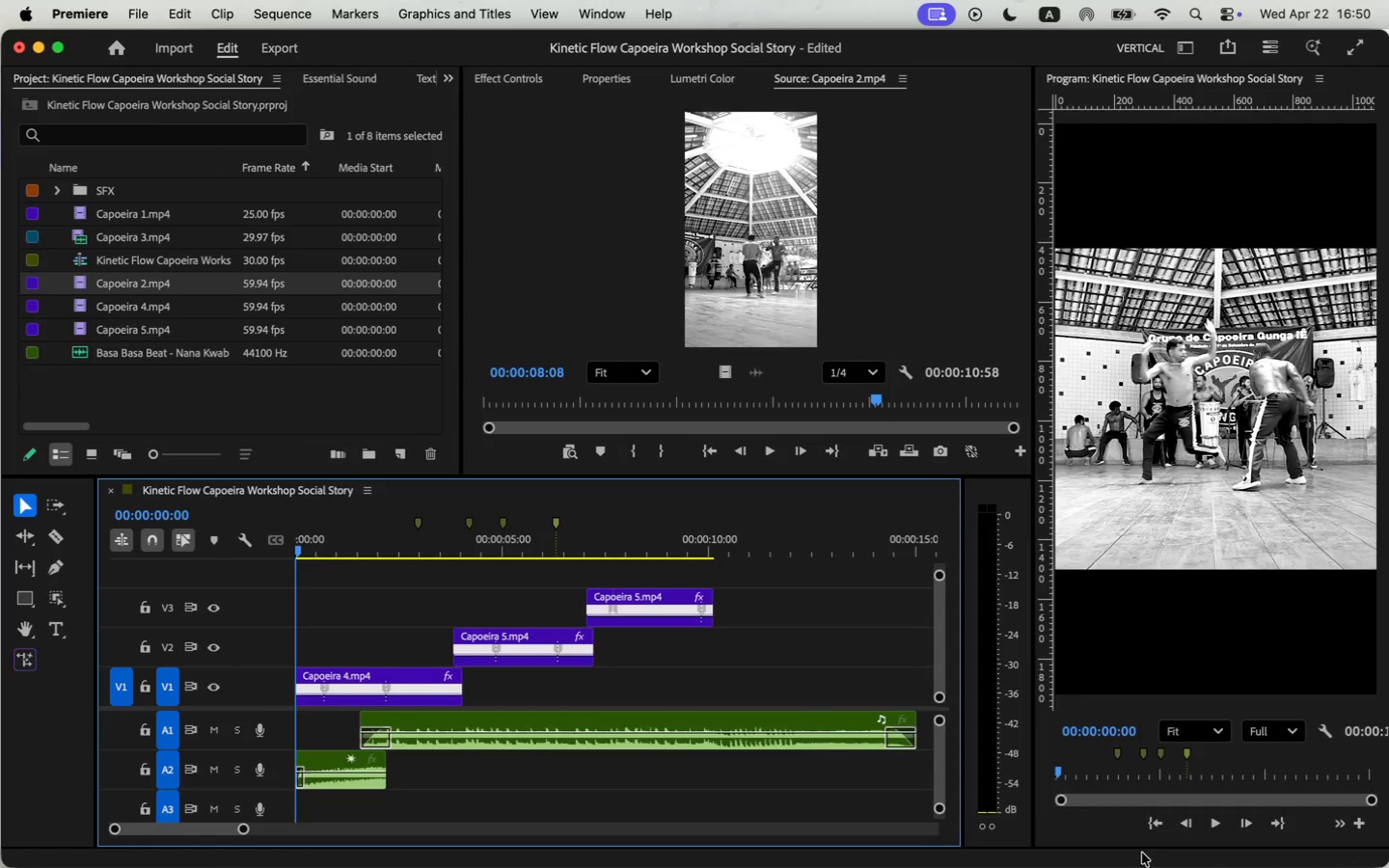 
left_click([1213, 826])
 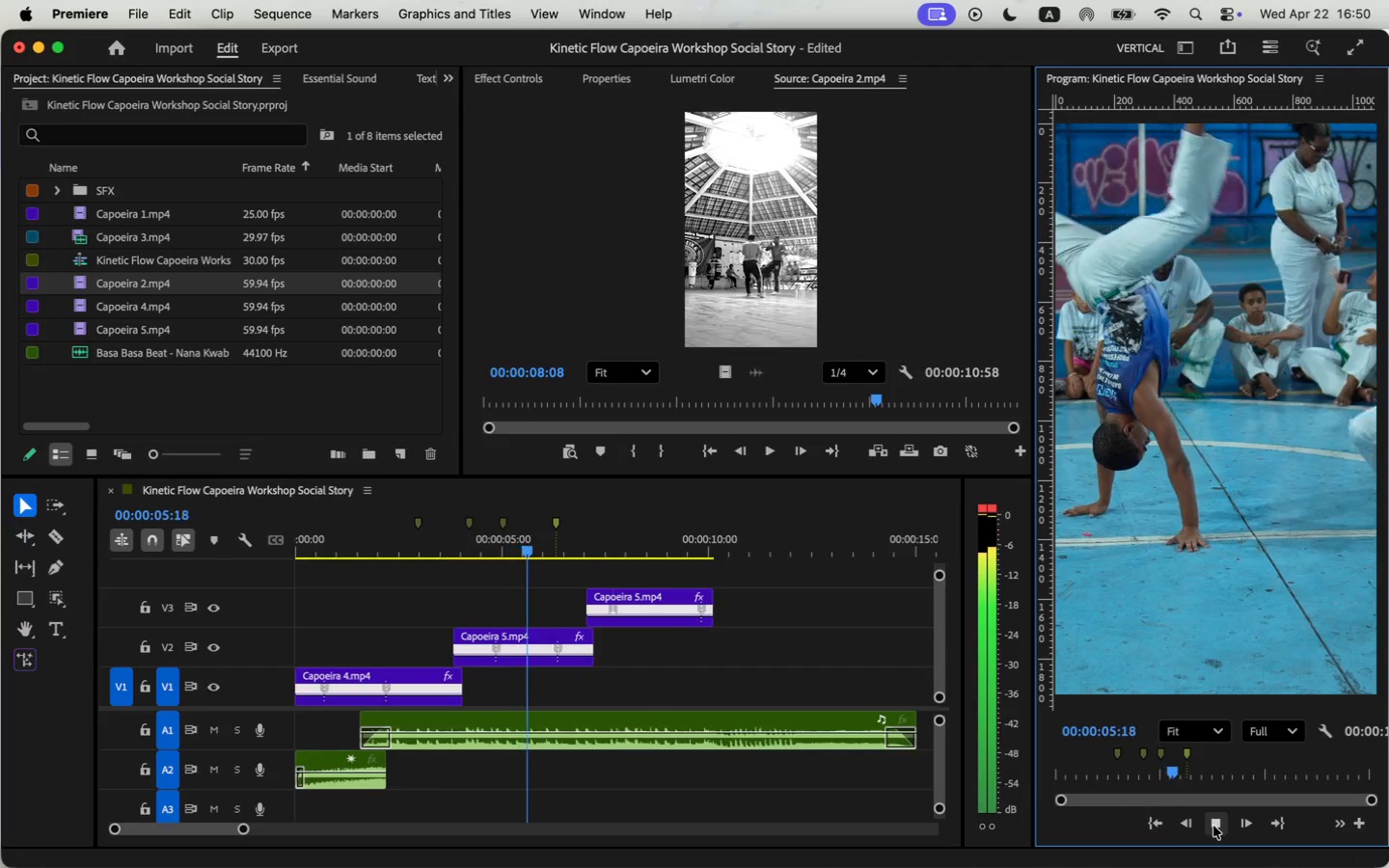 
wait(10.82)
 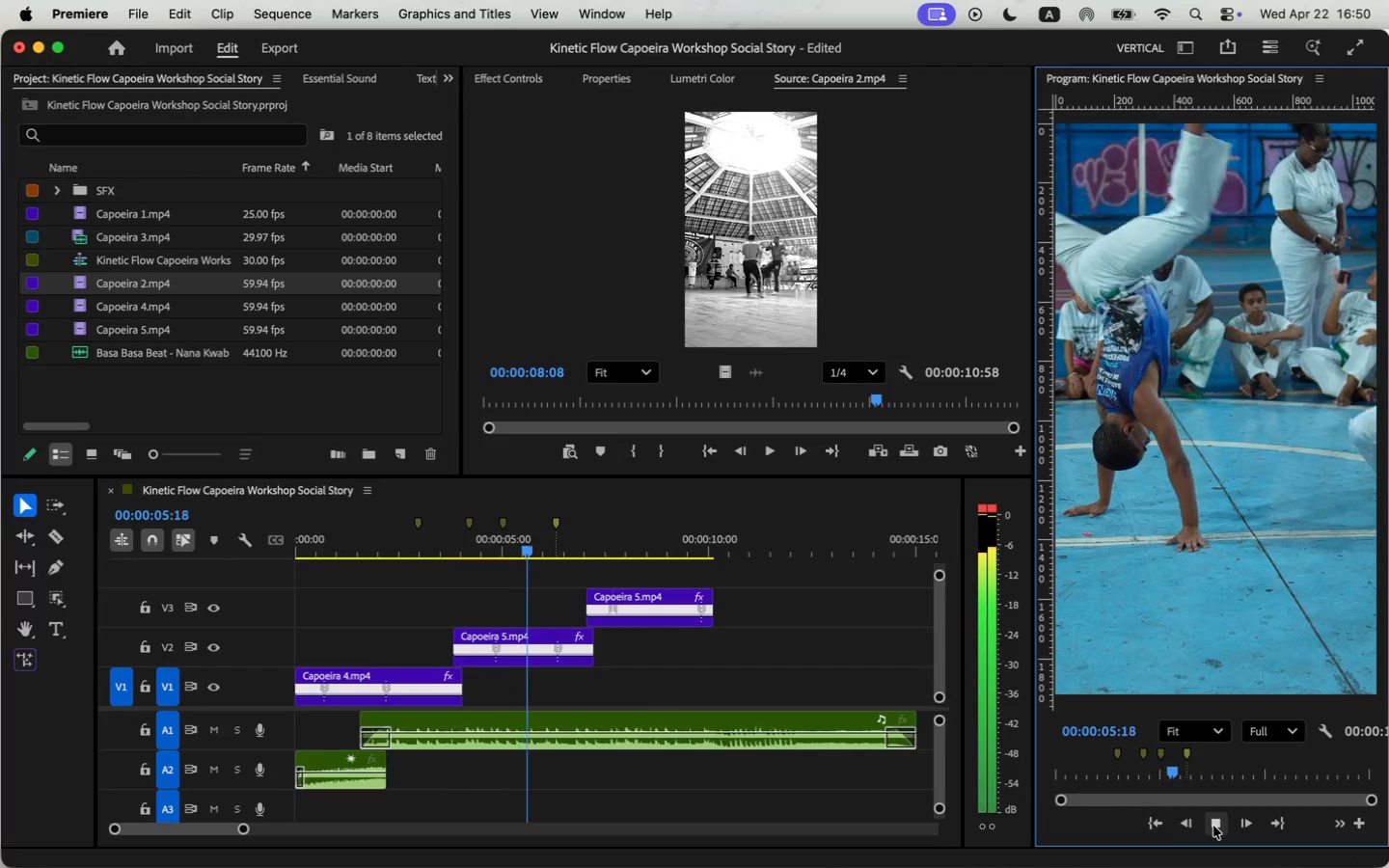 
left_click([1213, 826])
 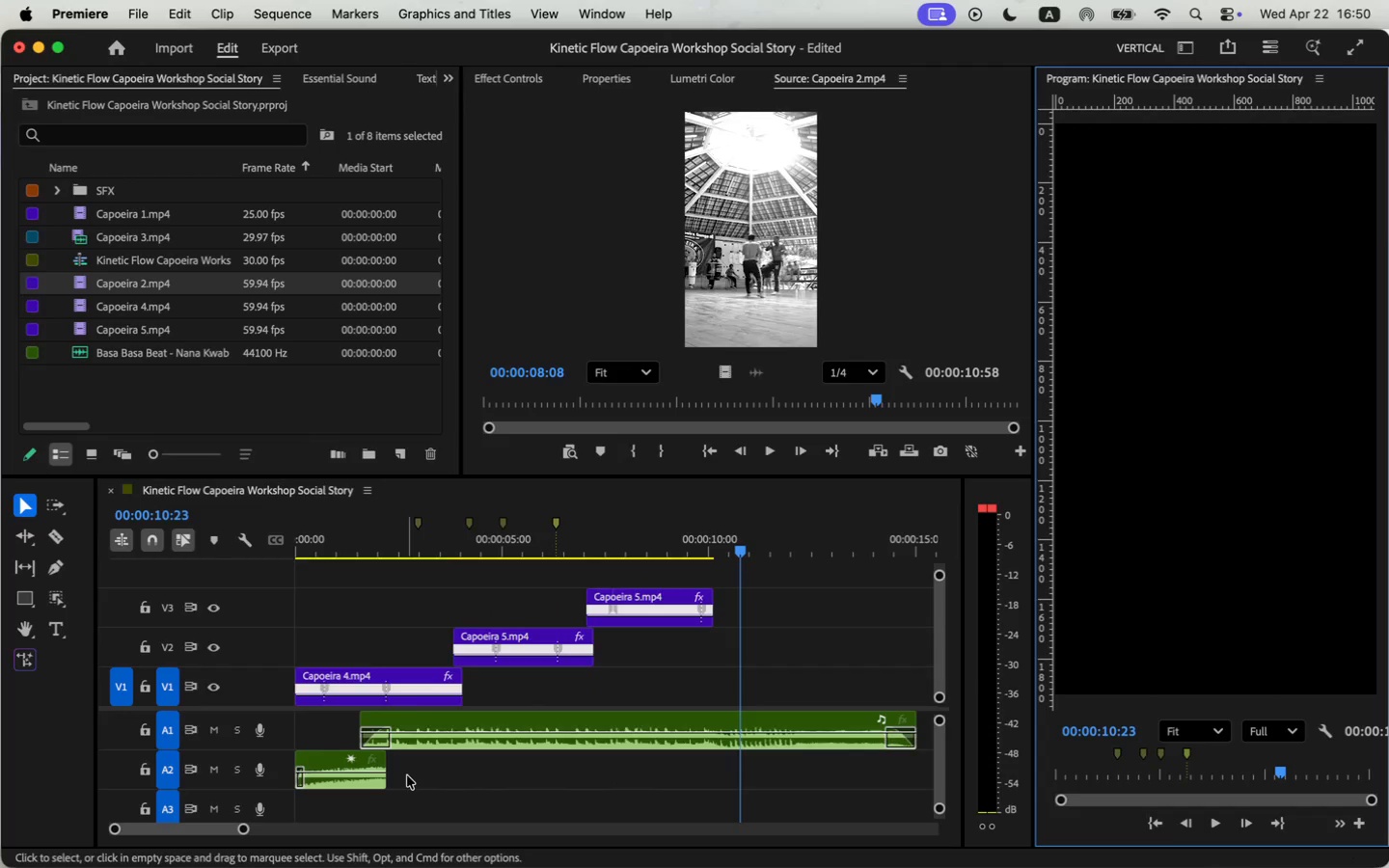 
left_click([423, 696])
 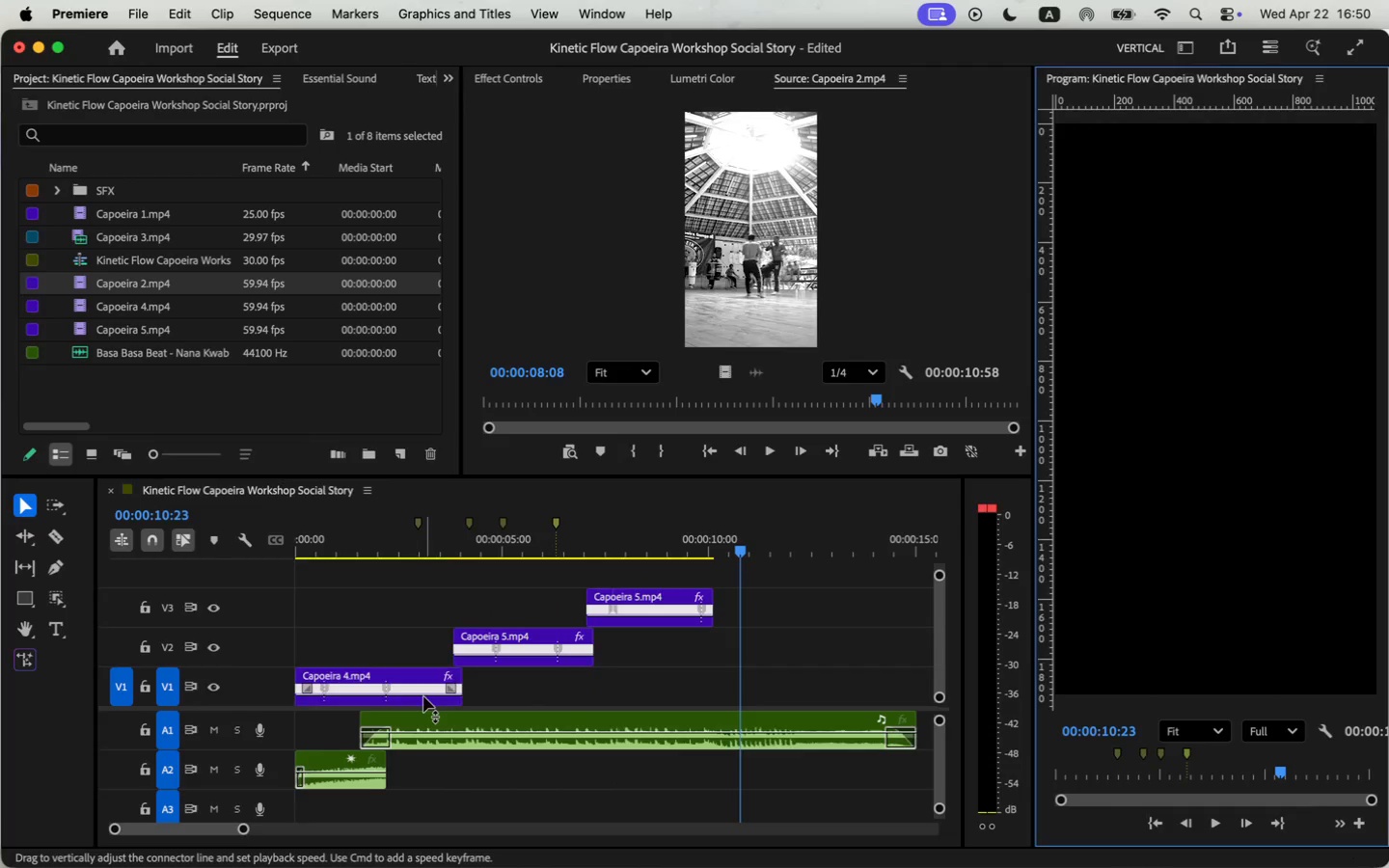 
key(Backspace)
 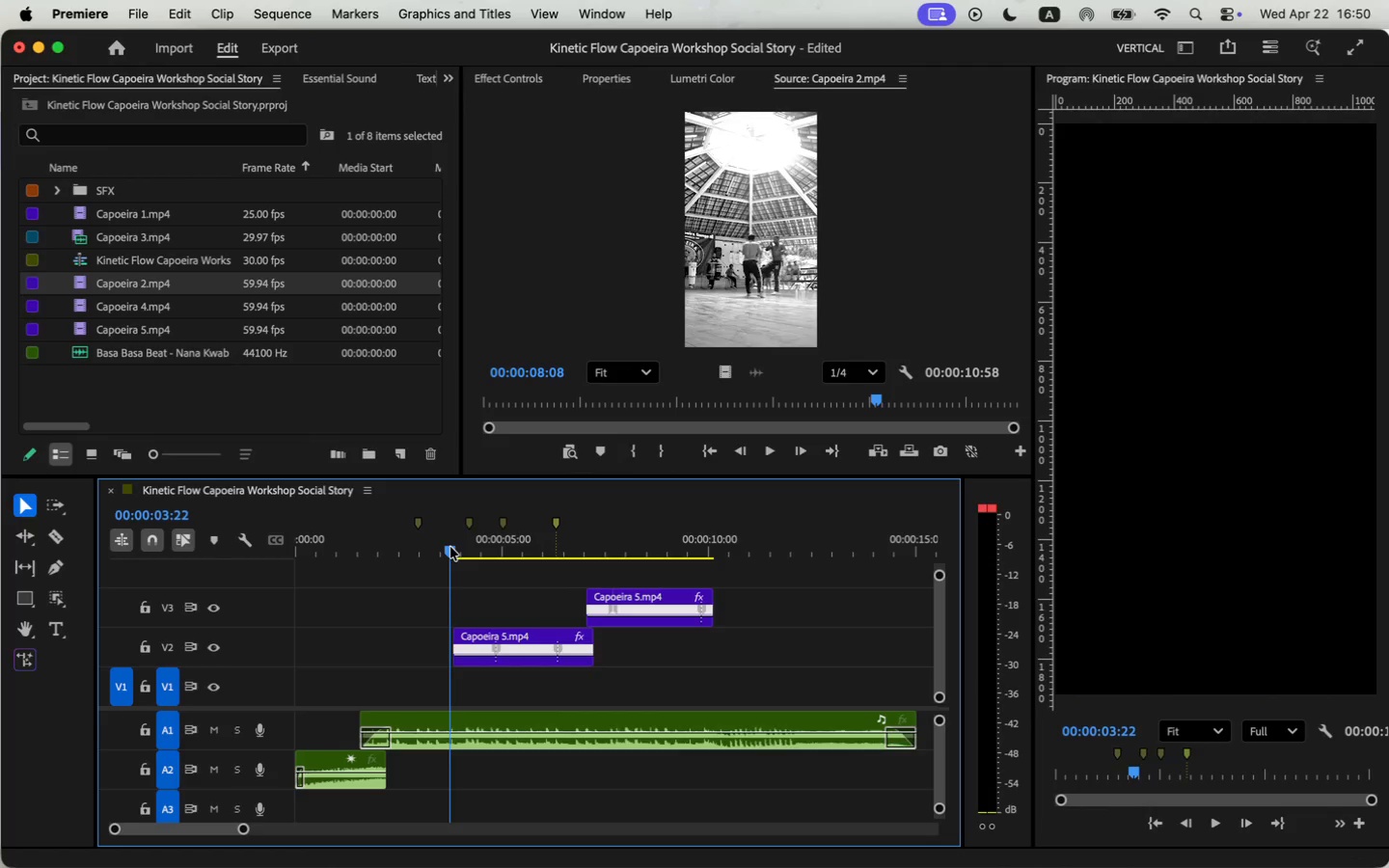 
left_click_drag(start_coordinate=[477, 551], to_coordinate=[265, 563])
 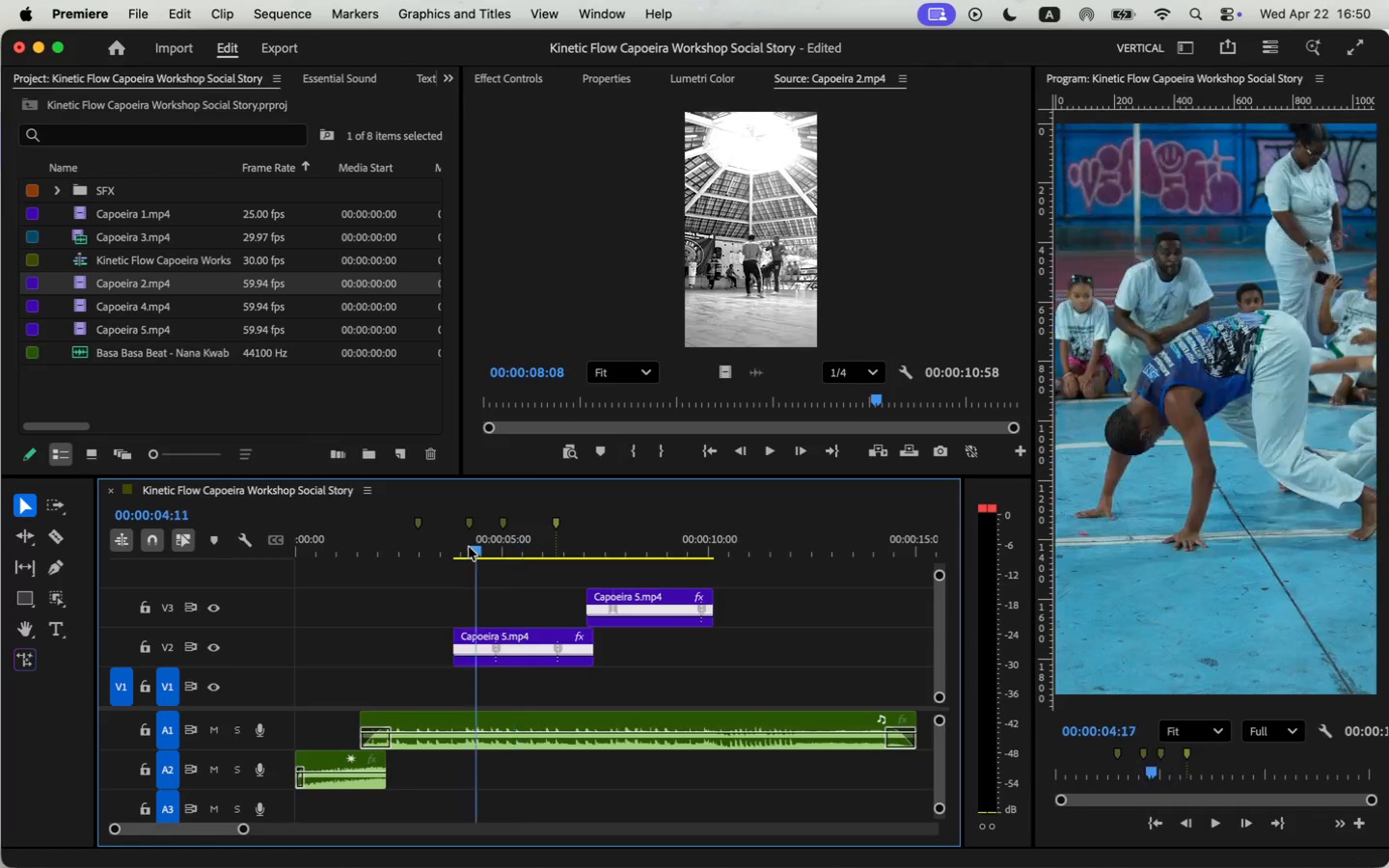 
key(Space)
 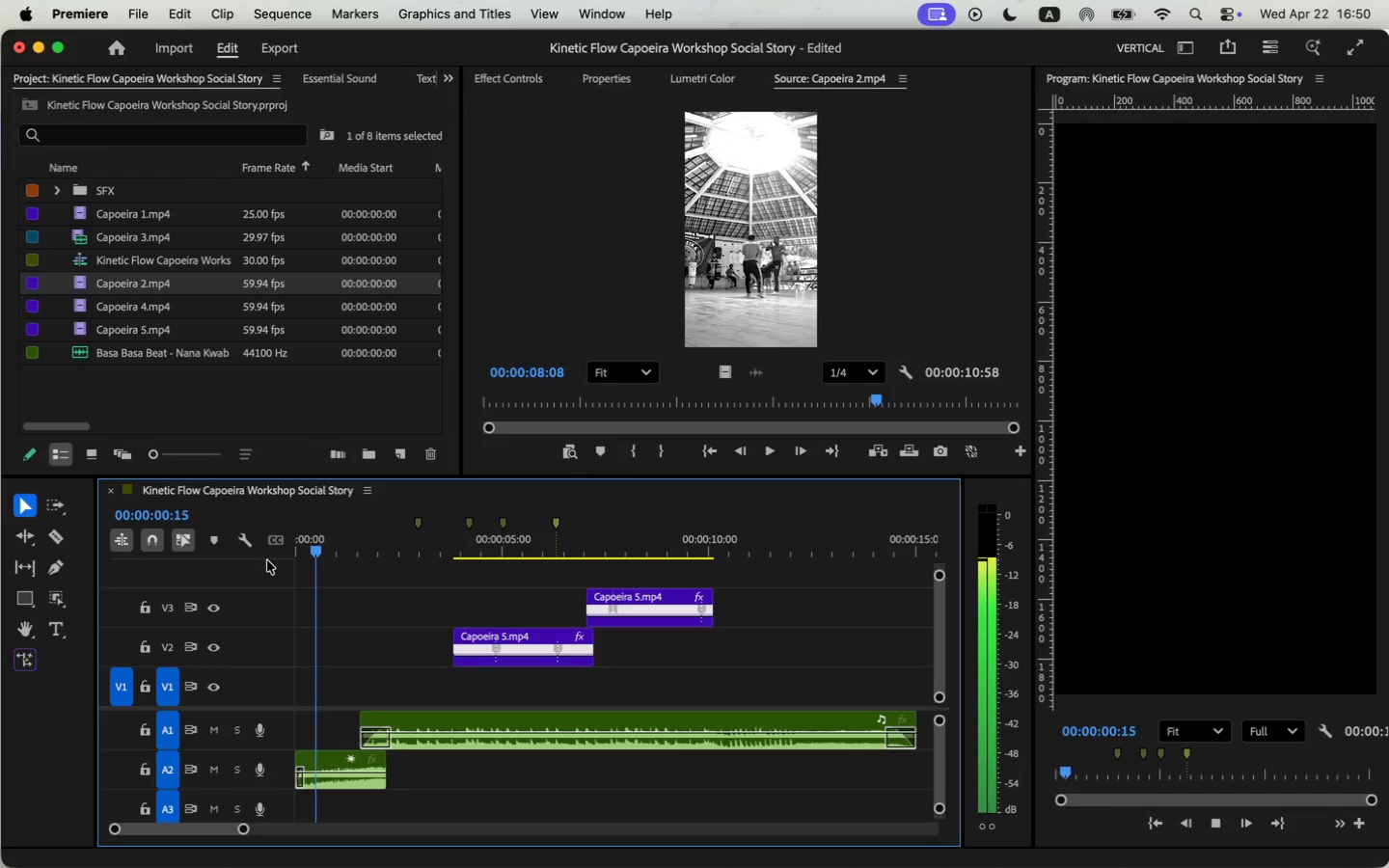 
key(Space)
 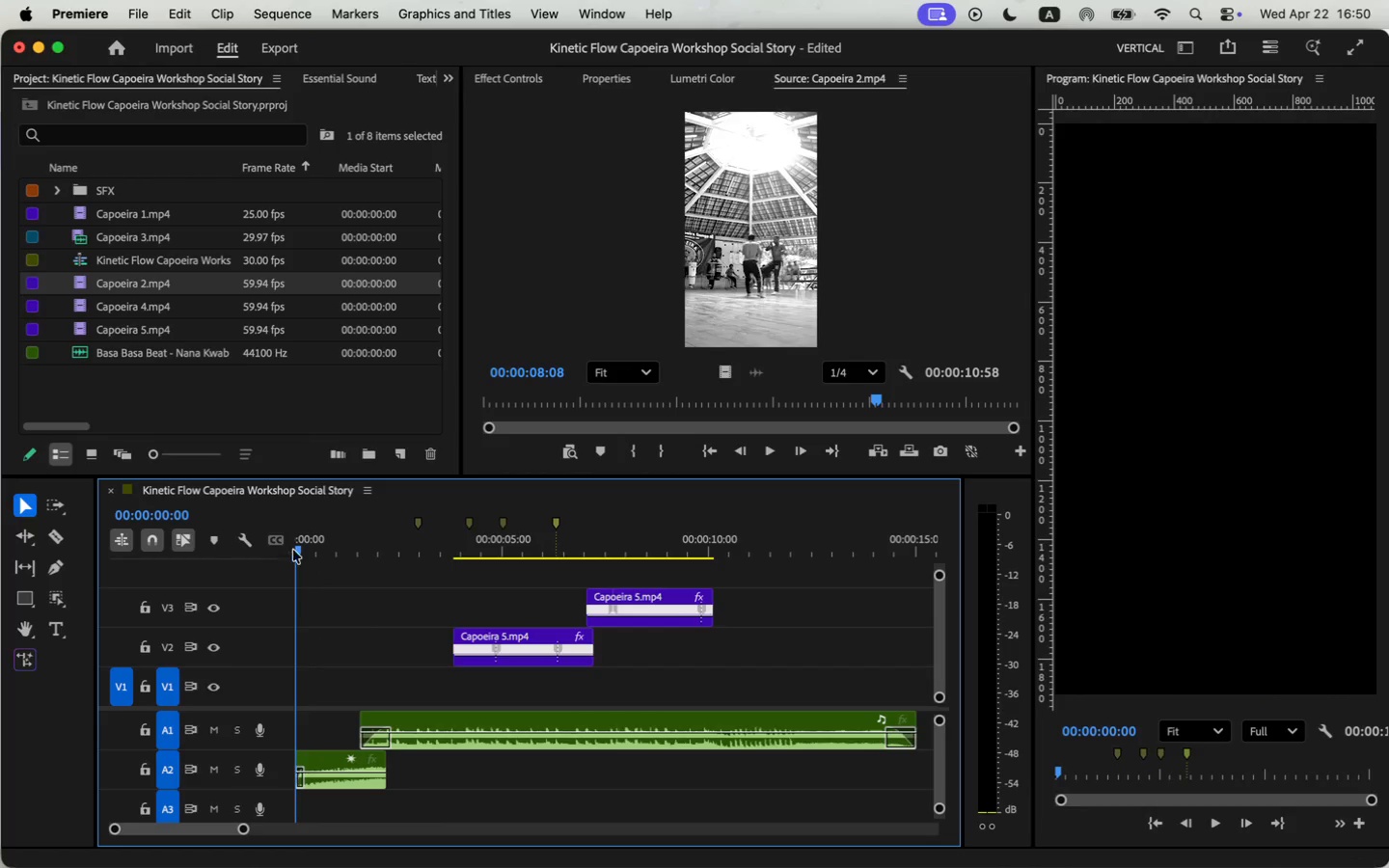 
left_click_drag(start_coordinate=[329, 548], to_coordinate=[277, 551])
 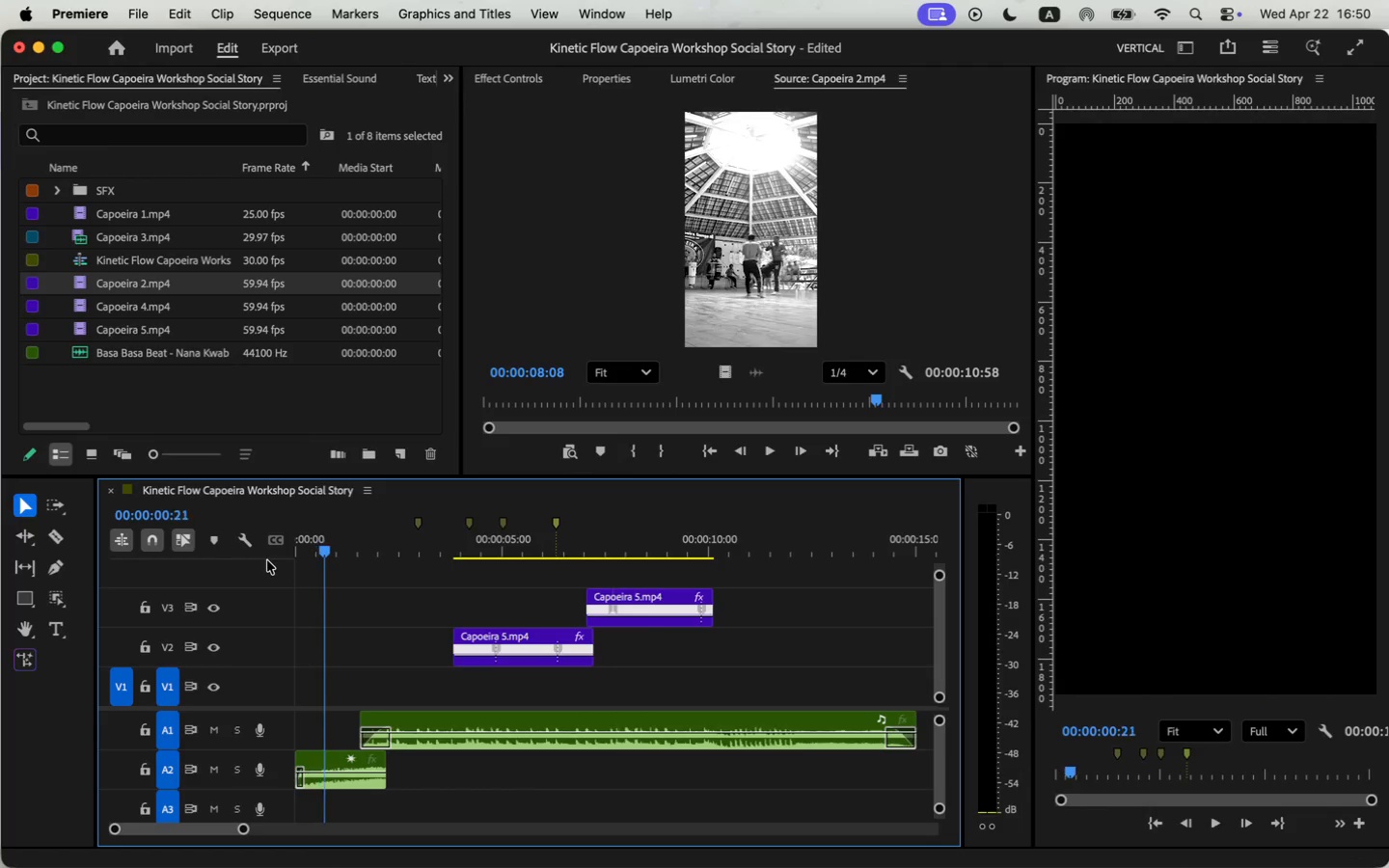 
key(Space)
 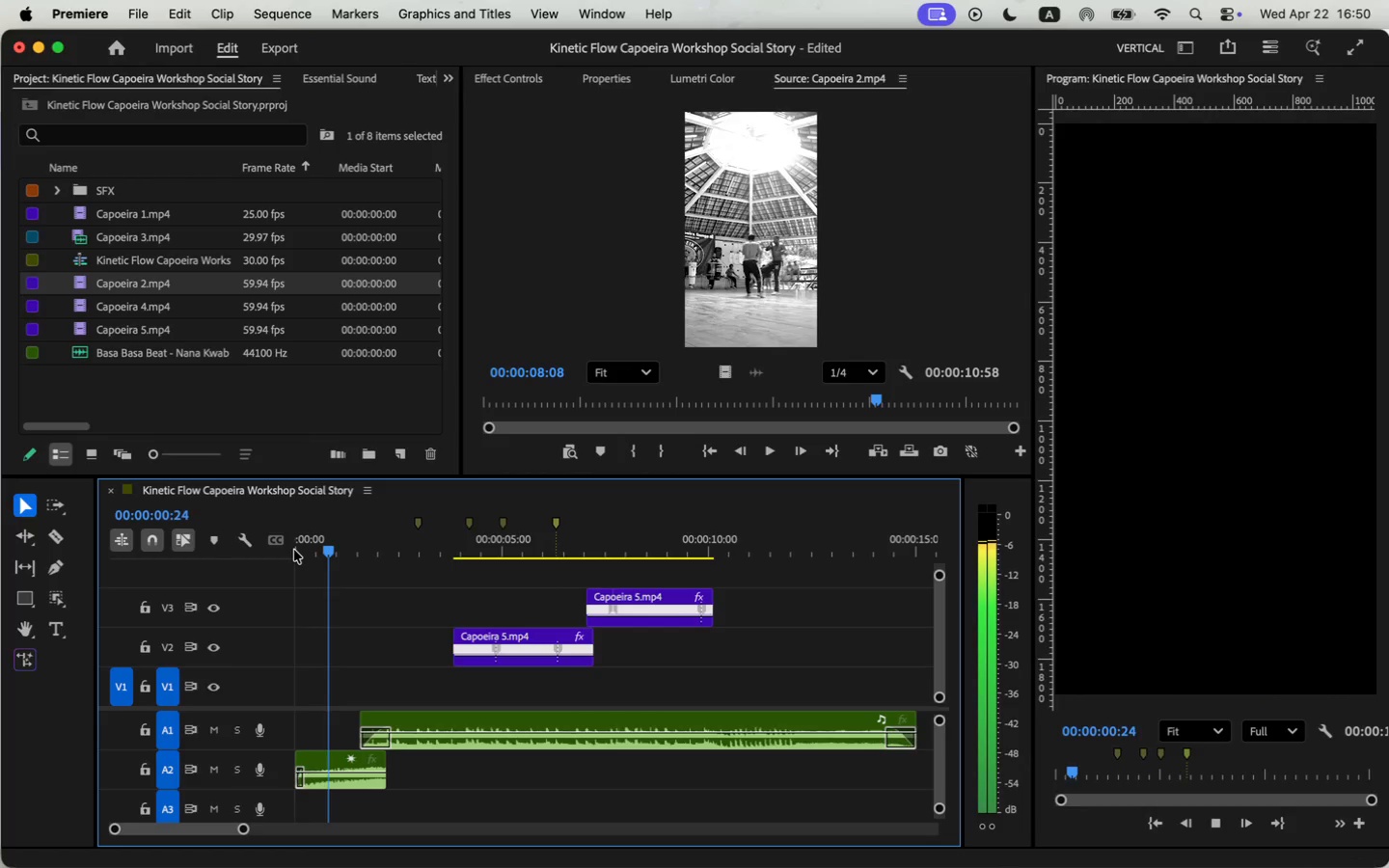 
key(Space)
 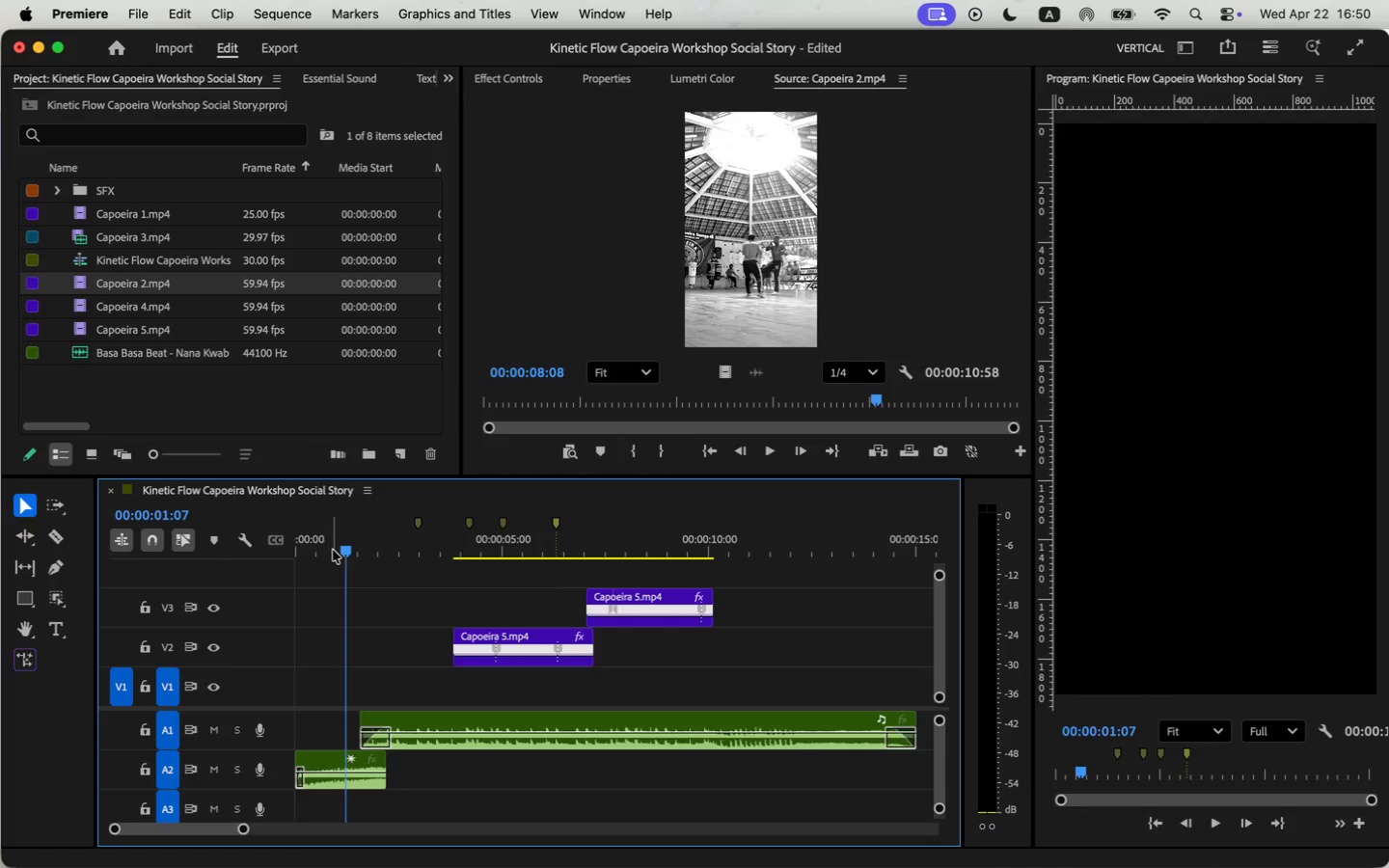 
key(Meta+CommandLeft)
 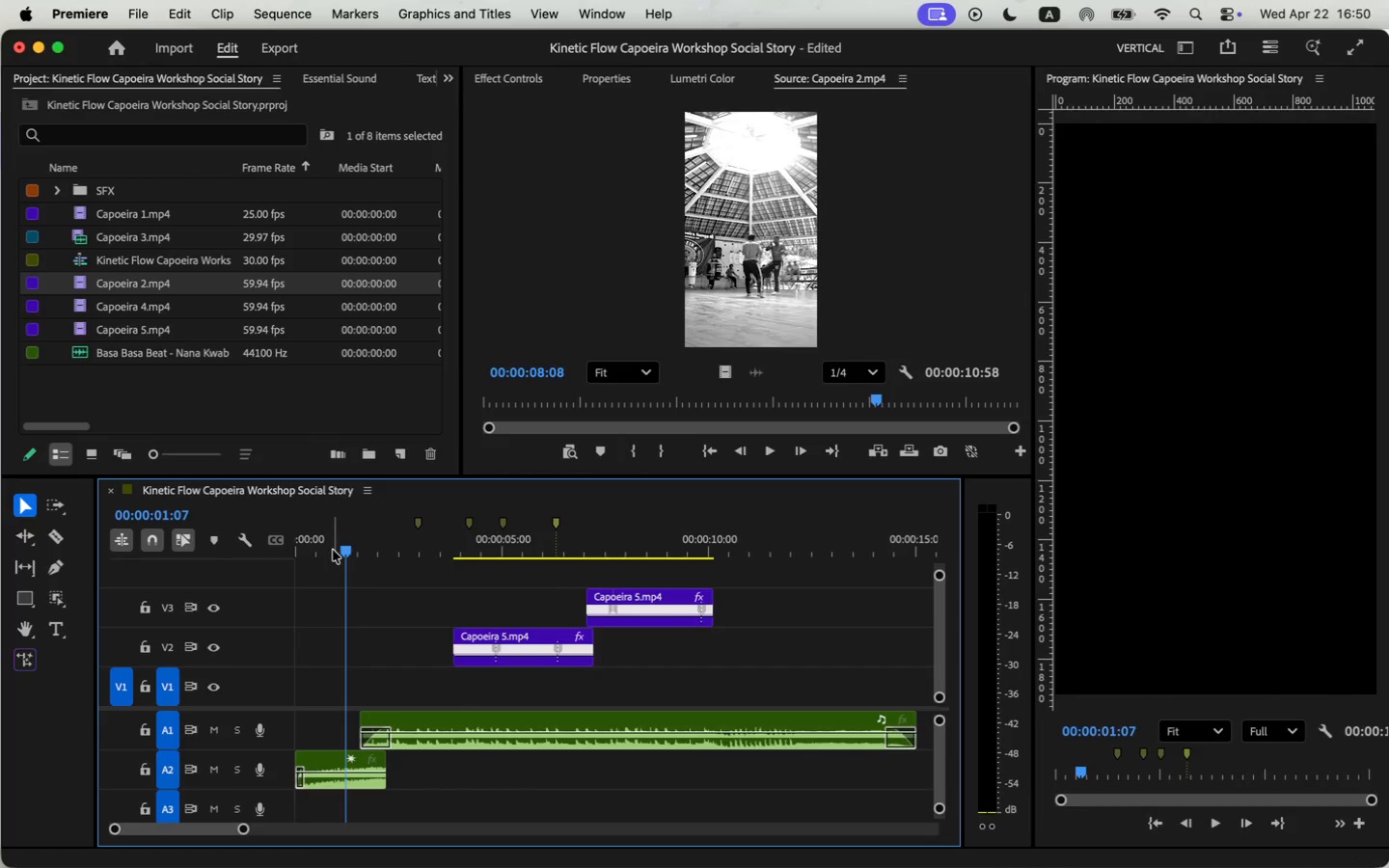 
key(Meta+Z)
 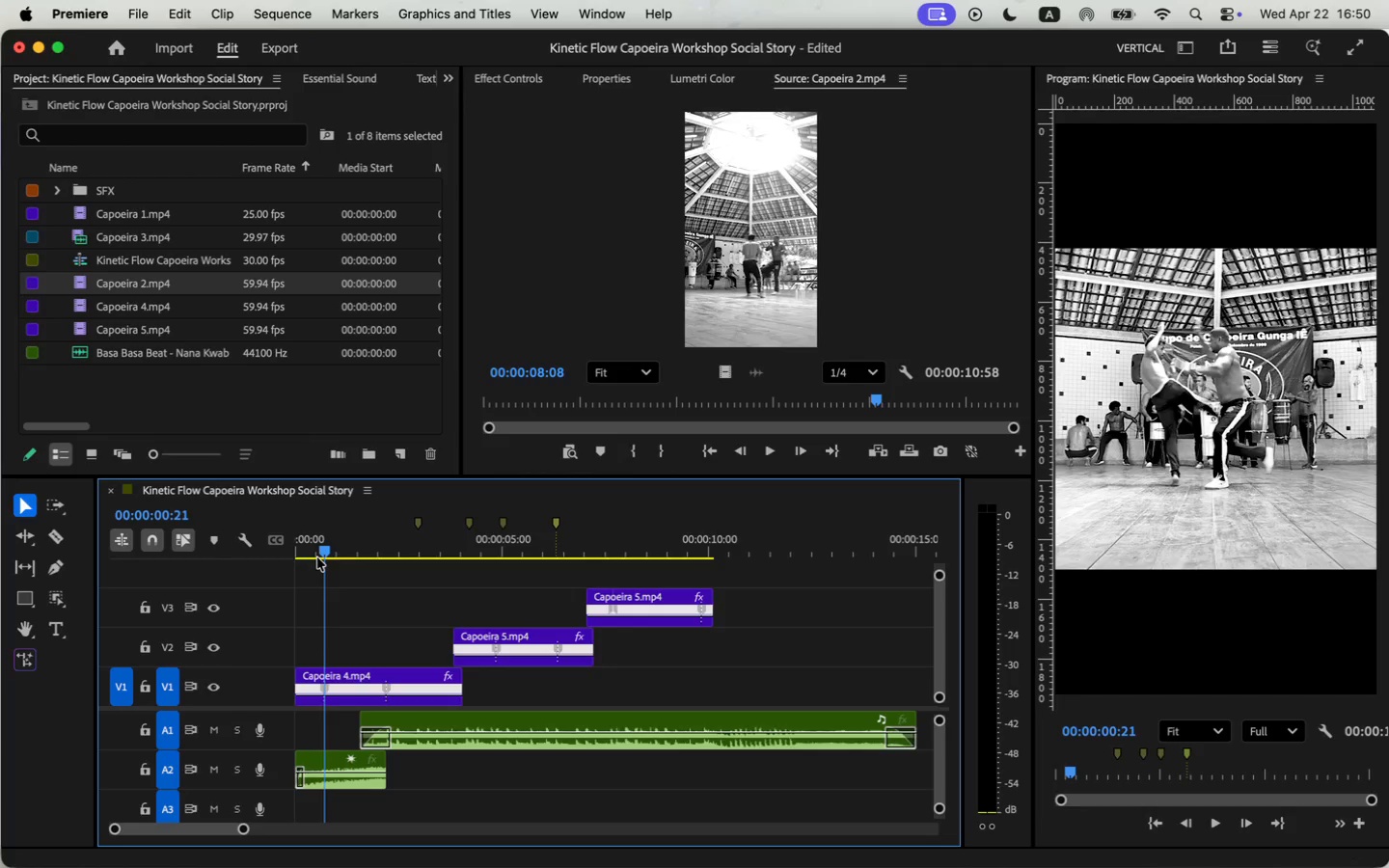 
left_click_drag(start_coordinate=[340, 550], to_coordinate=[317, 557])
 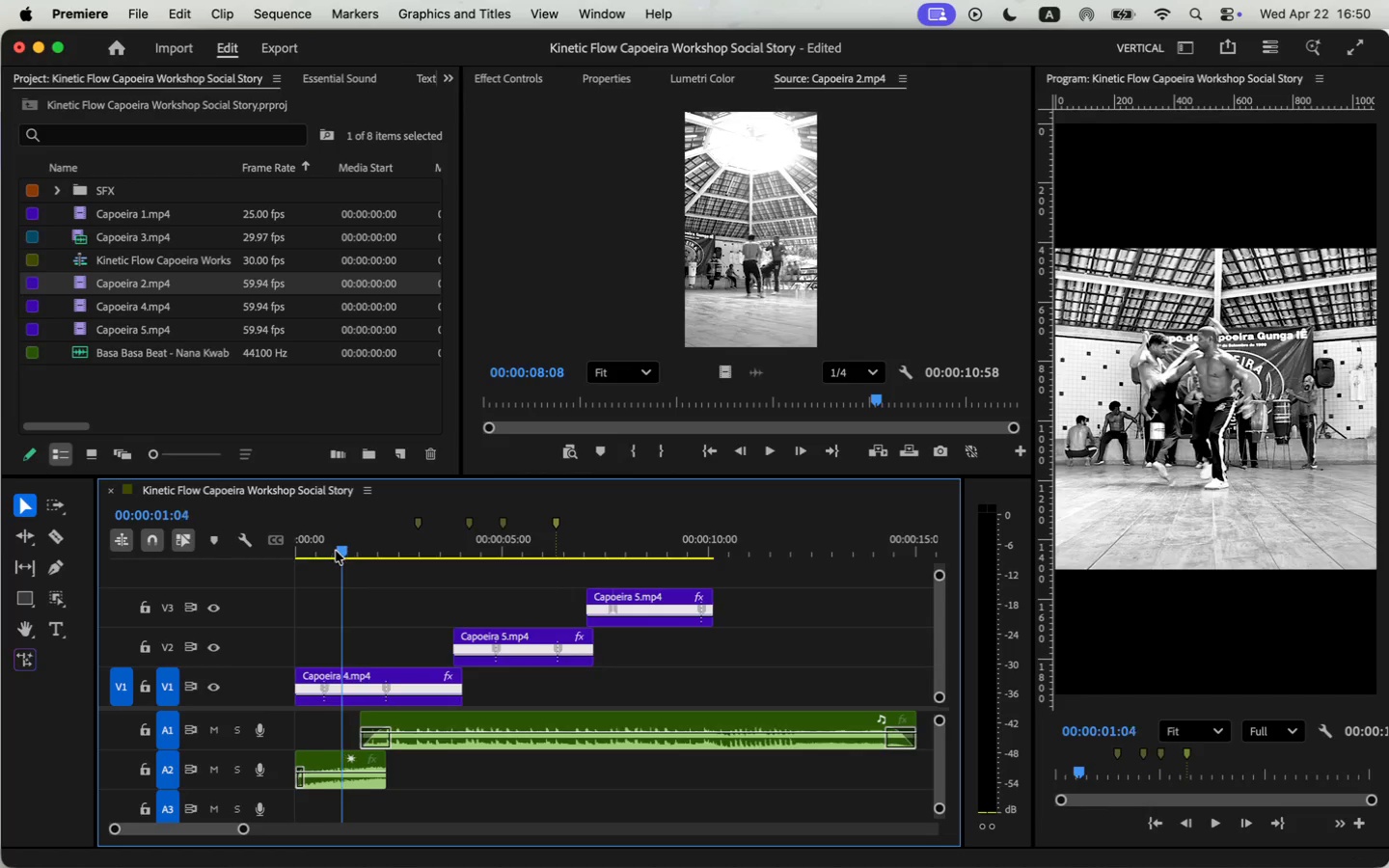 
key(M)
 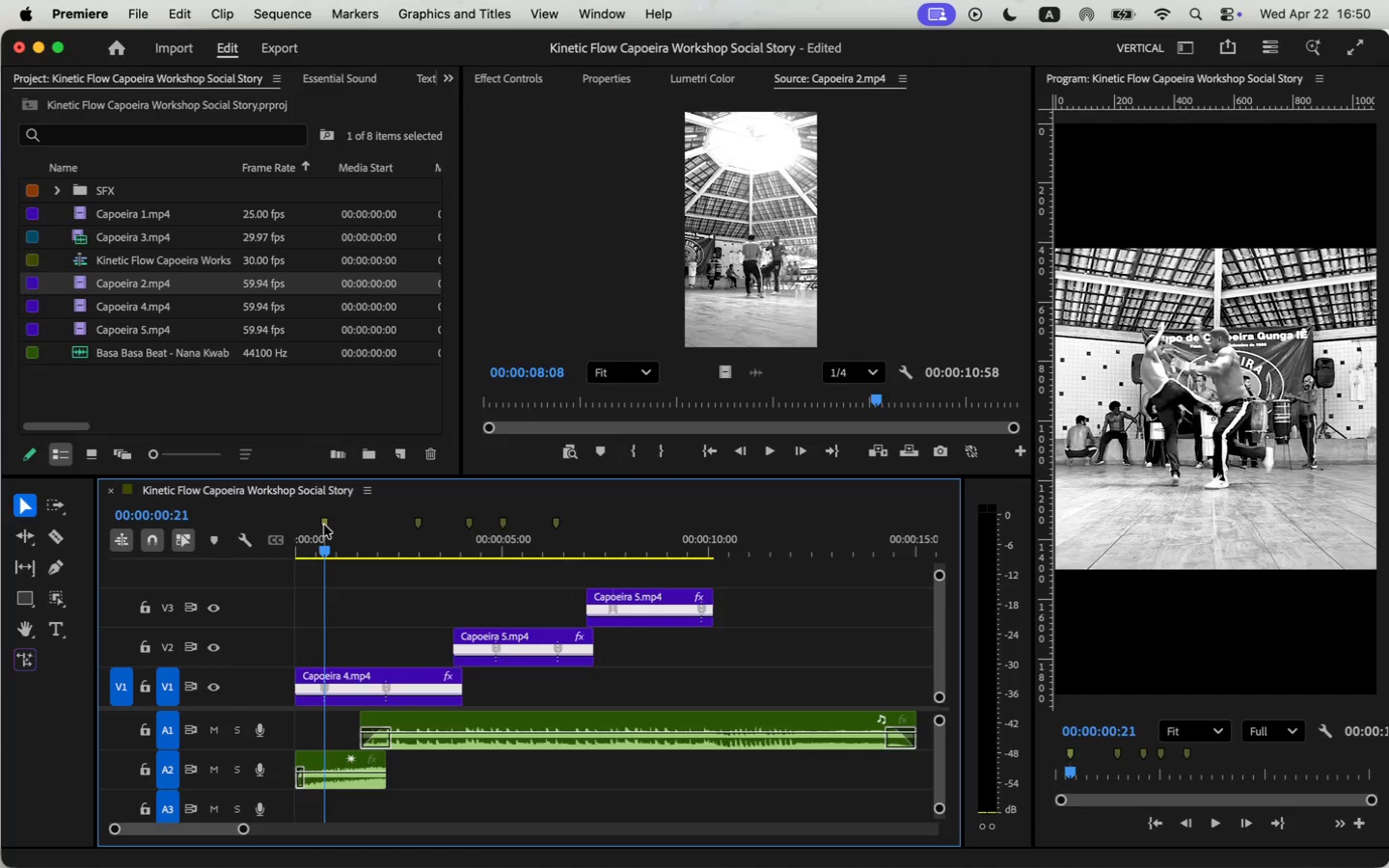 
double_click([324, 524])
 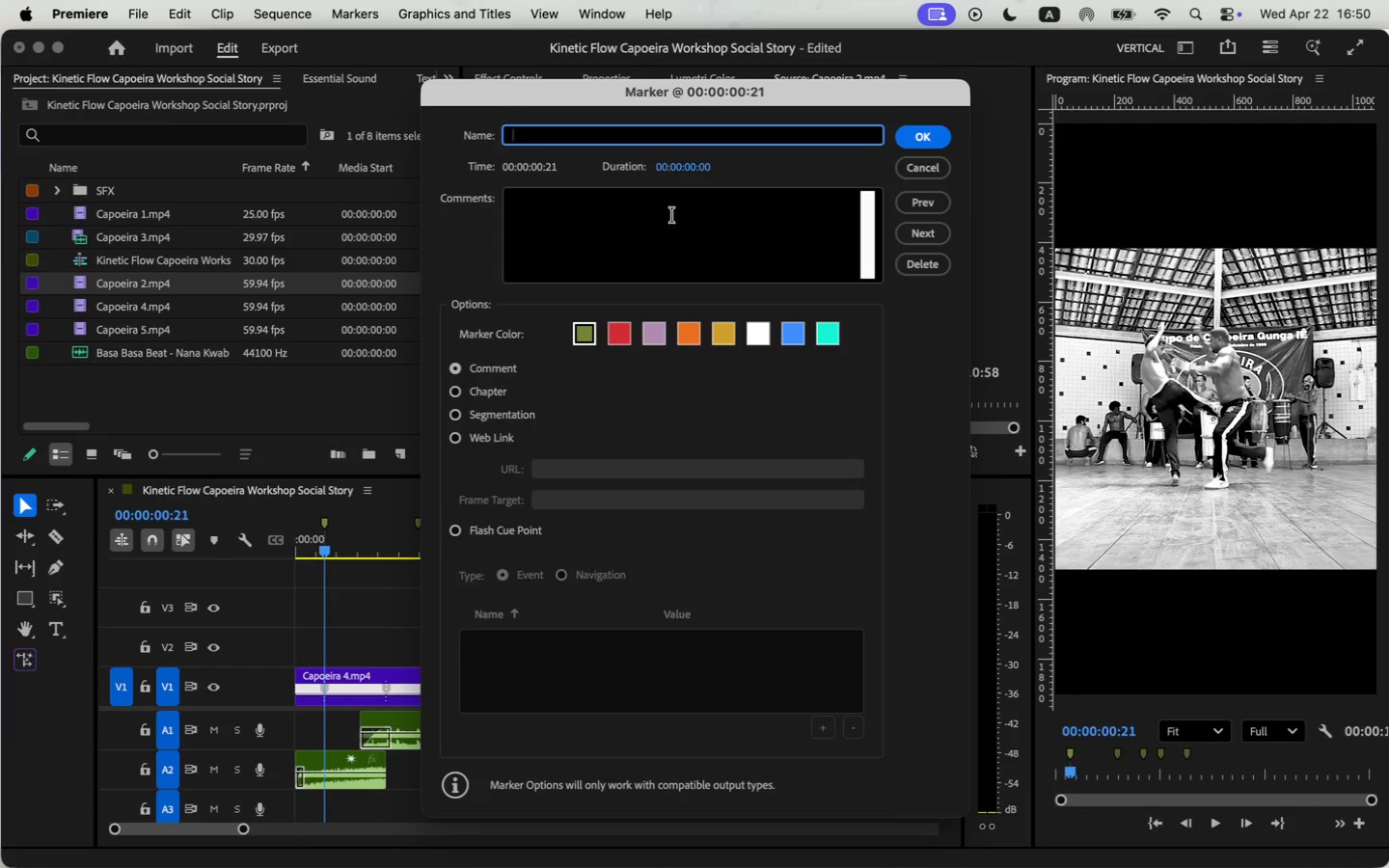 
left_click([694, 166])
 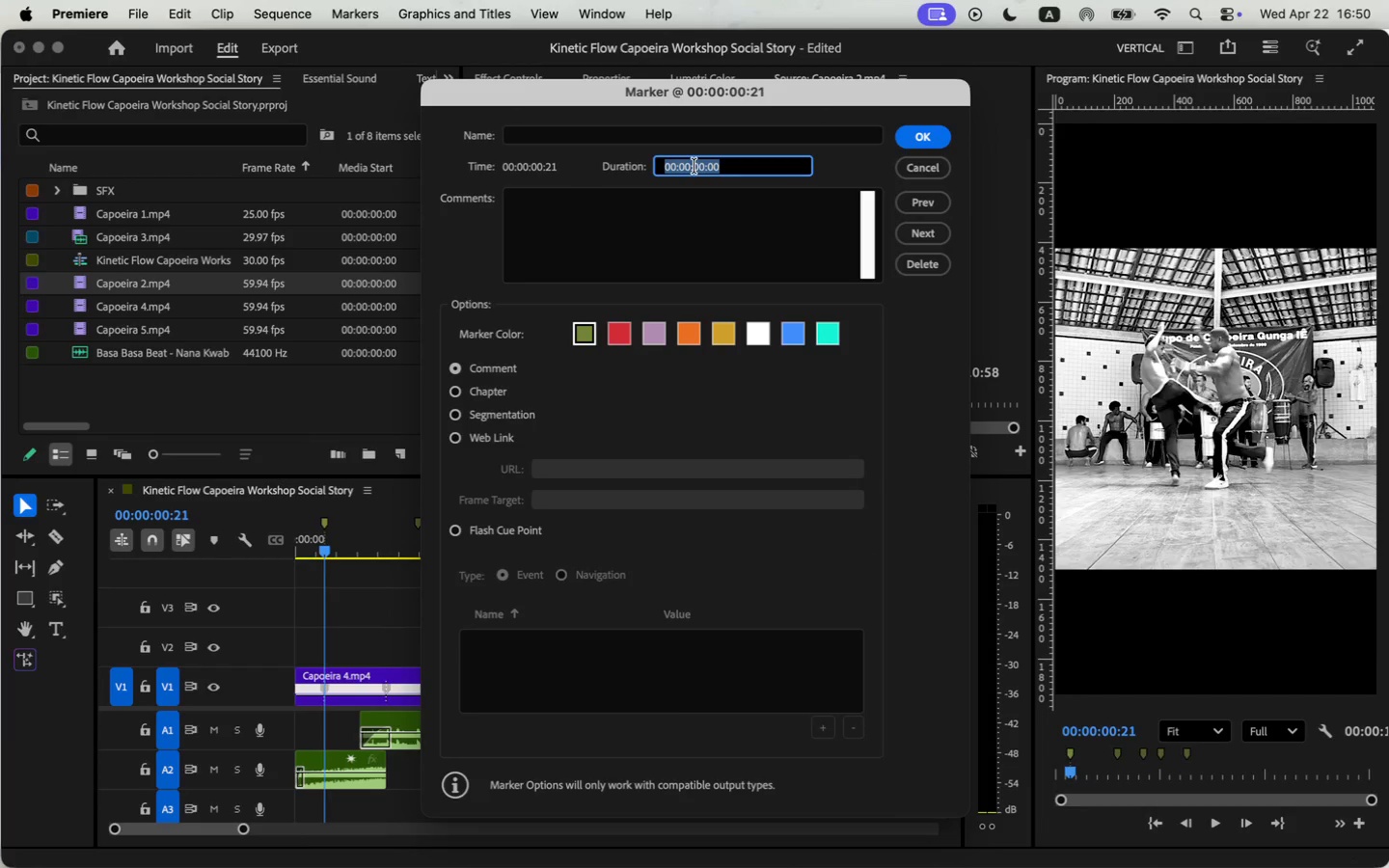 
left_click([624, 166])
 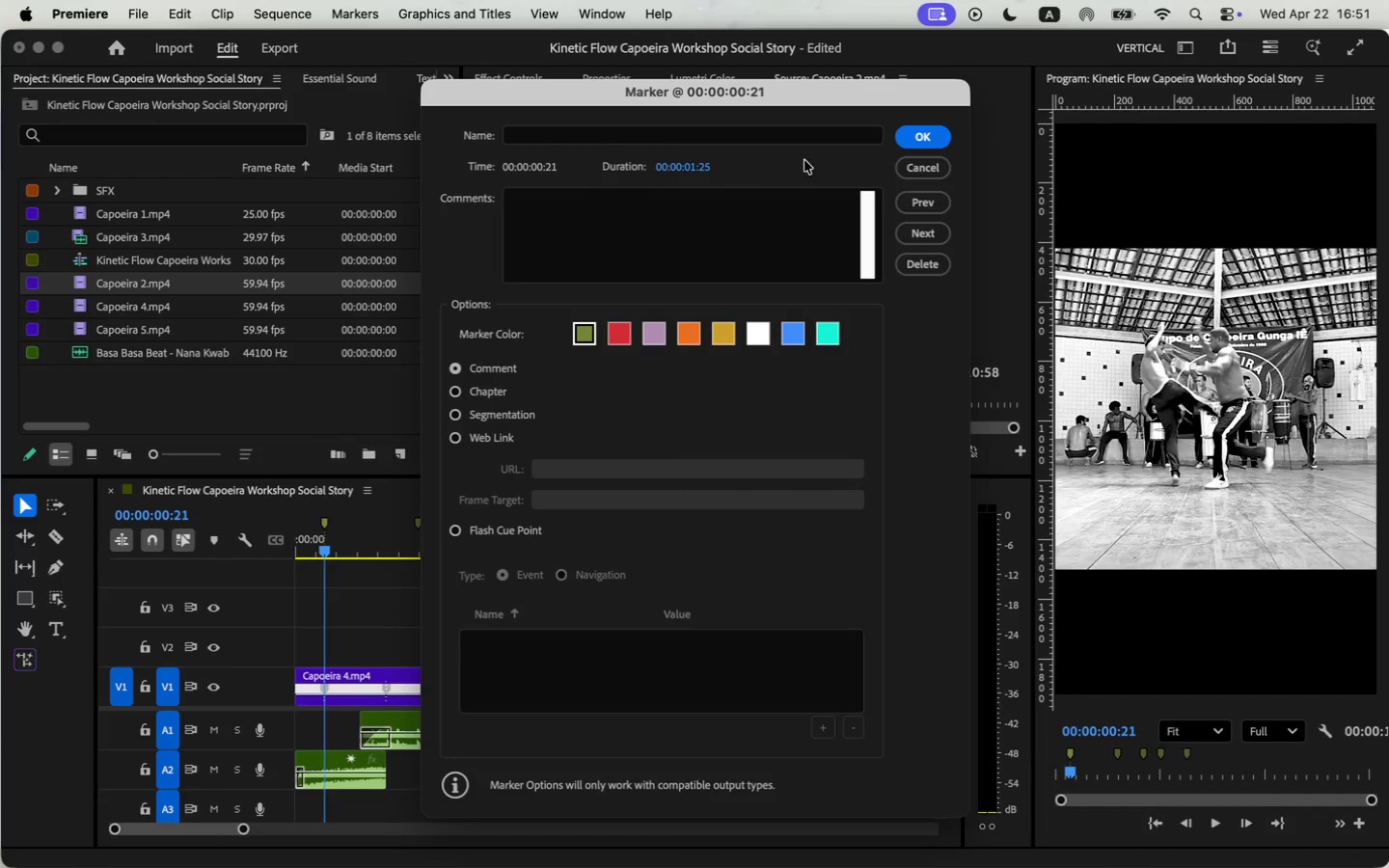 
left_click_drag(start_coordinate=[675, 167], to_coordinate=[730, 165])
 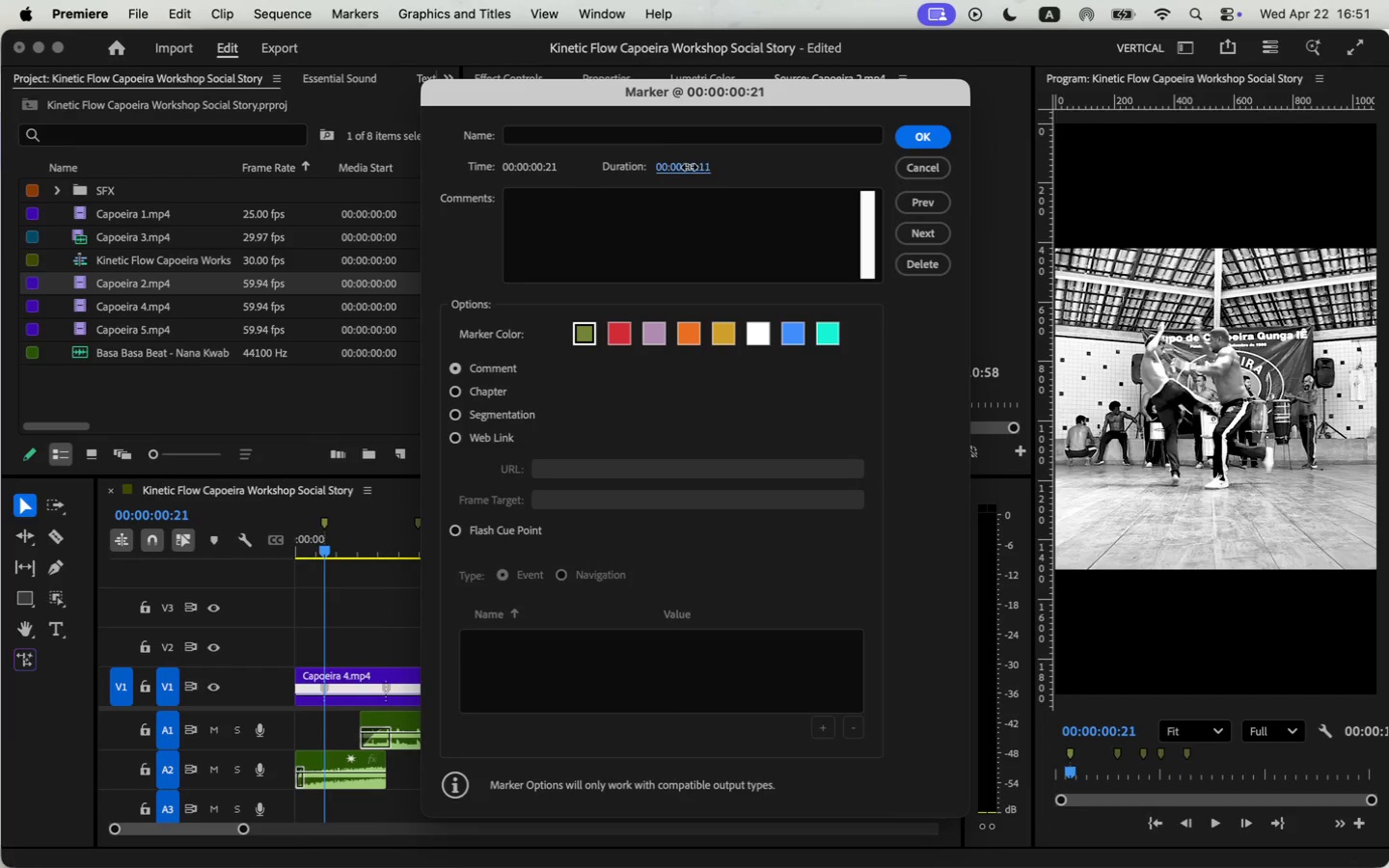 
left_click_drag(start_coordinate=[404, 518], to_coordinate=[391, 523])
 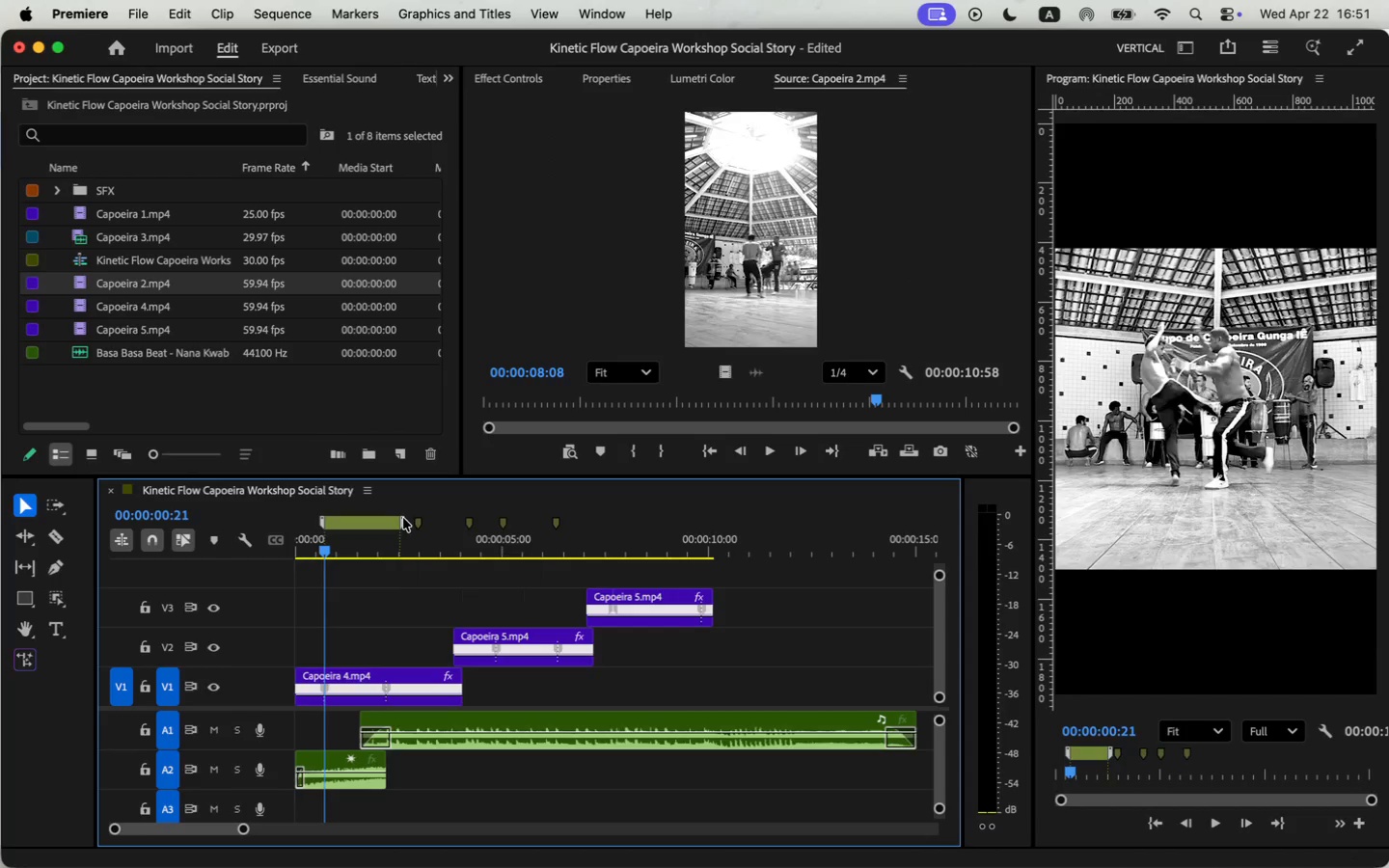 
left_click_drag(start_coordinate=[378, 546], to_coordinate=[257, 562])
 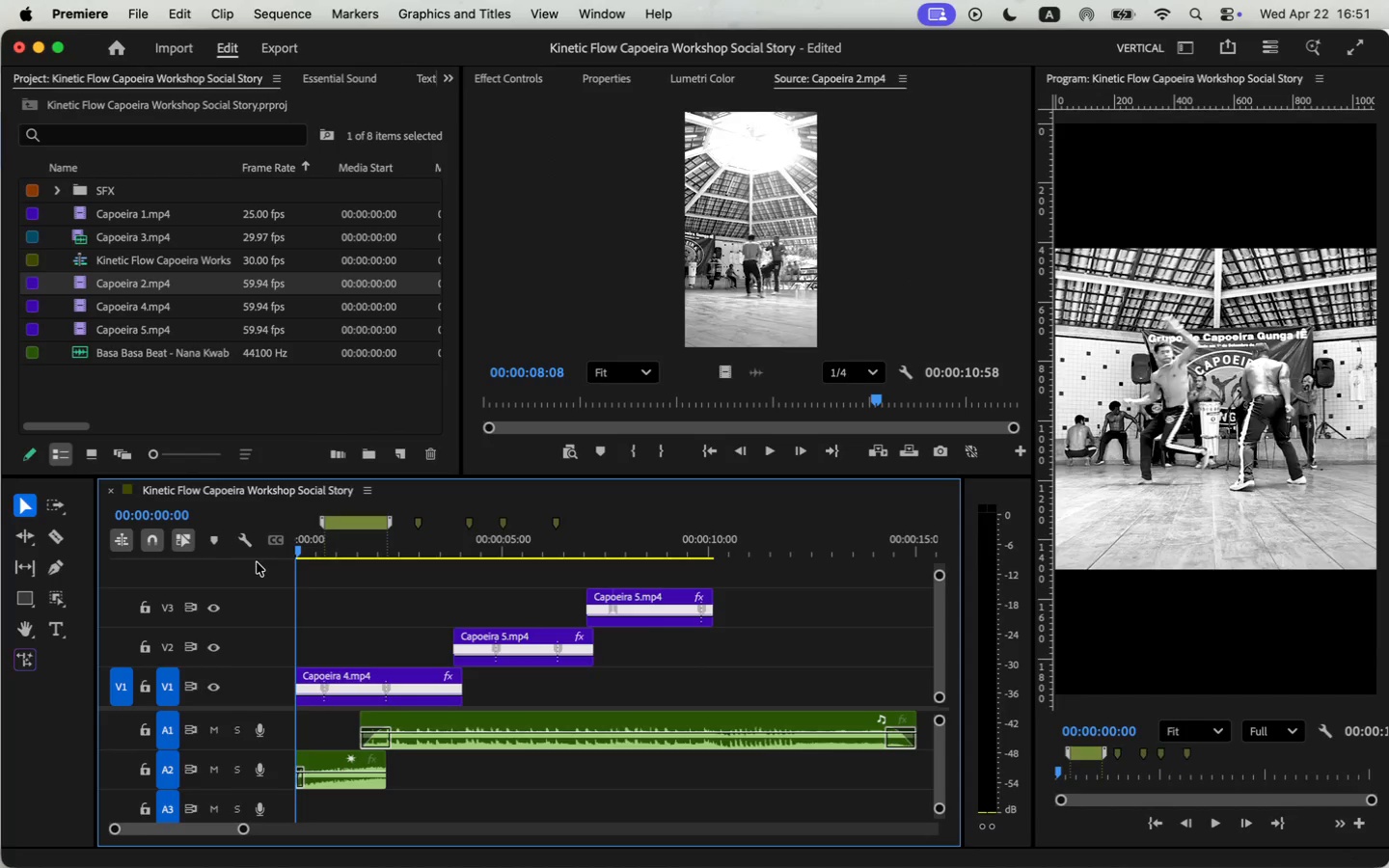 
key(Space)
 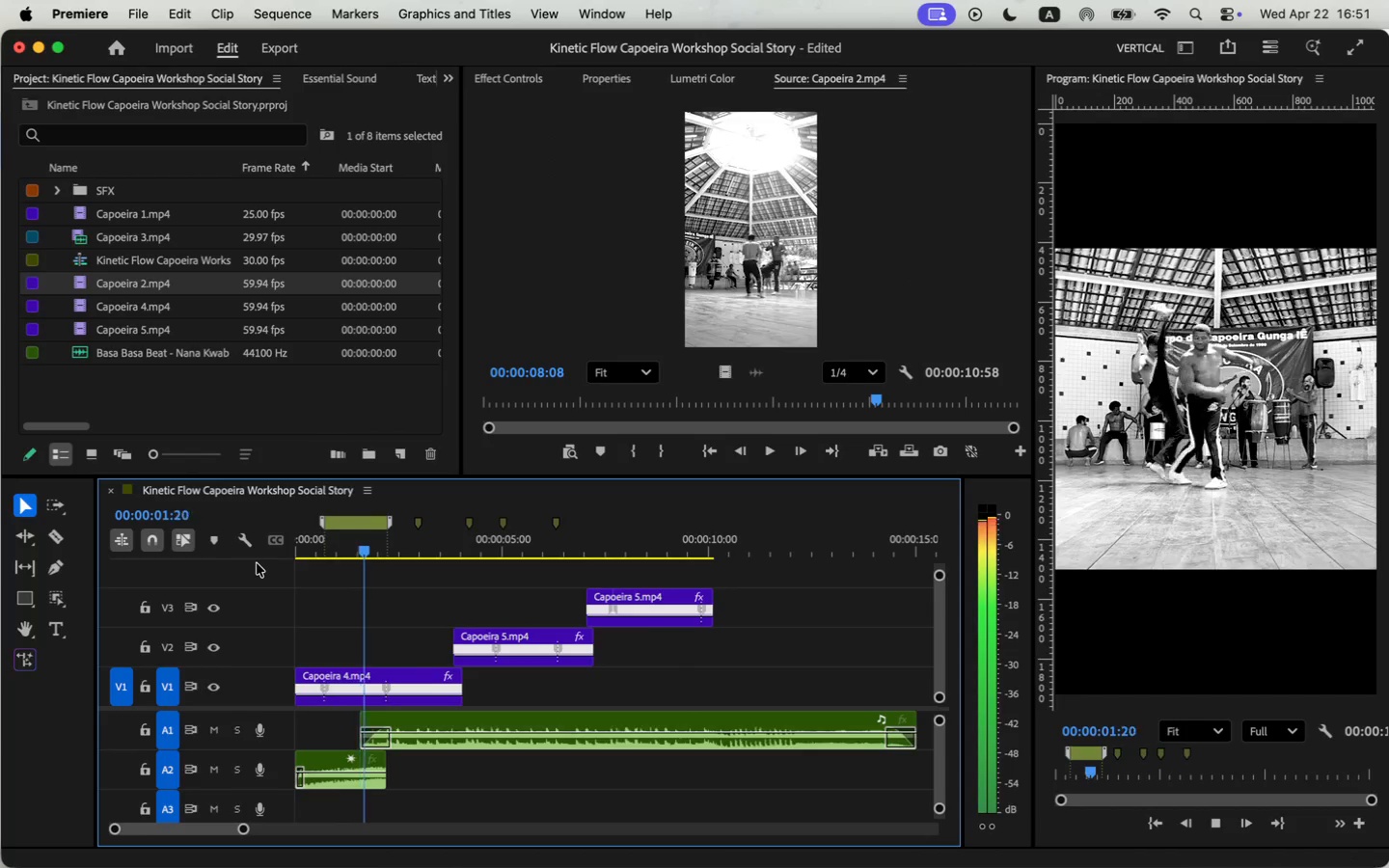 
key(Space)
 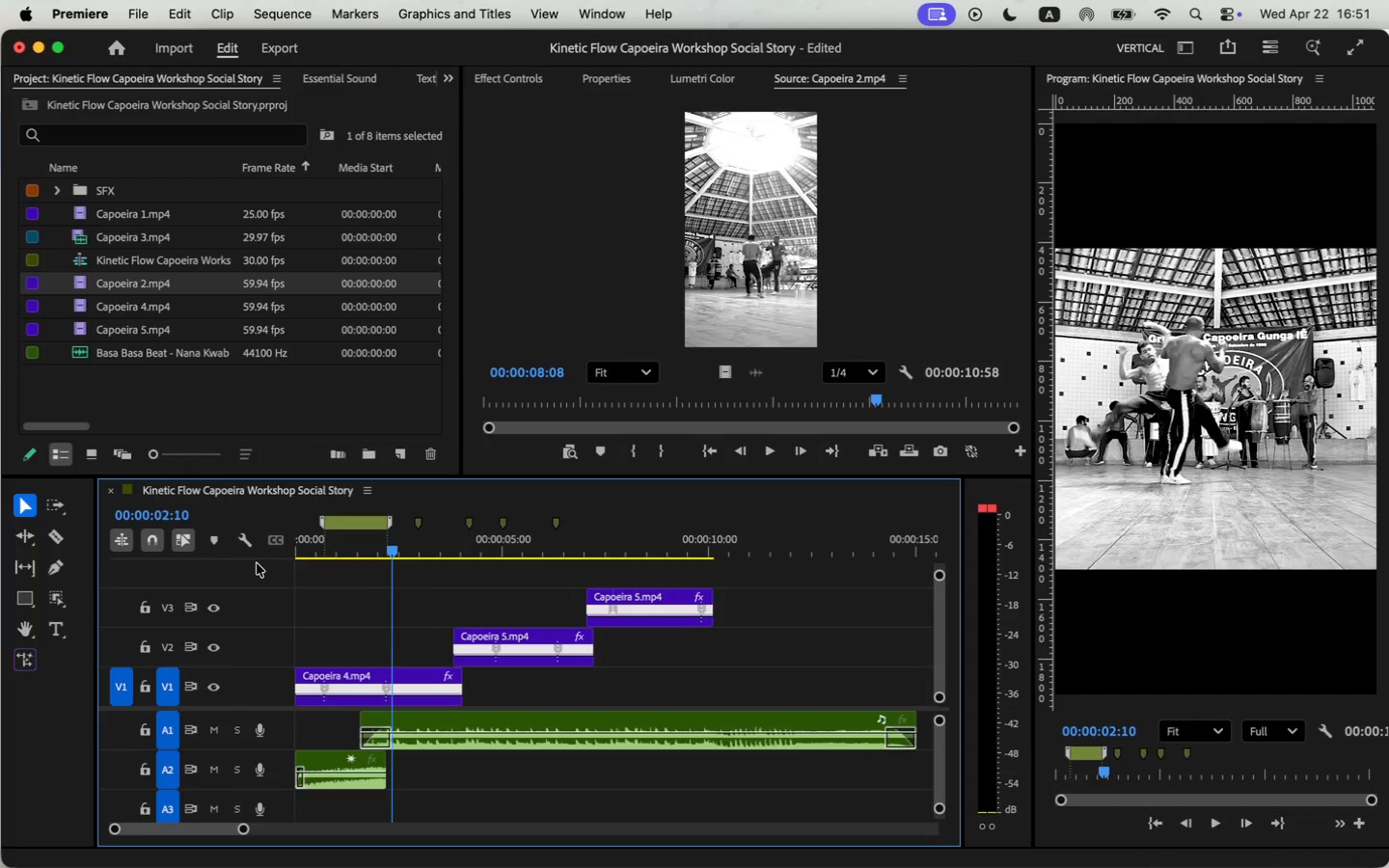 
key(Space)
 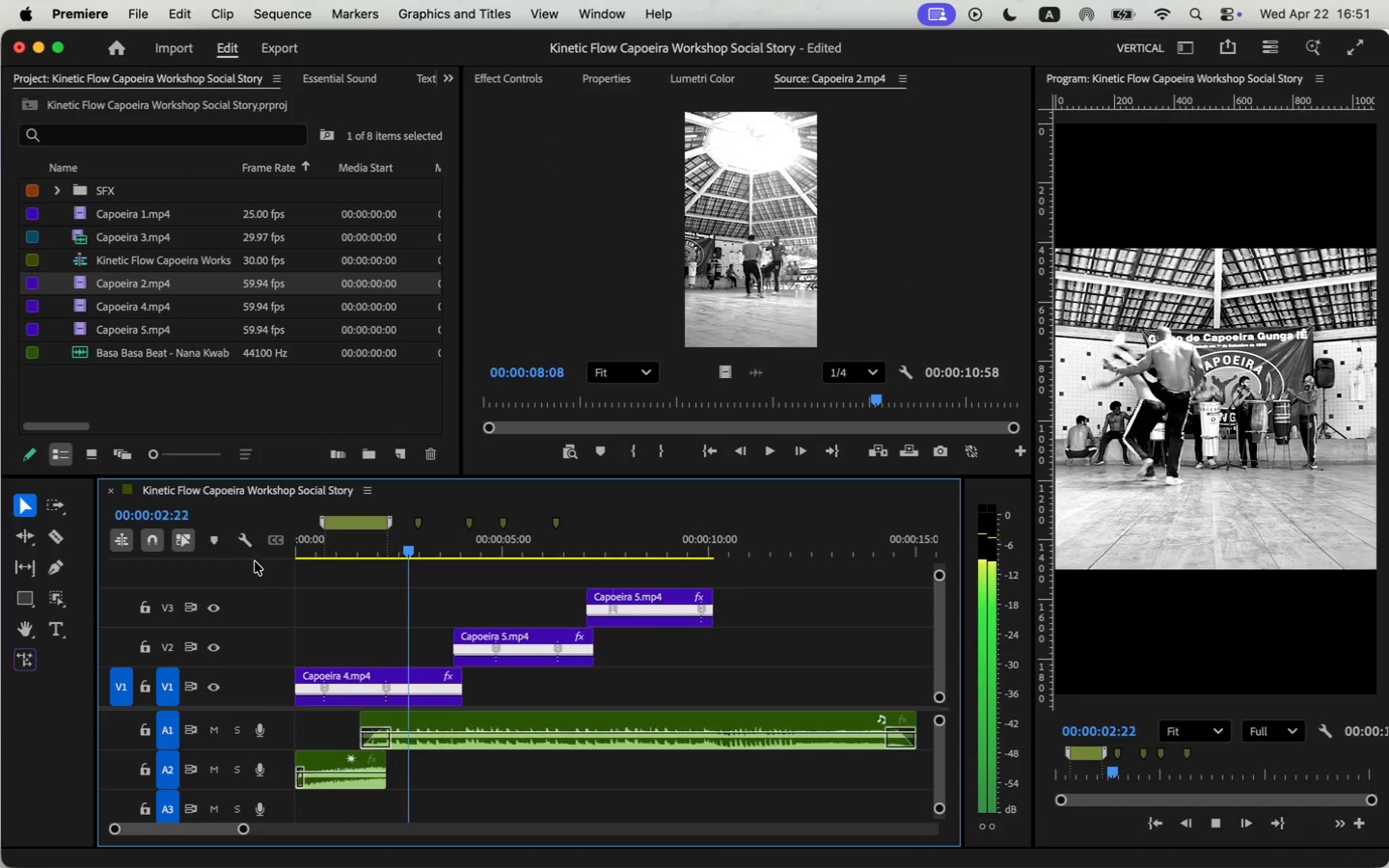 
key(Space)
 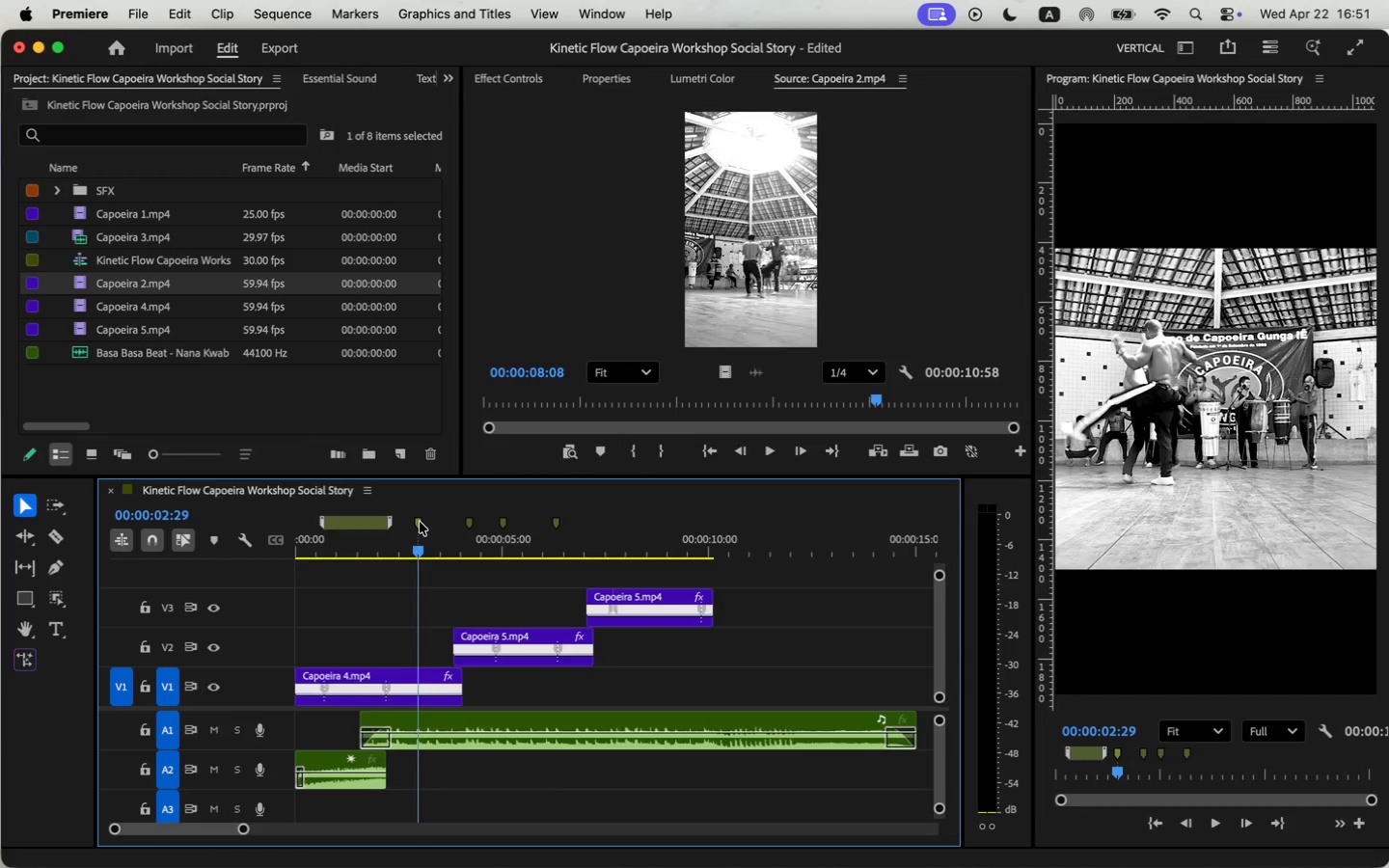 
wait(7.27)
 